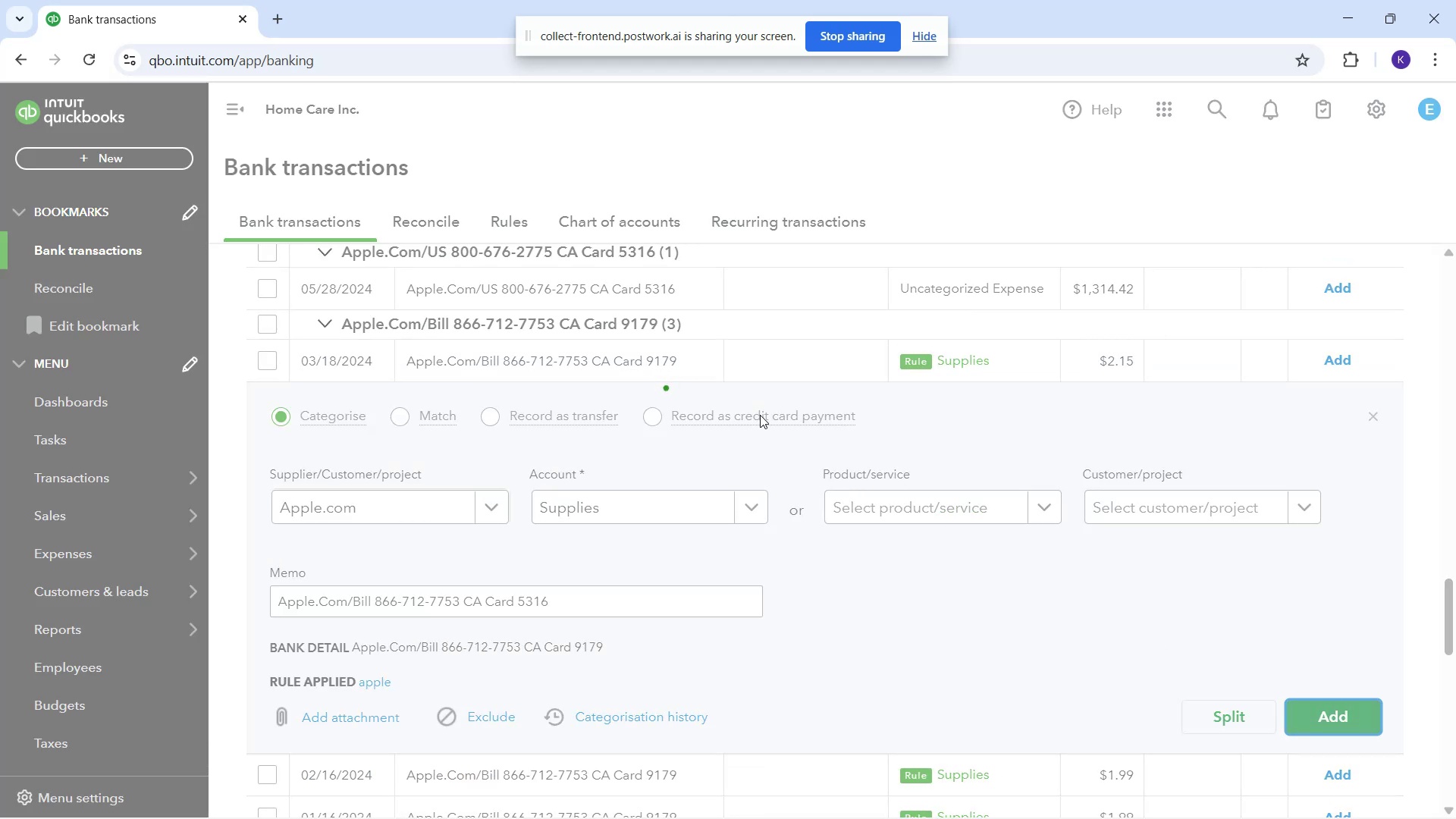 
double_click([452, 507])
 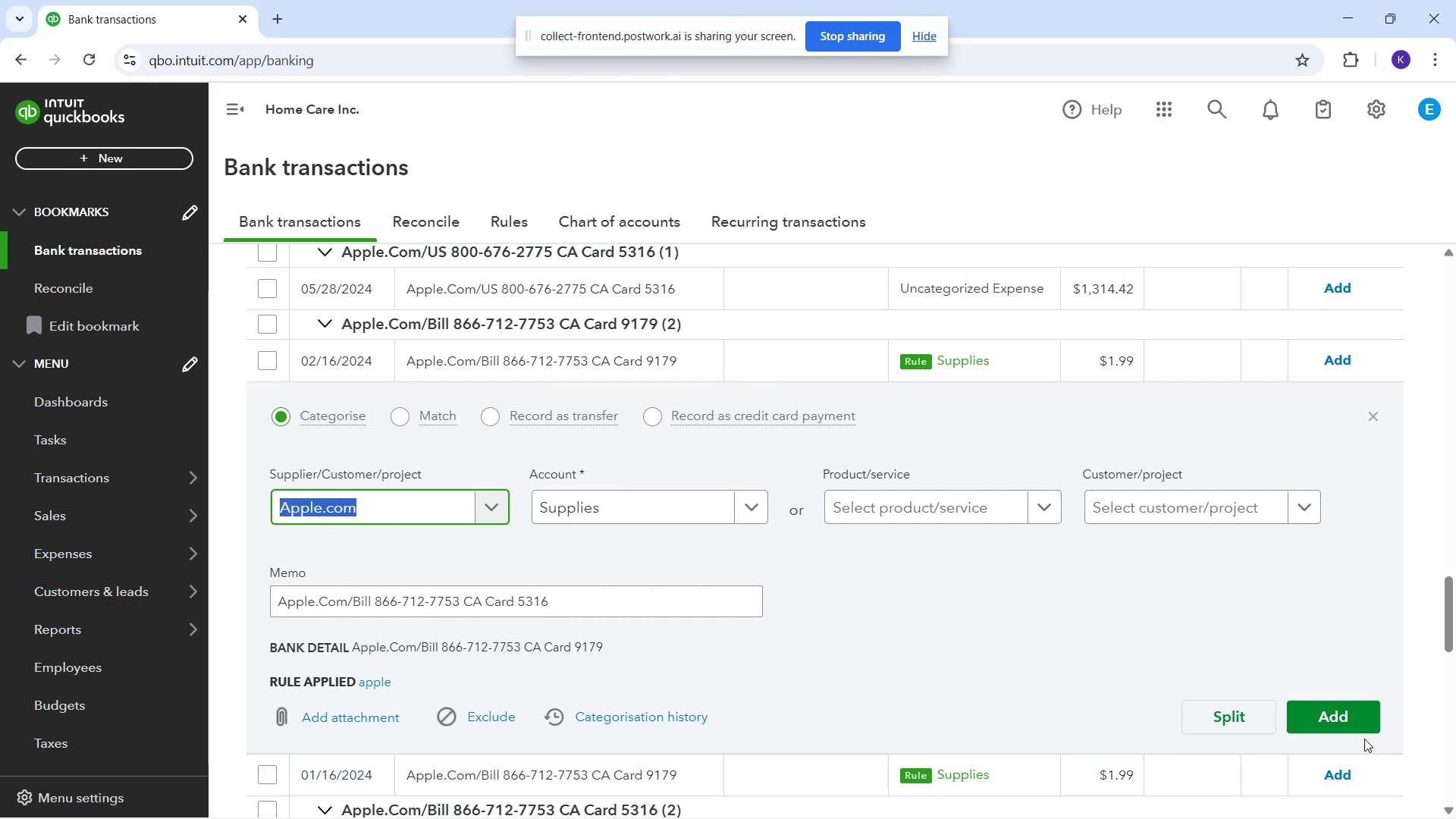 
left_click([1349, 730])
 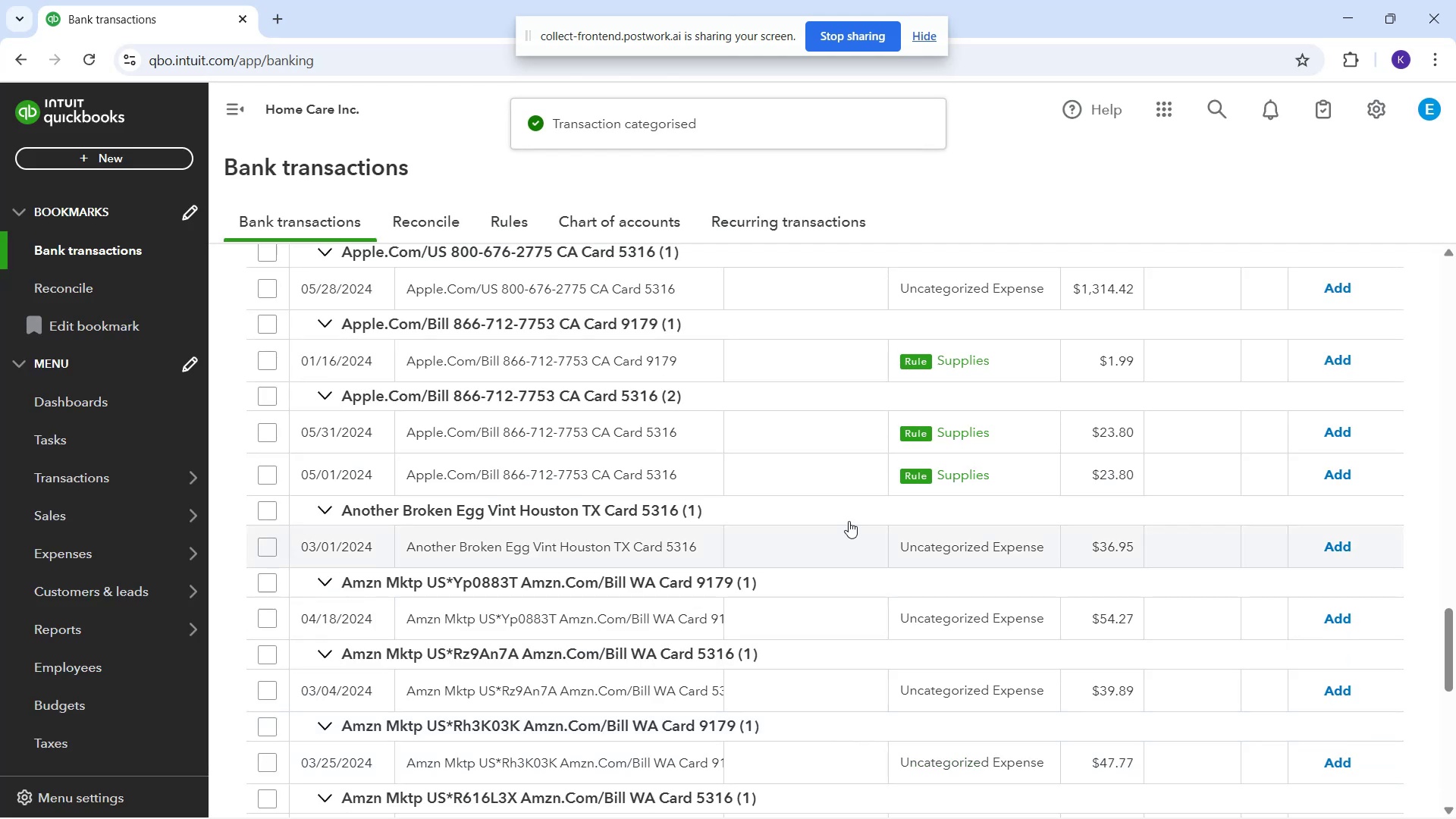 
left_click([795, 377])
 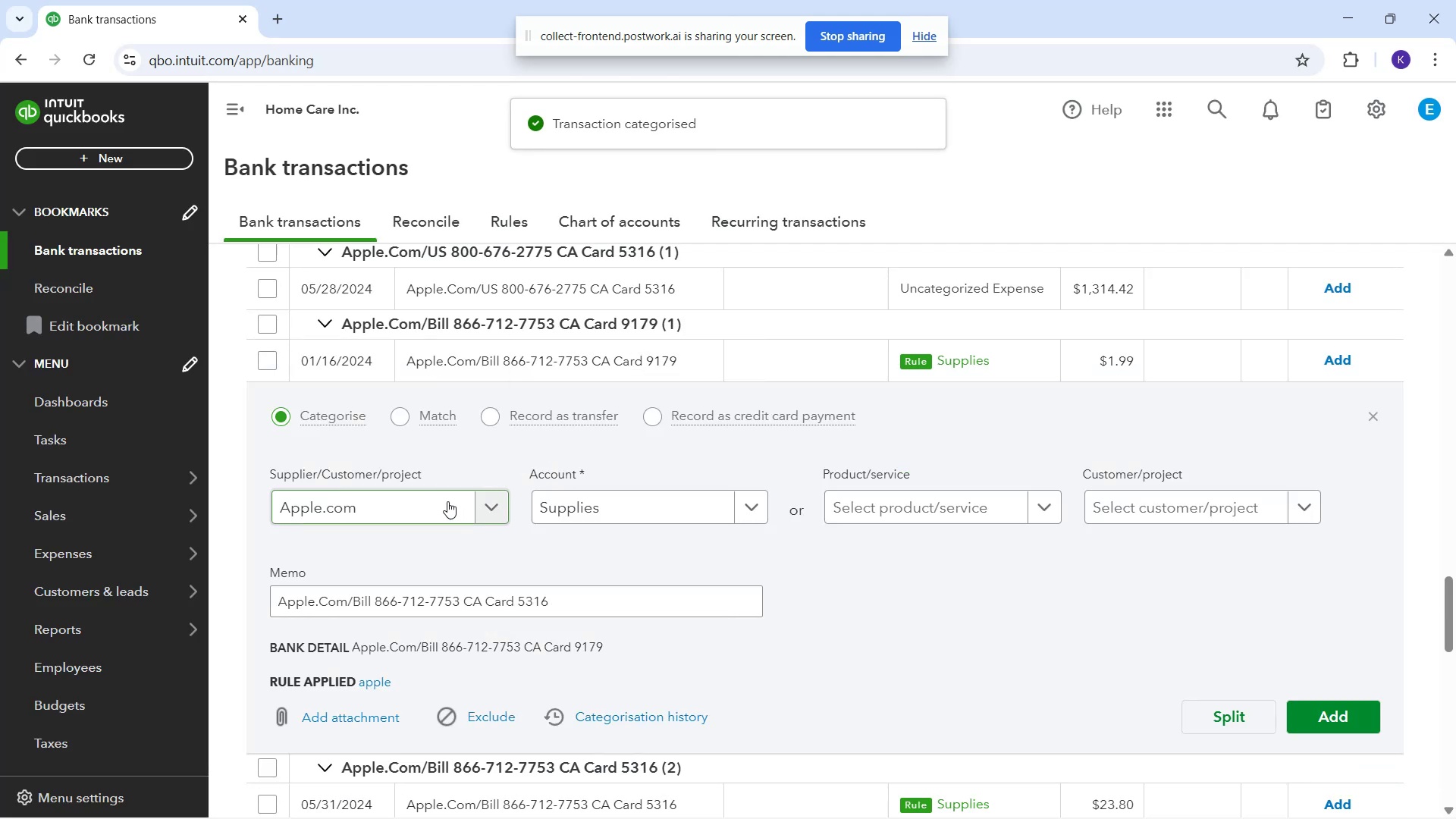 
double_click([447, 502])
 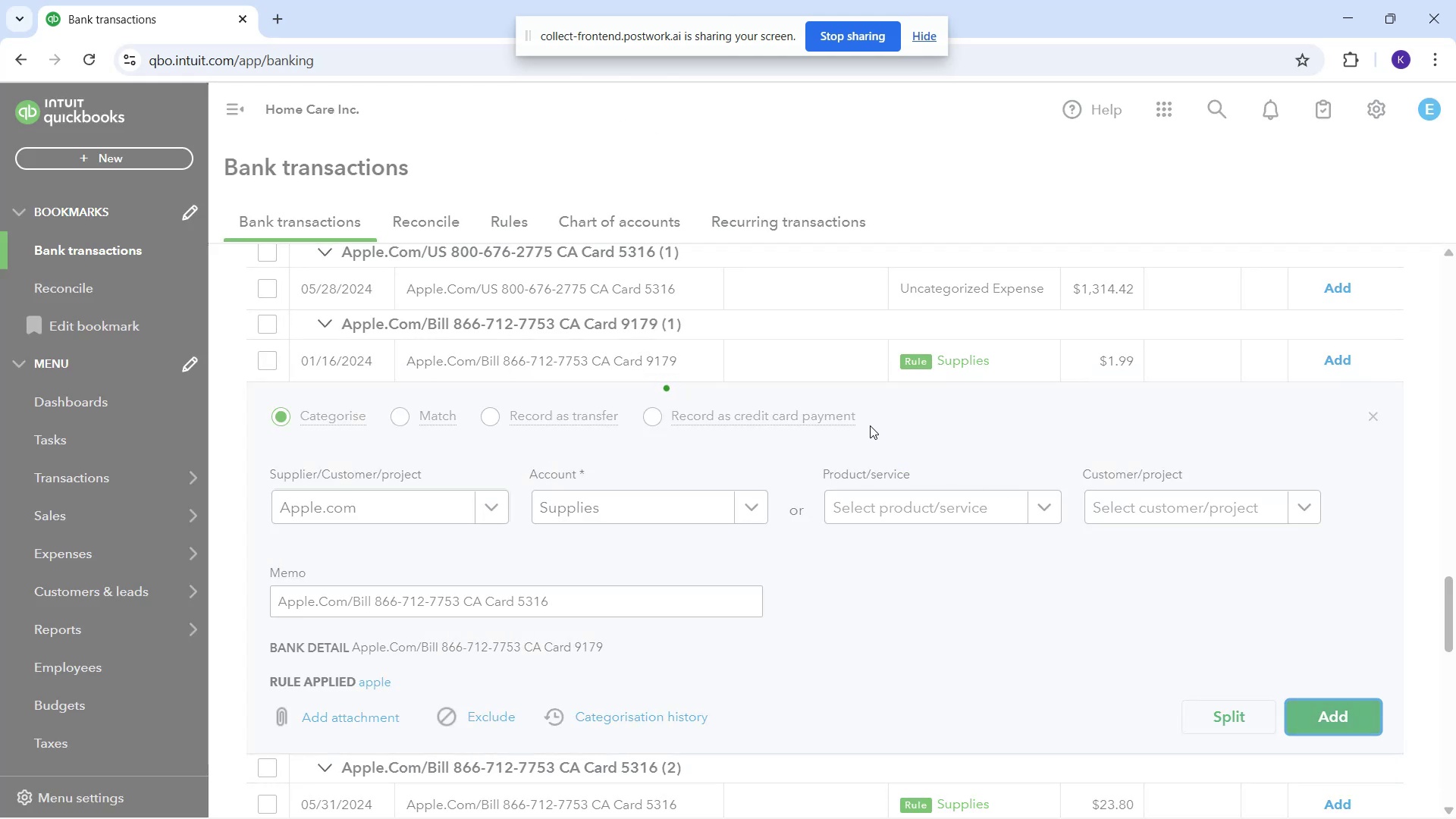 
left_click([808, 372])
 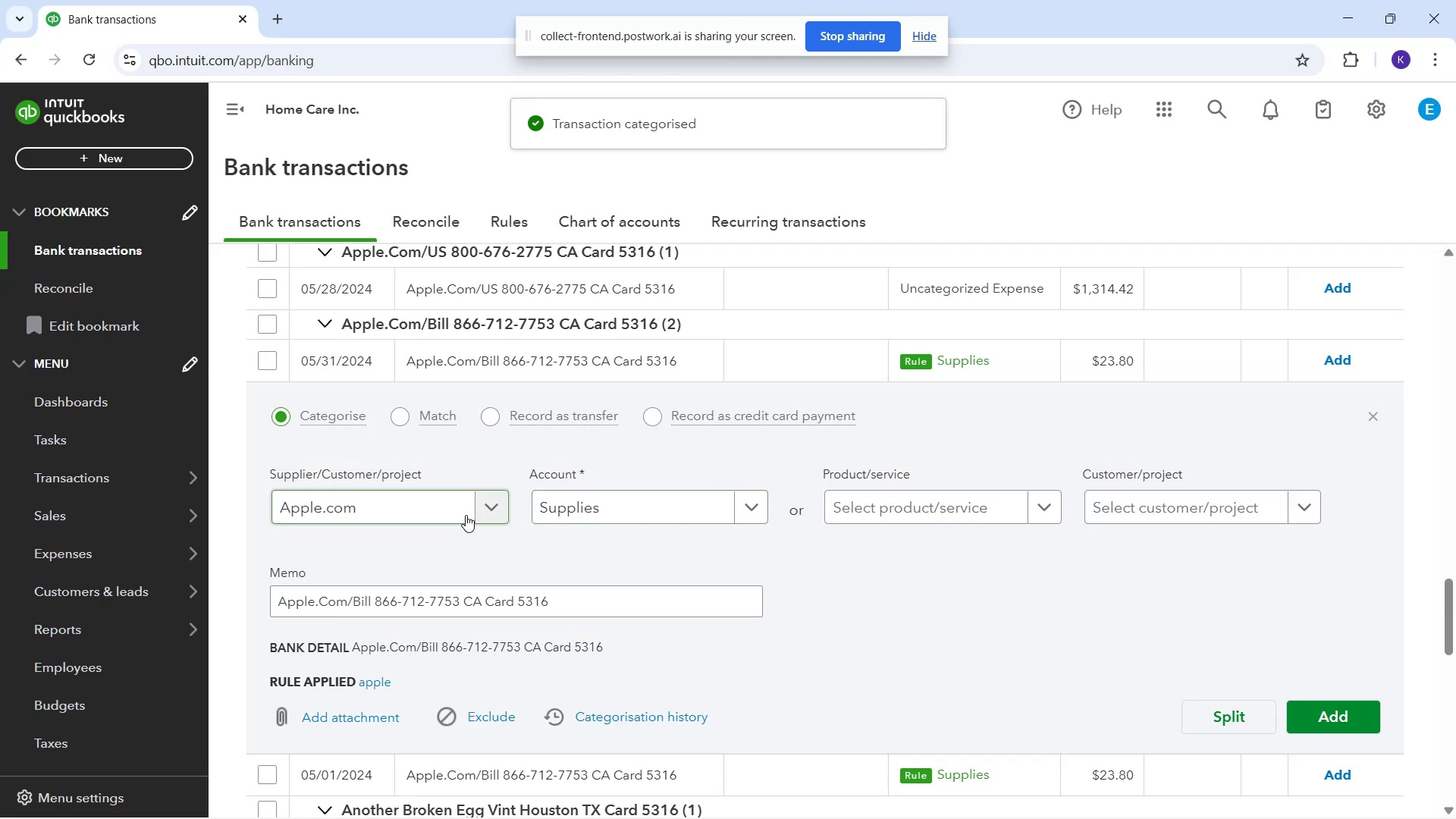 
double_click([465, 514])
 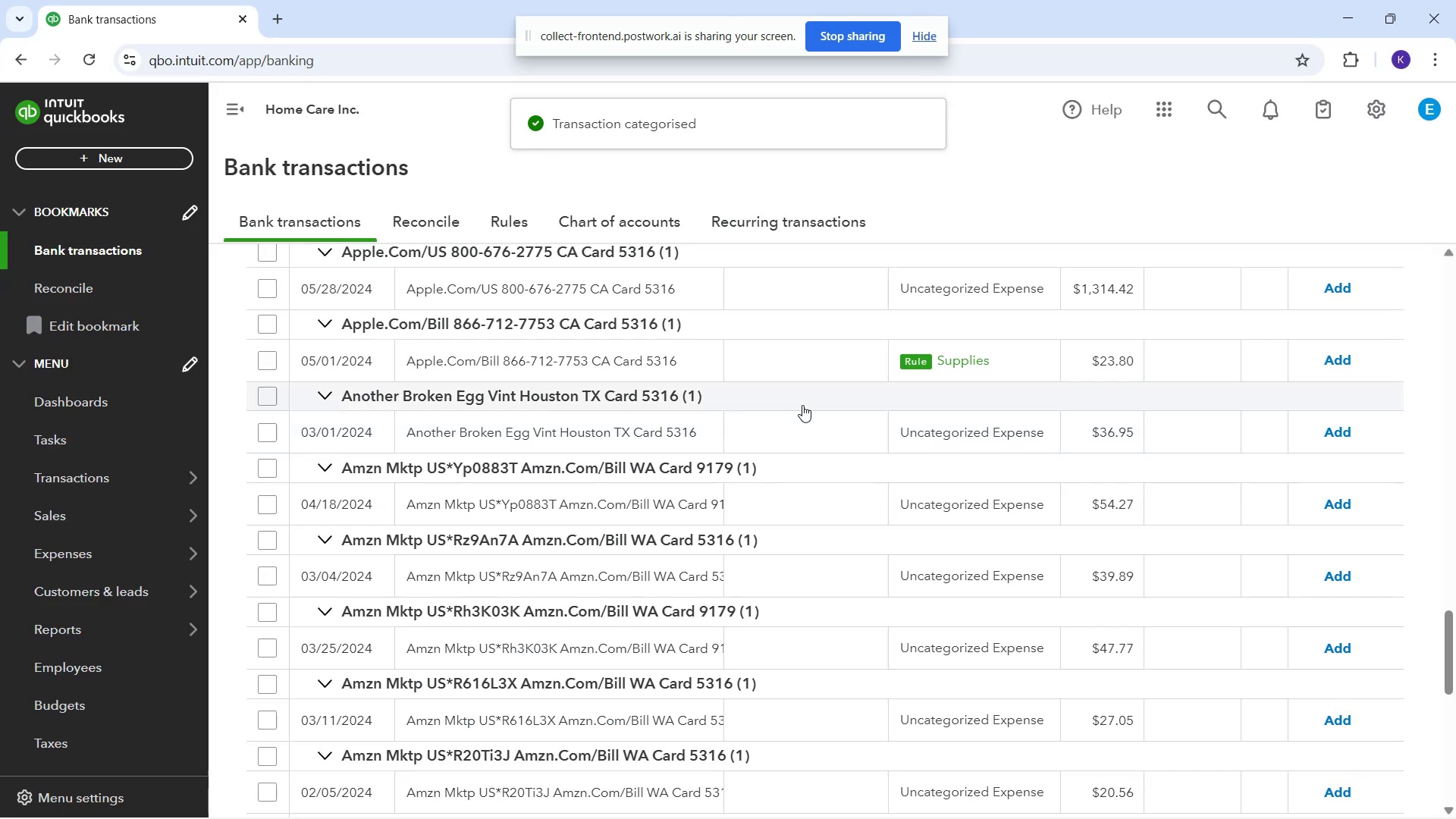 
left_click([814, 380])
 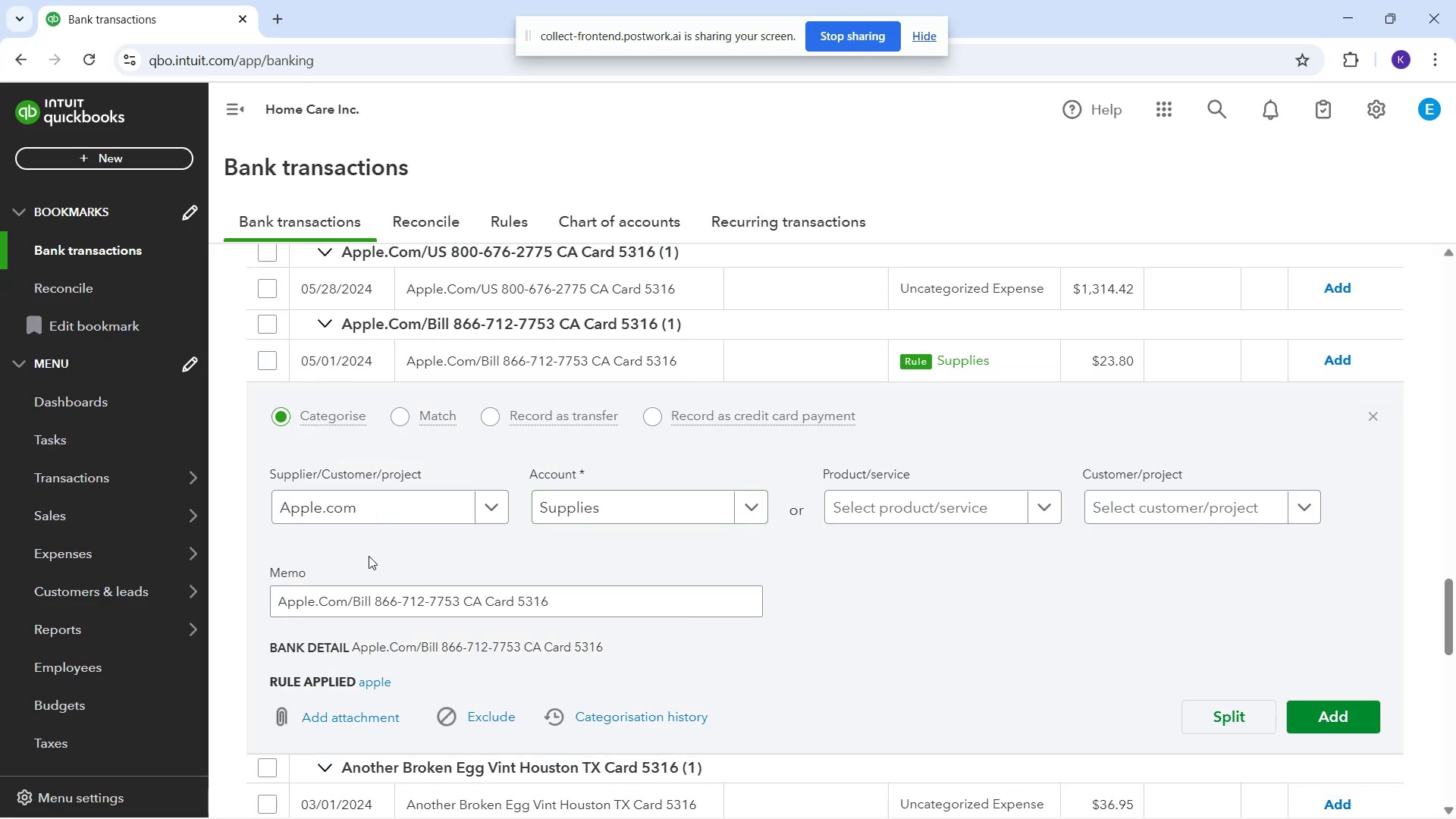 
double_click([384, 522])
 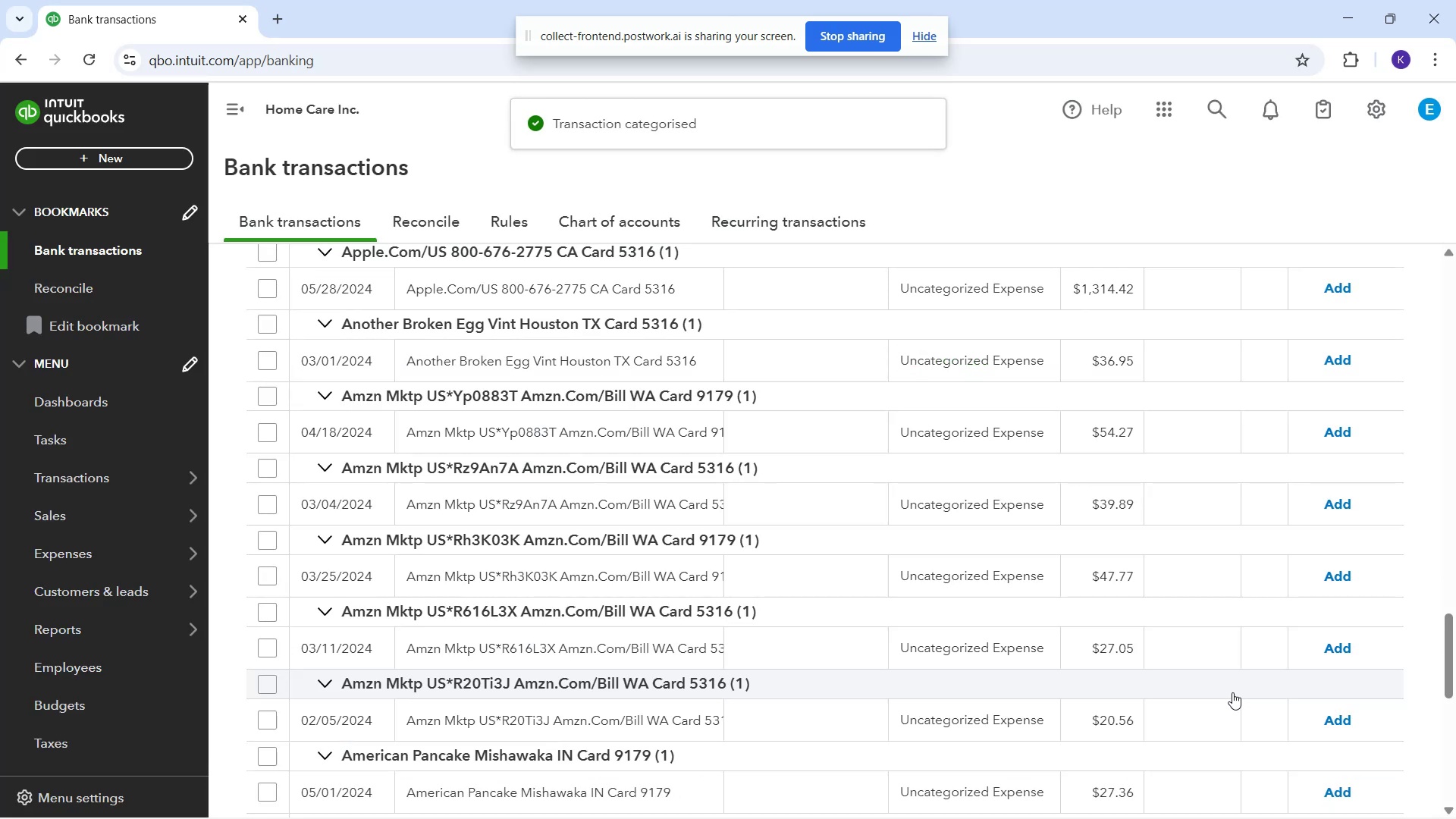 
scroll: coordinate [774, 637], scroll_direction: down, amount: 2.0
 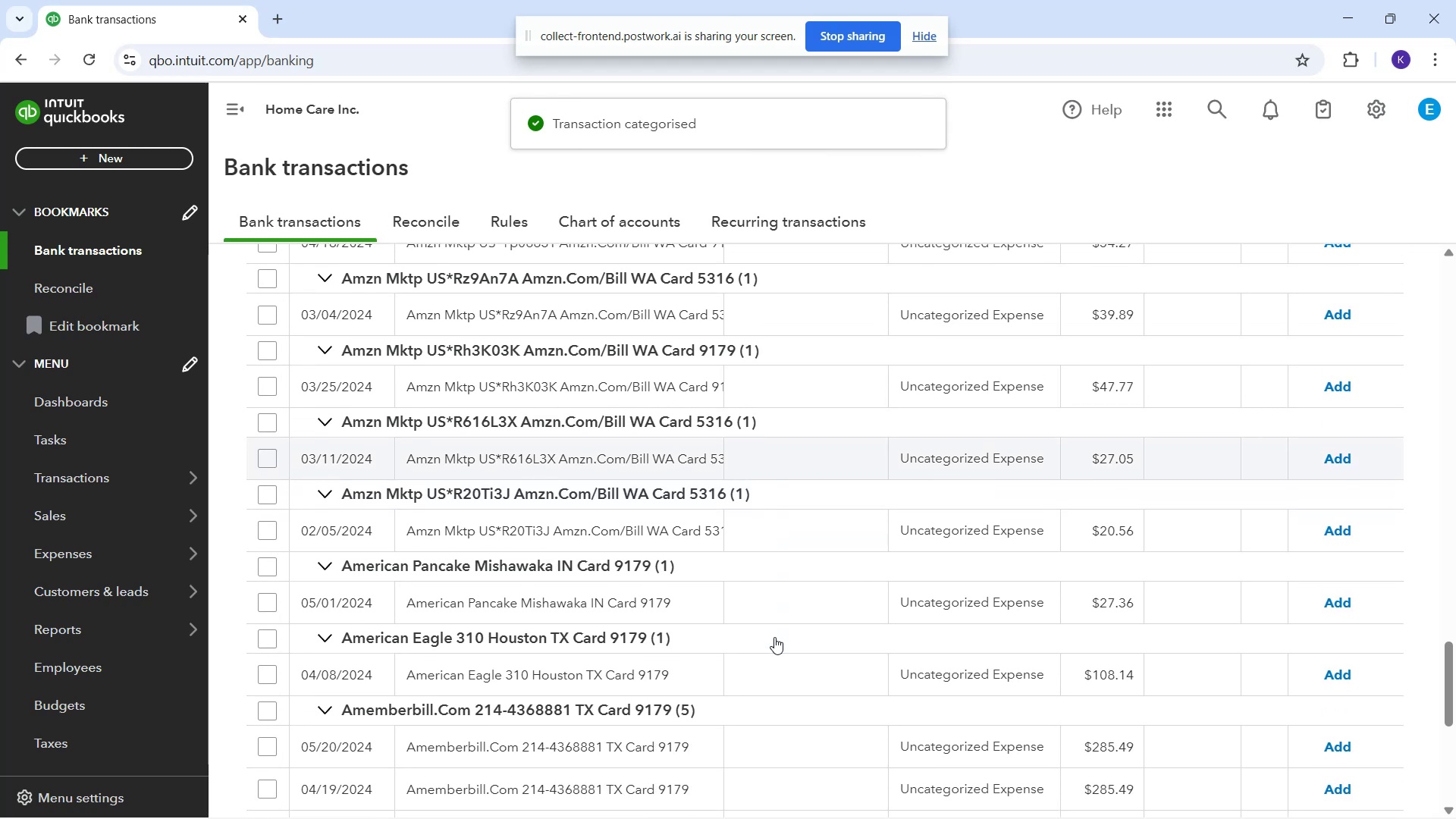 
scroll: coordinate [773, 636], scroll_direction: up, amount: 1.0
 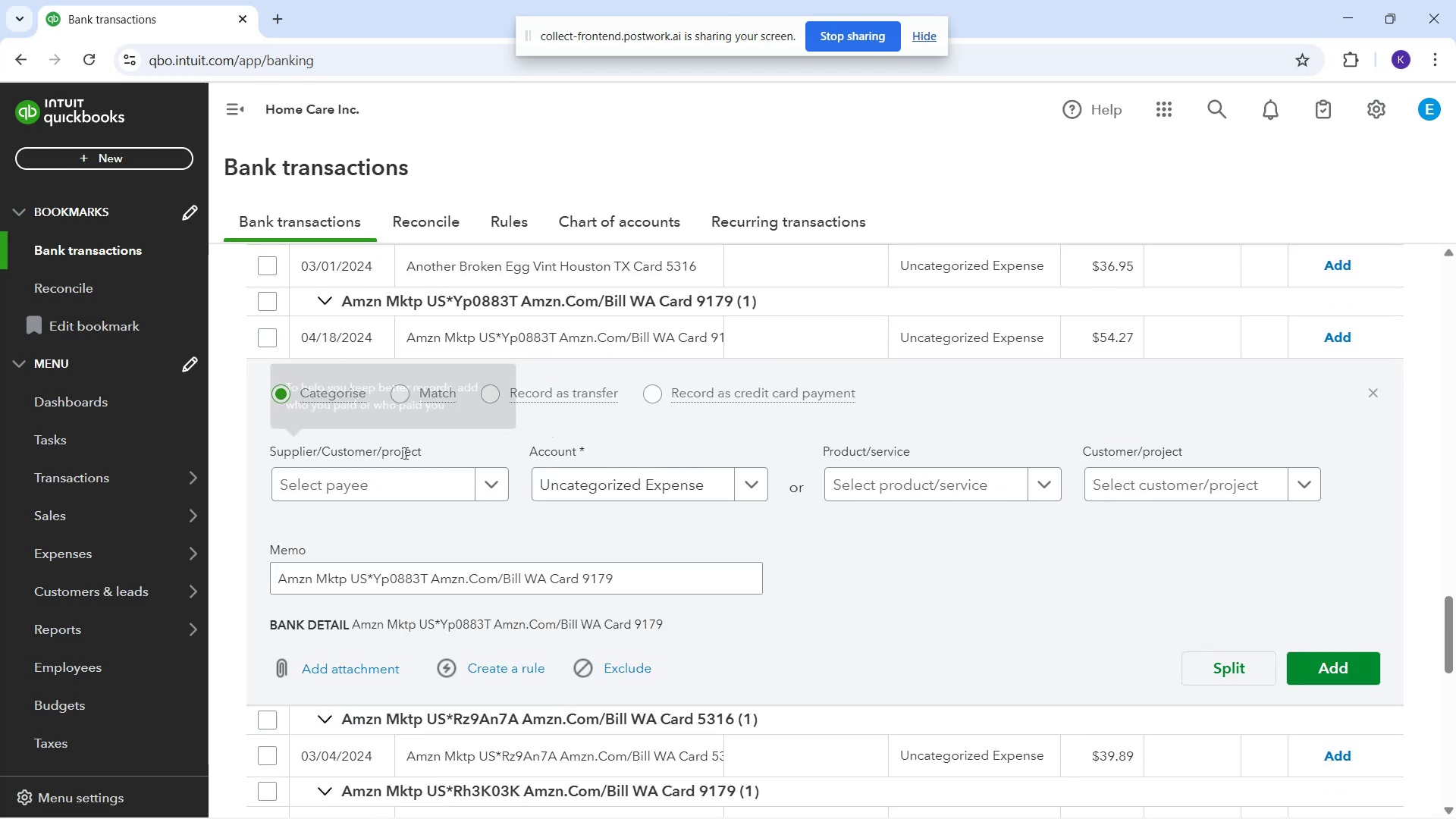 
type(Amazon)
 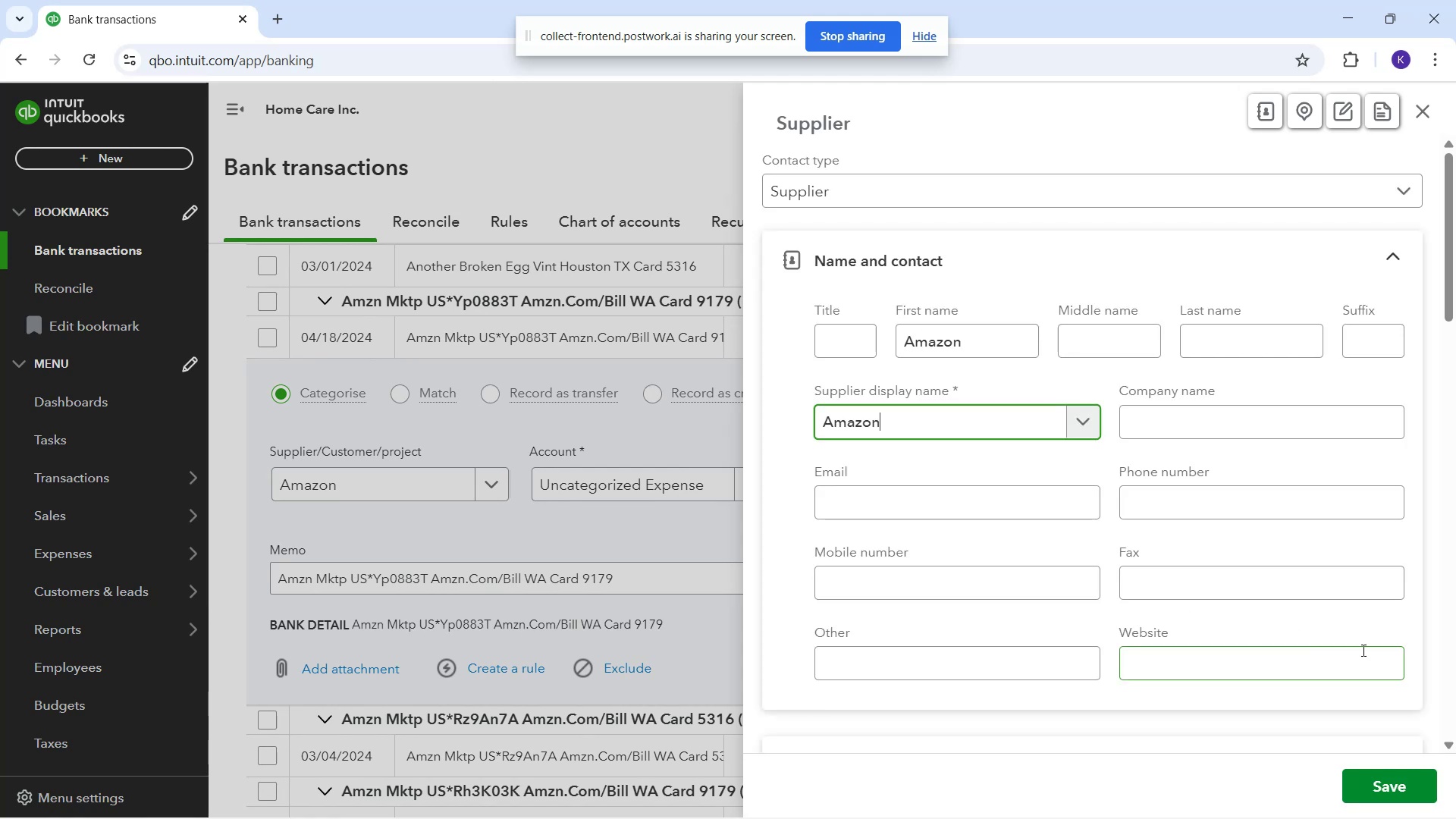 
left_click([1395, 787])
 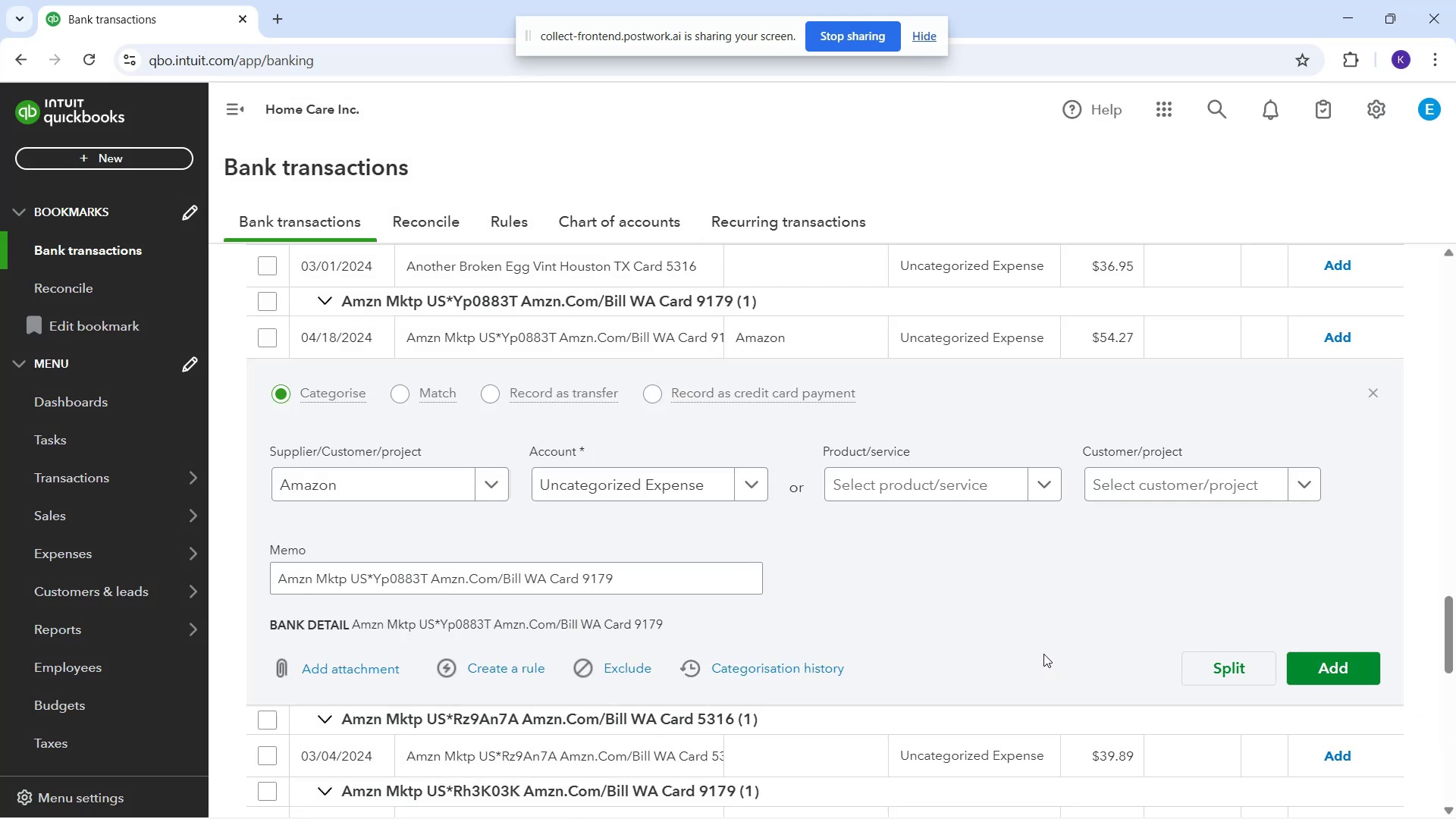 
scroll: coordinate [988, 588], scroll_direction: down, amount: 1.0
 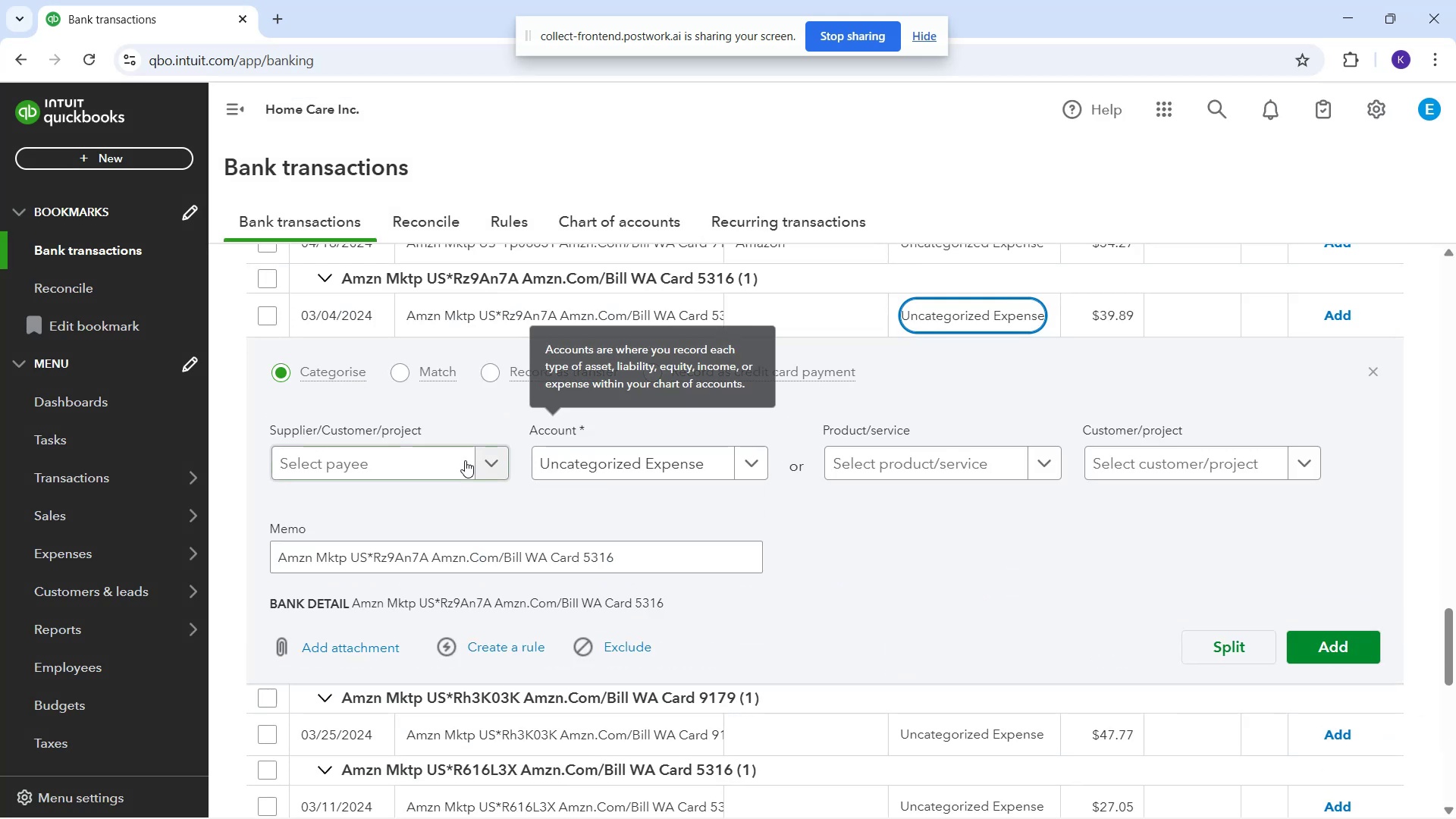 
wait(5.83)
 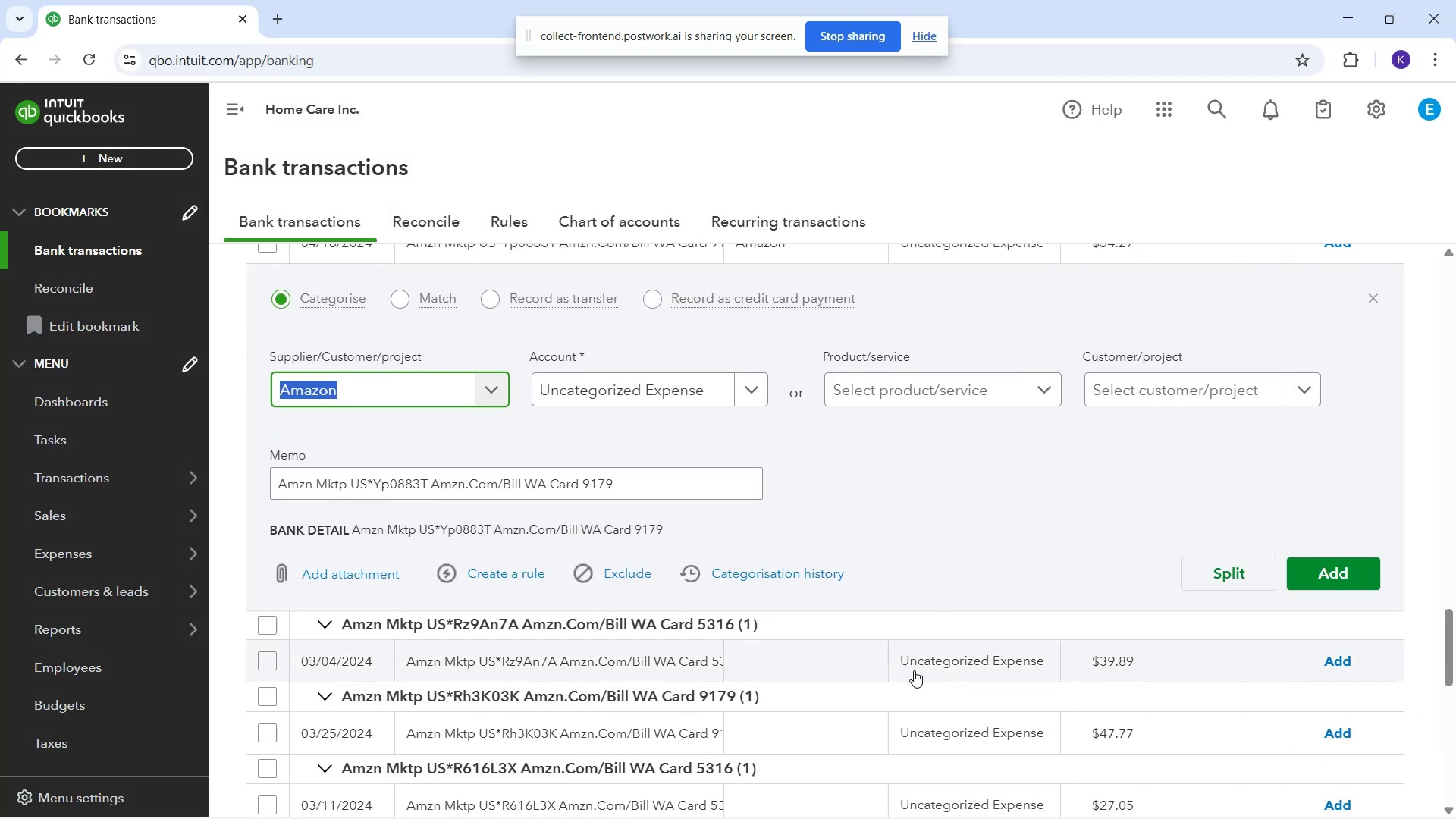 
scroll: coordinate [853, 546], scroll_direction: down, amount: 3.0
 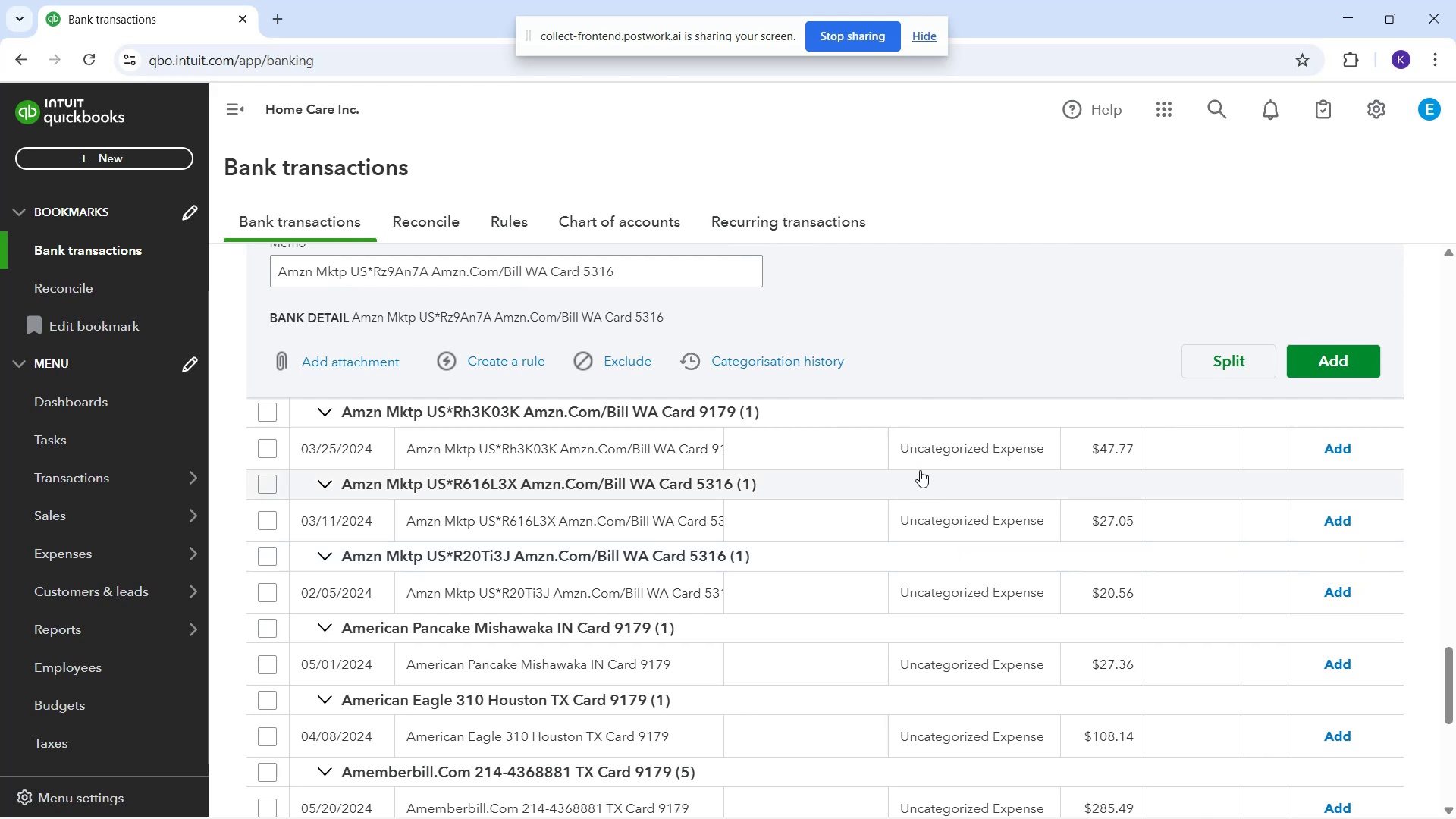 
left_click([921, 470])
 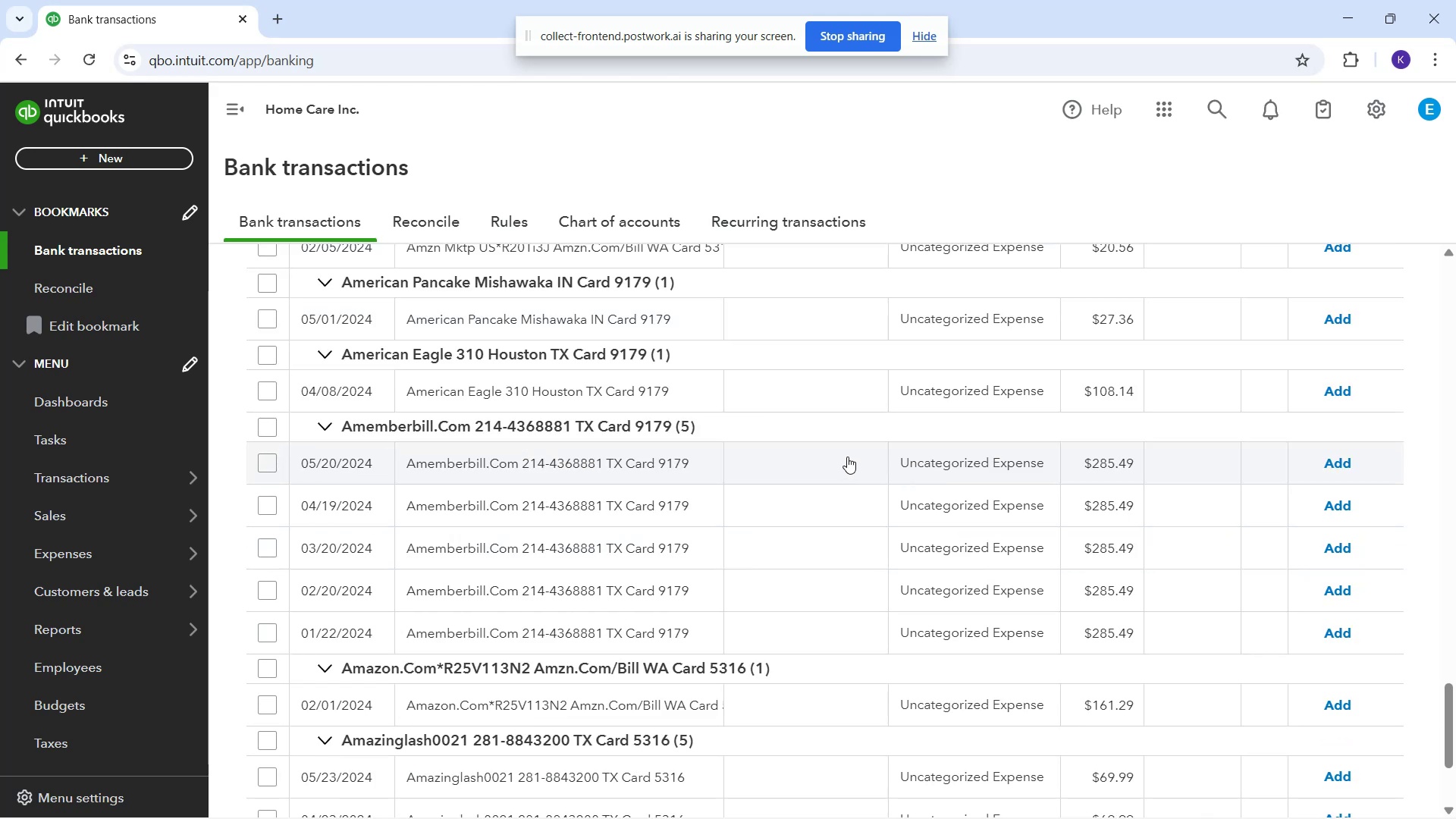 
scroll: coordinate [833, 563], scroll_direction: up, amount: 8.0
 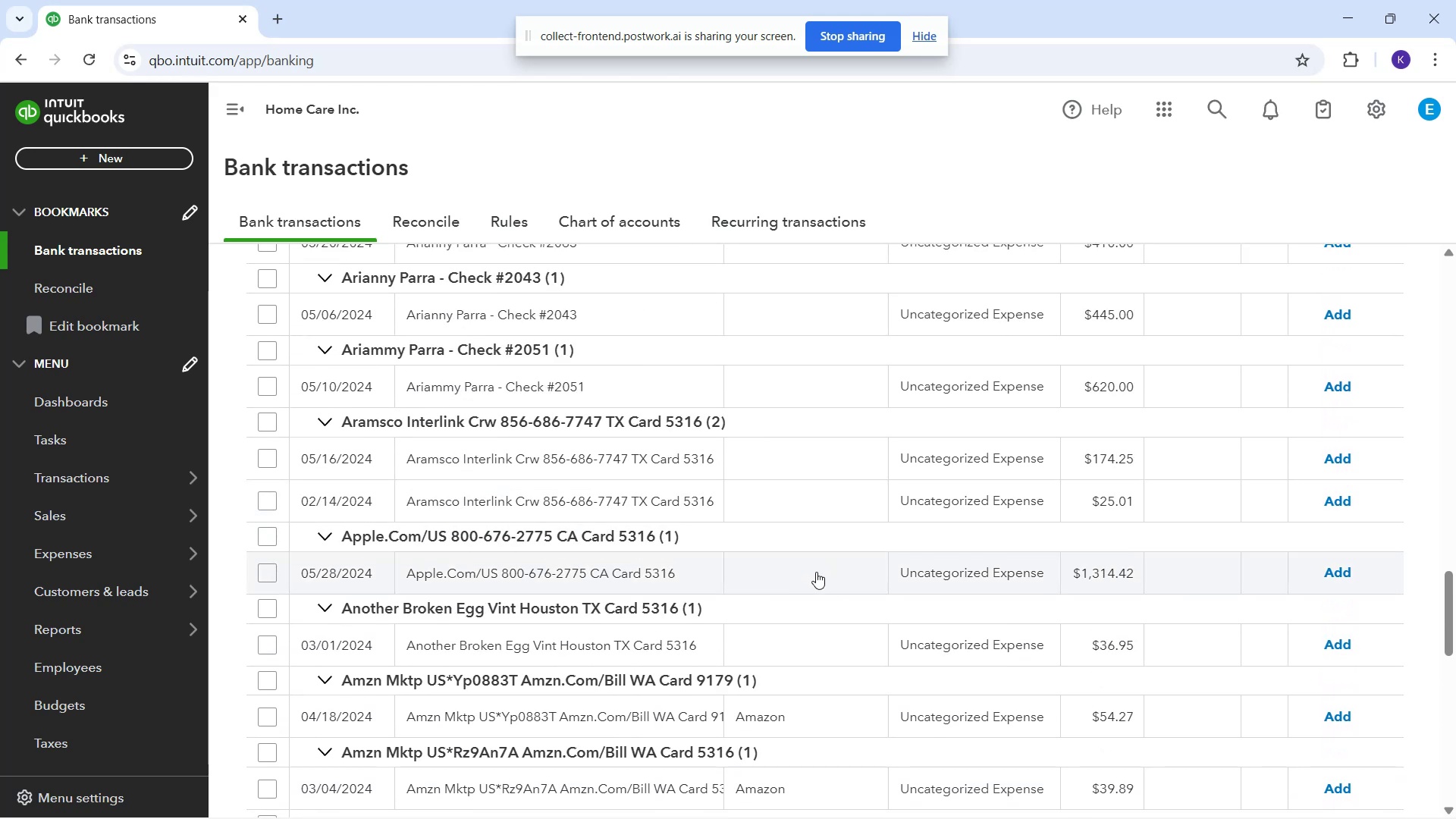 
left_click([816, 572])
 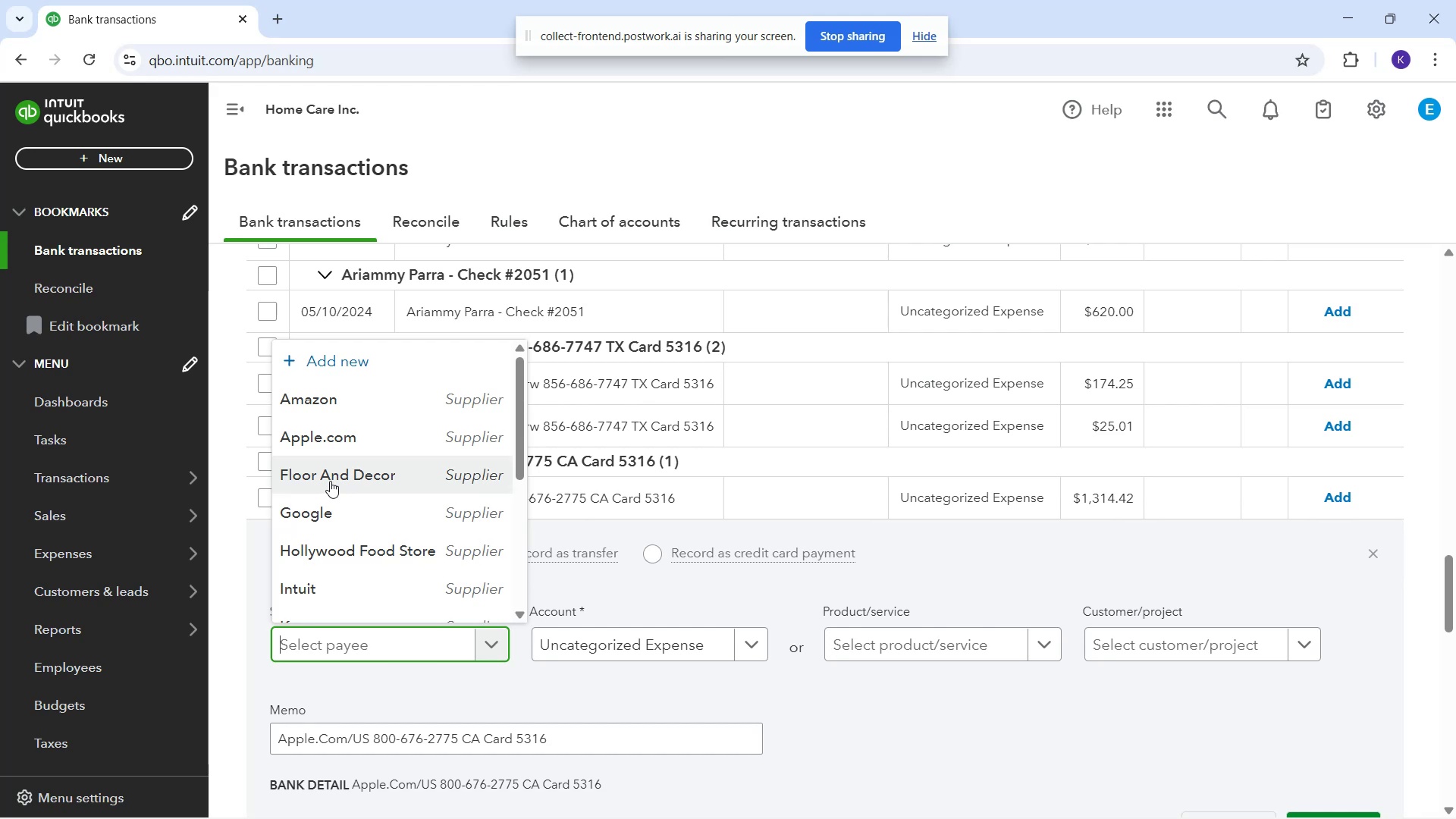 
left_click([344, 444])
 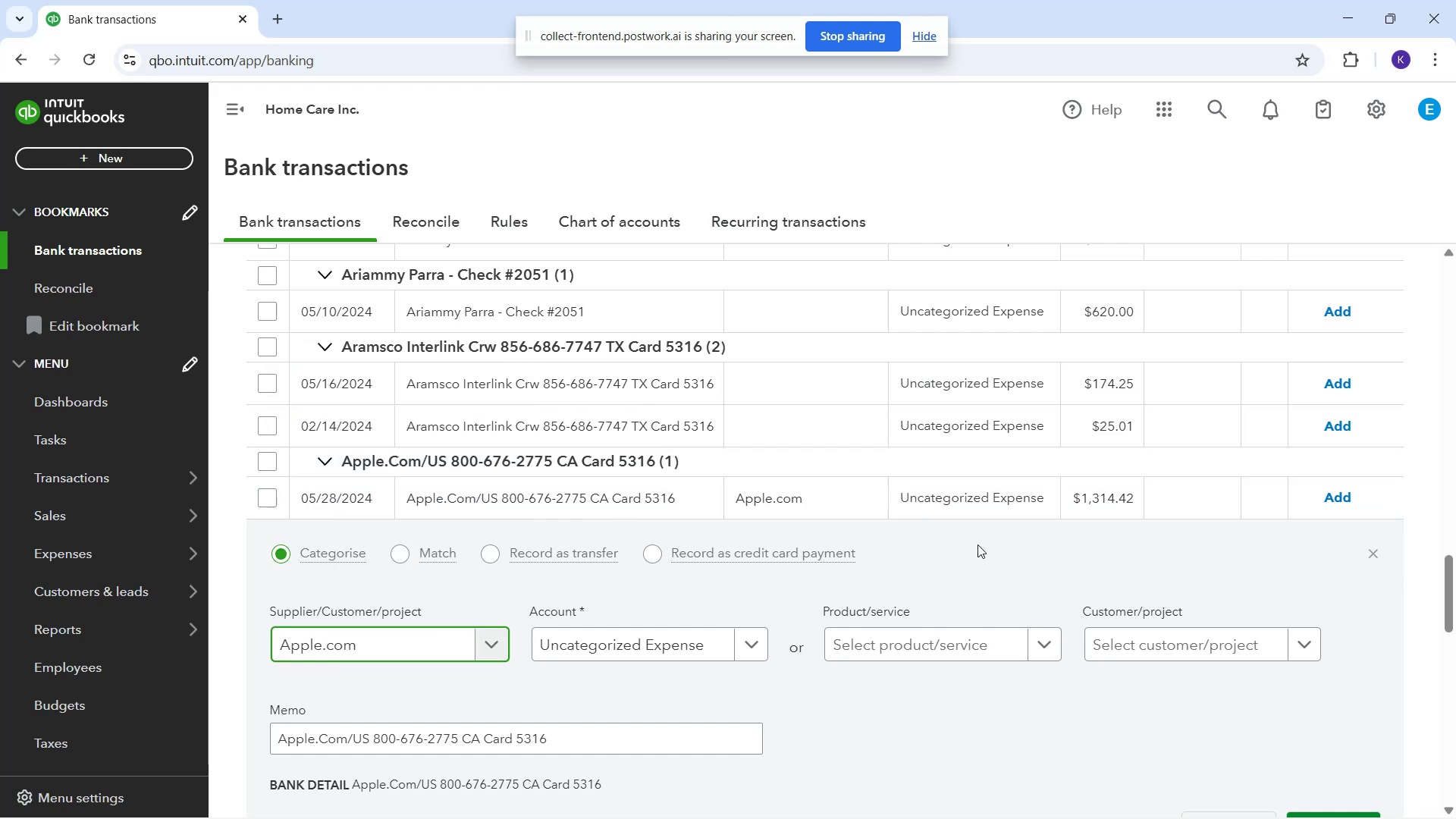 
scroll: coordinate [837, 465], scroll_direction: up, amount: 2.0
 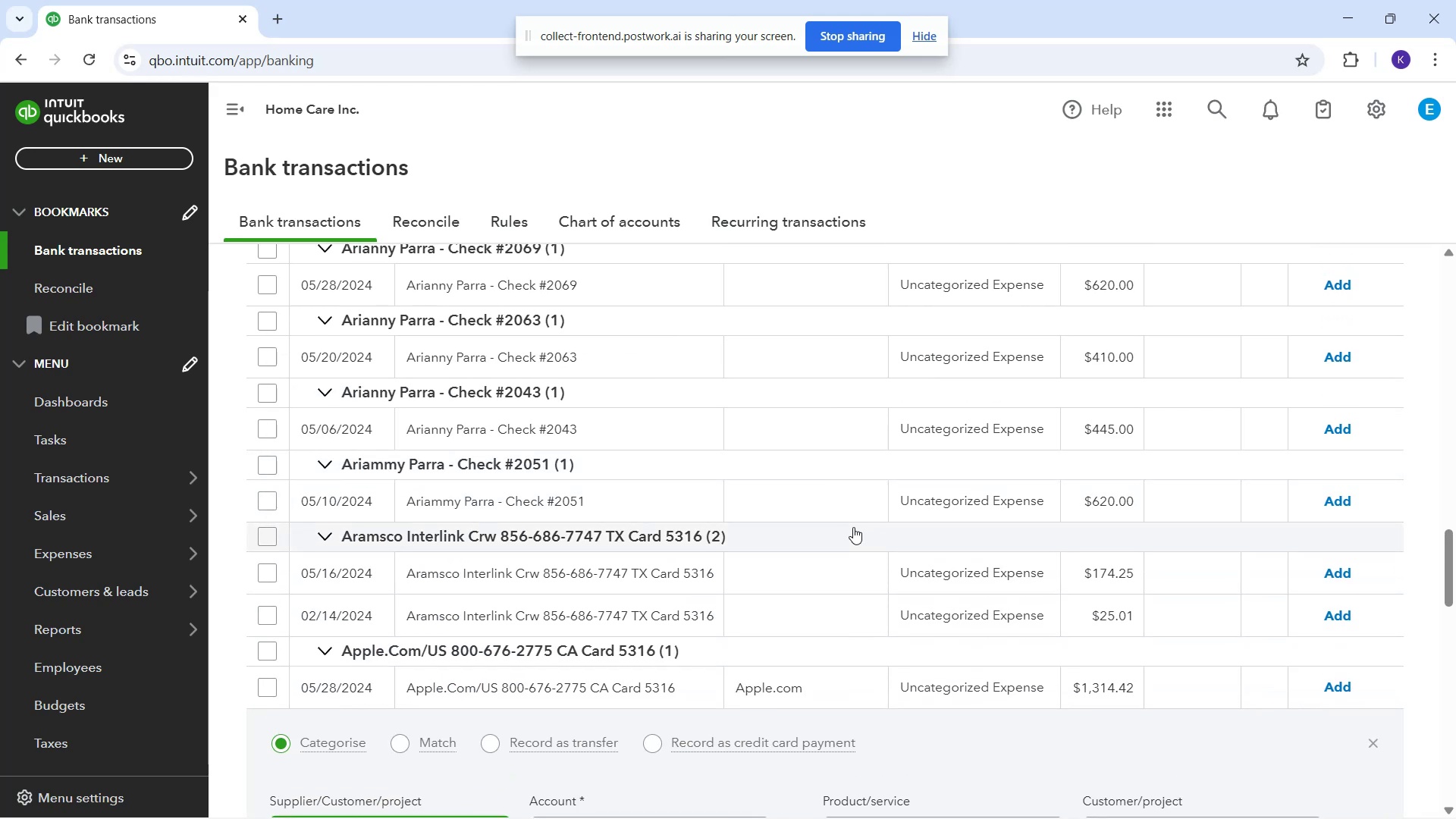 
left_click([856, 543])
 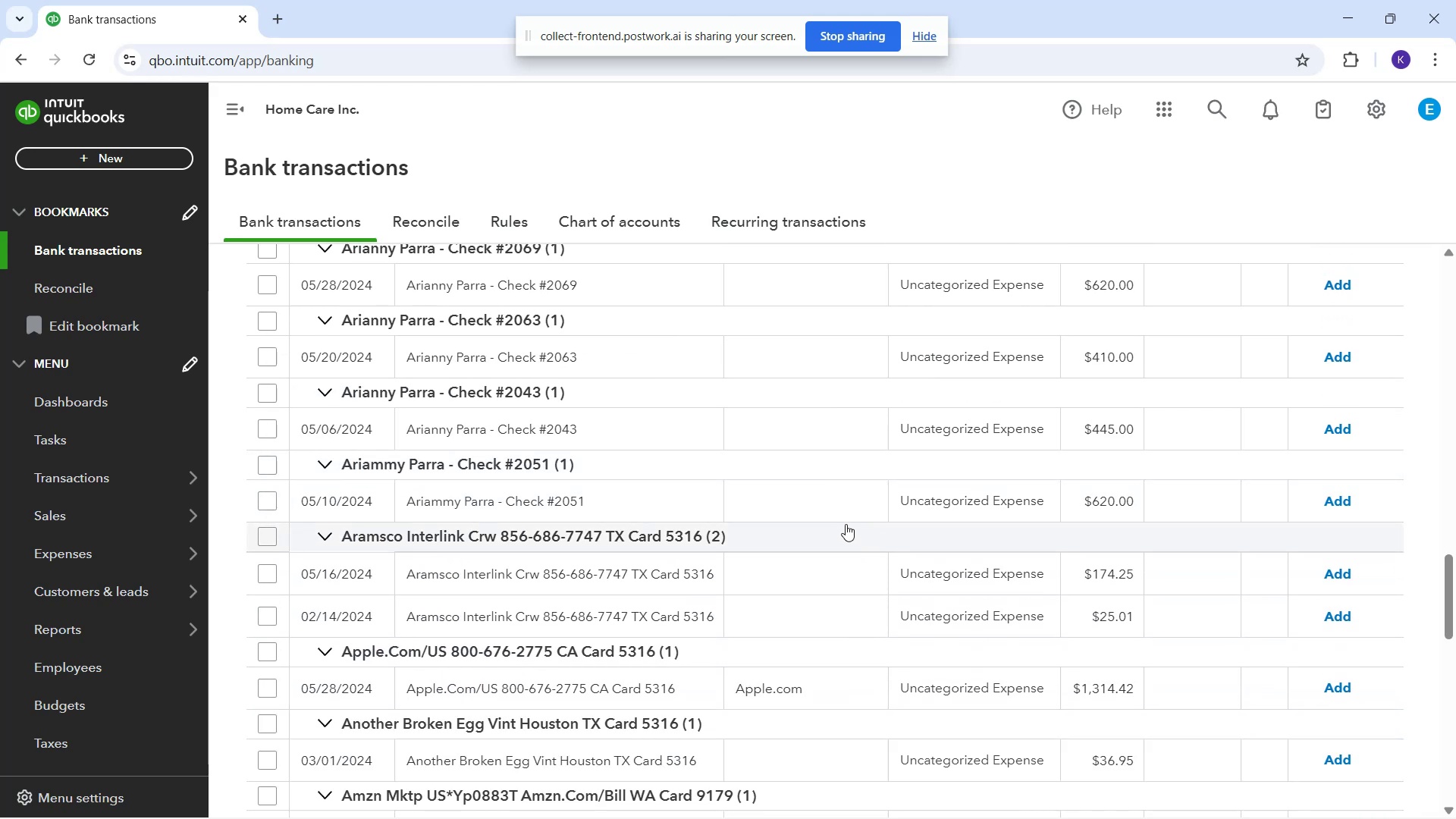 
scroll: coordinate [827, 470], scroll_direction: up, amount: 12.0
 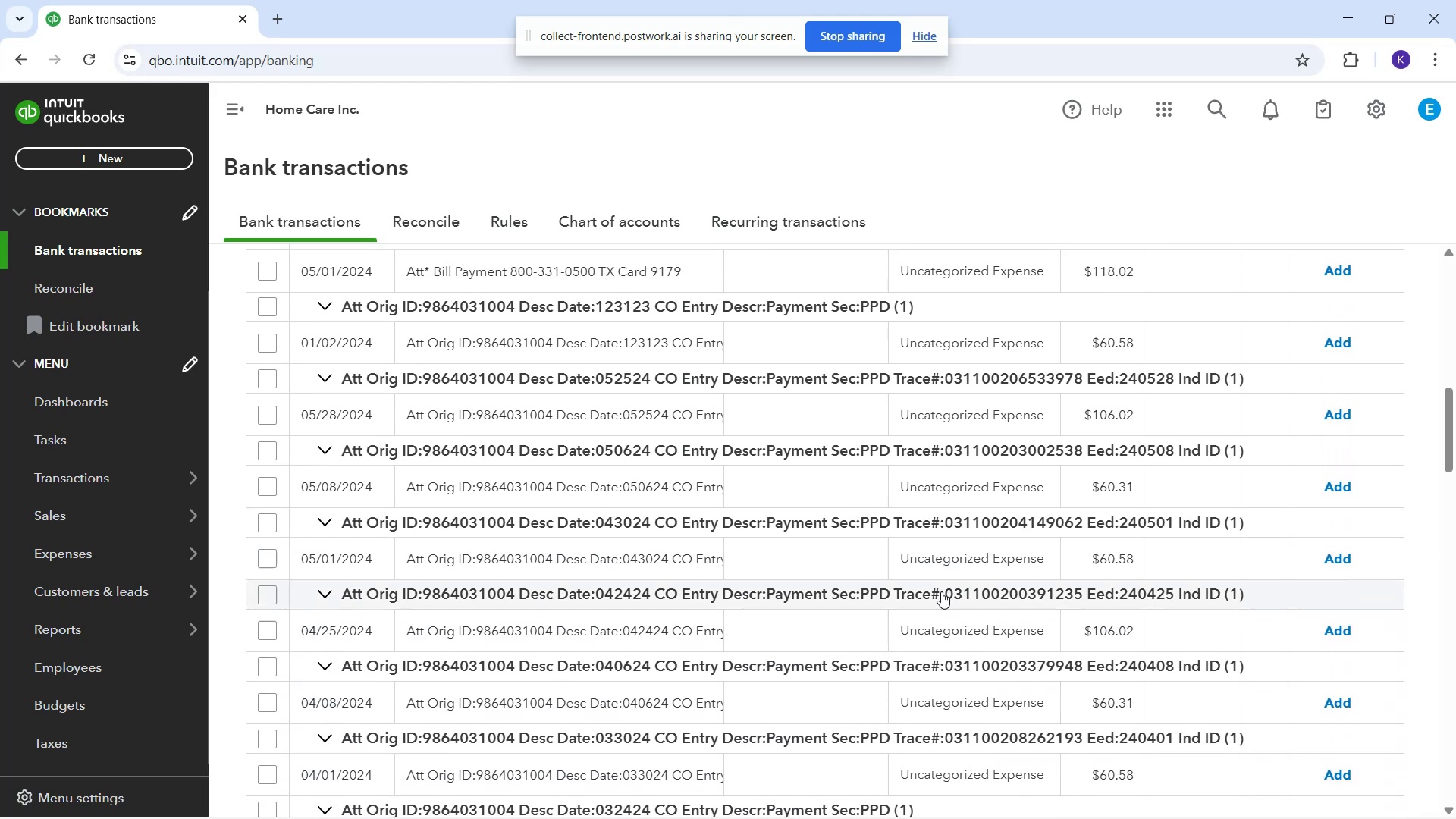 
scroll: coordinate [746, 740], scroll_direction: down, amount: 20.0
 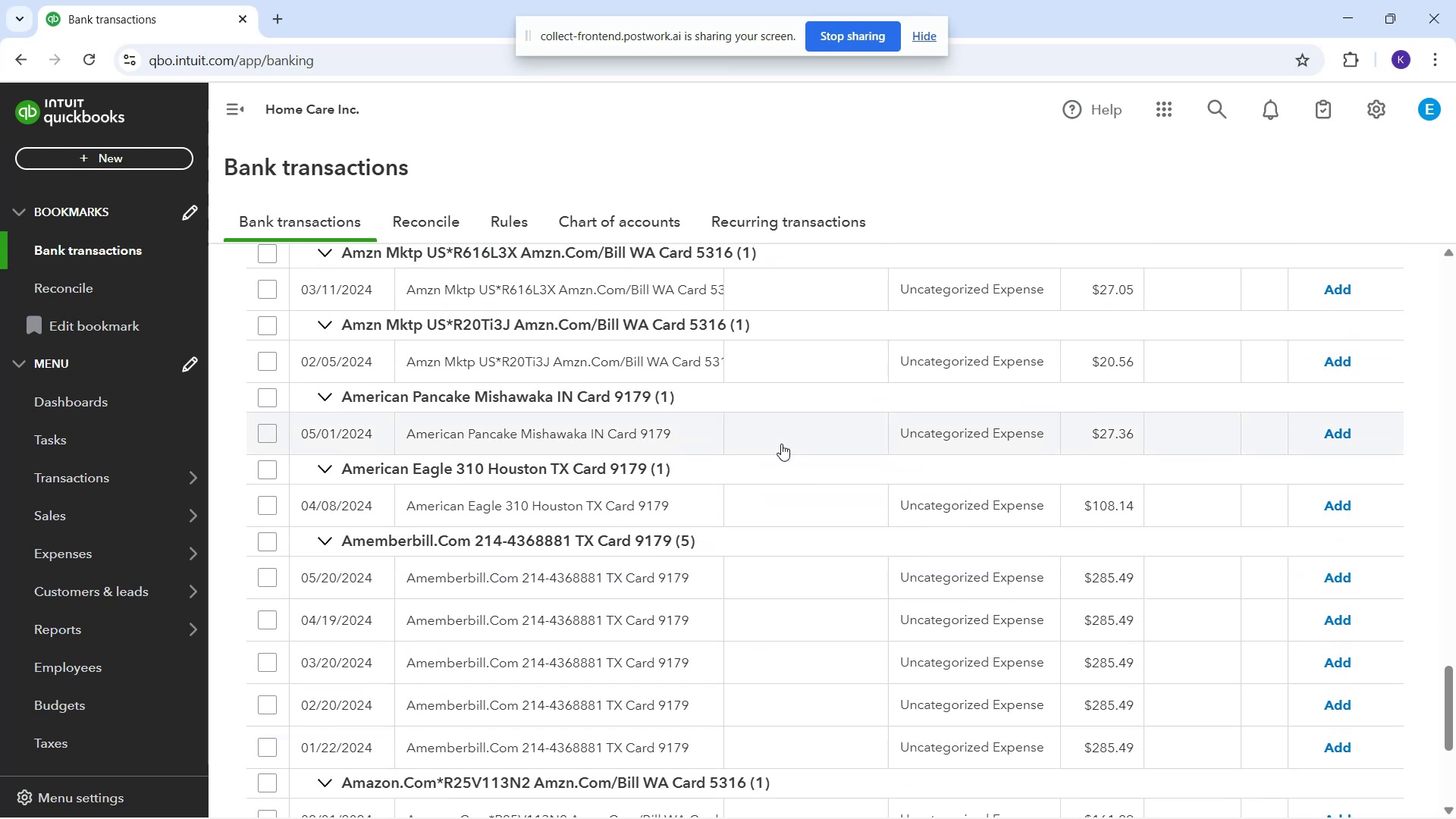 
scroll: coordinate [842, 458], scroll_direction: up, amount: 6.0
 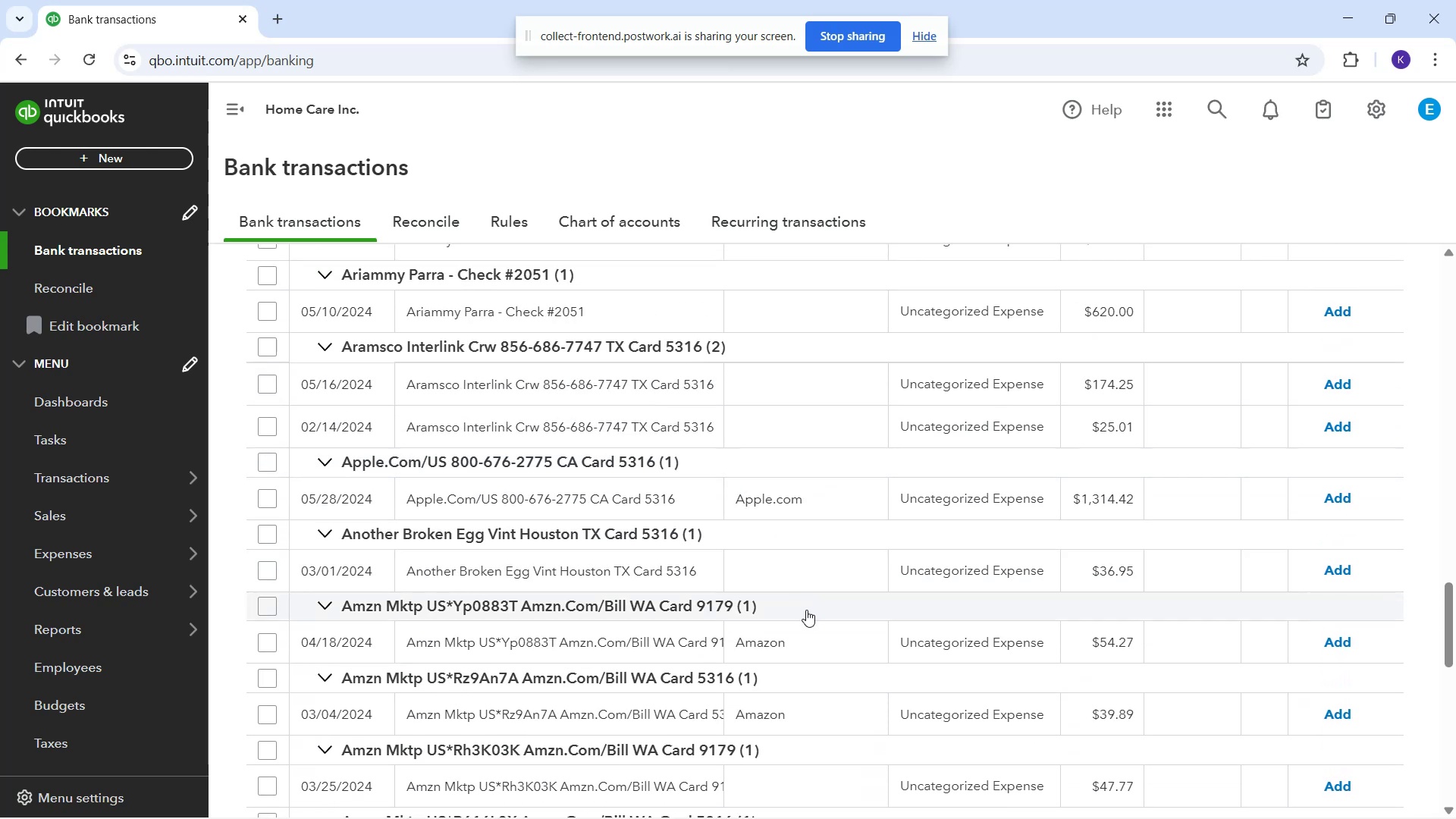 
left_click([805, 632])
 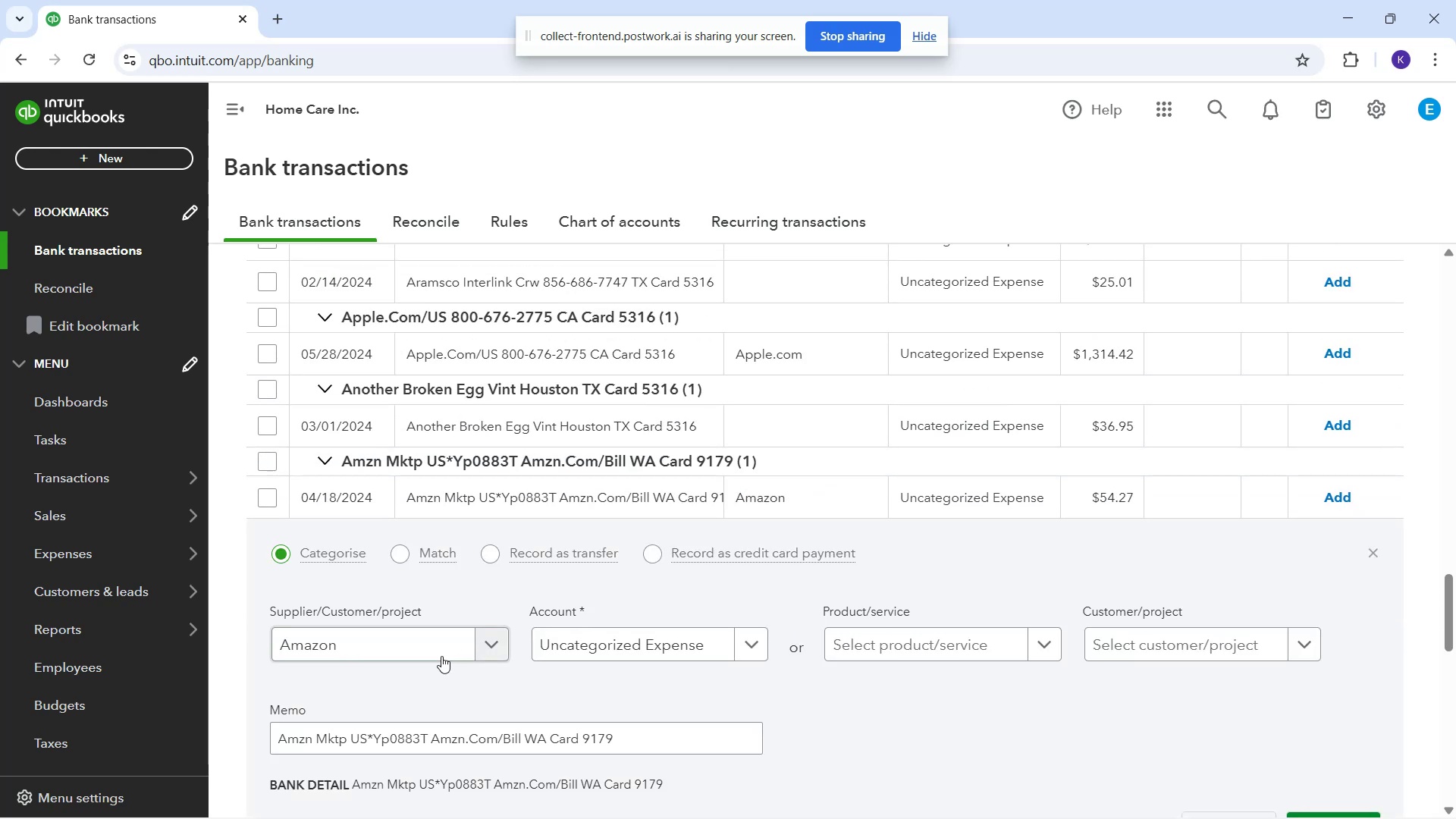 
left_click_drag(start_coordinate=[416, 661], to_coordinate=[413, 659])
 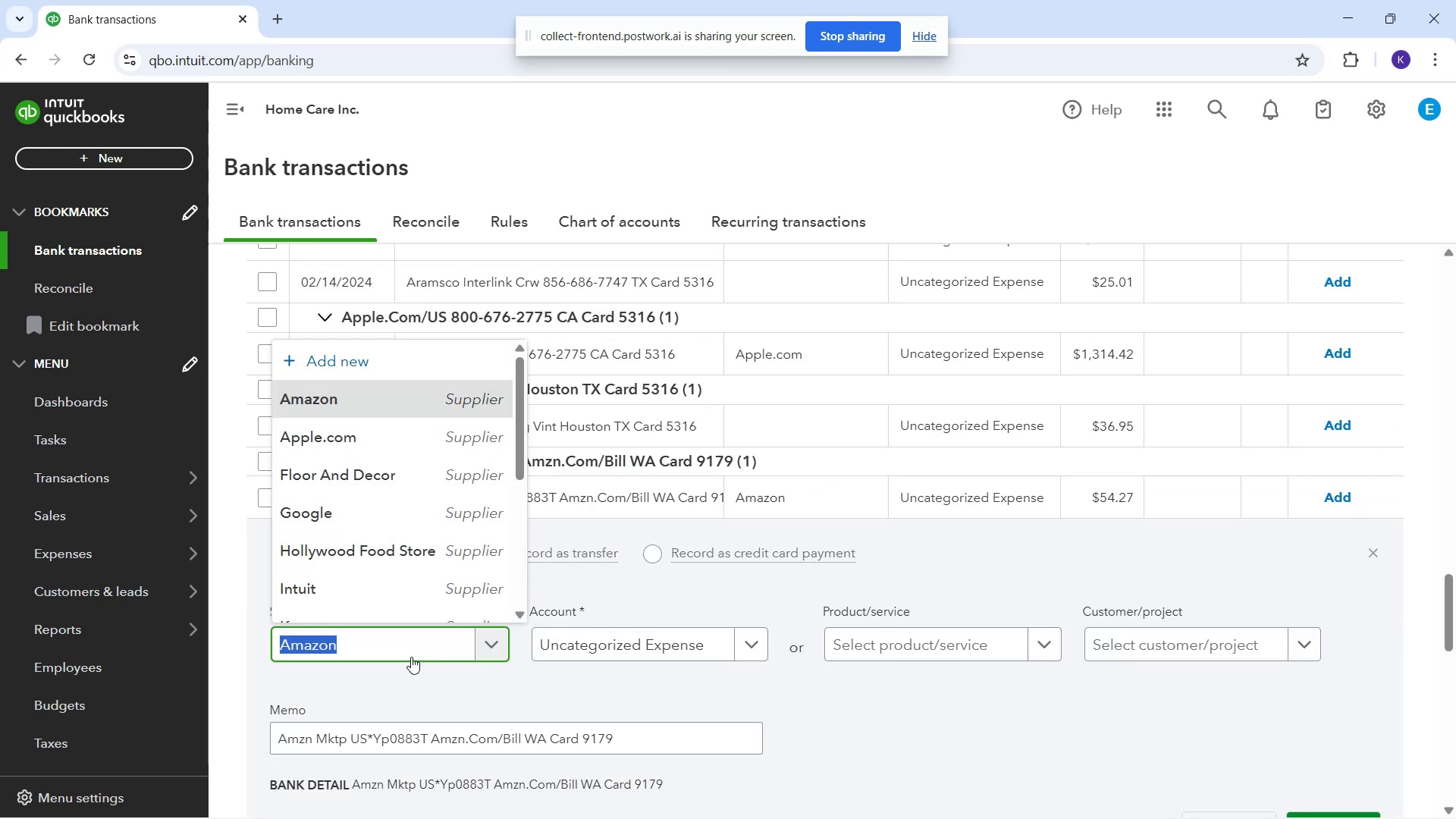 
double_click([411, 657])
 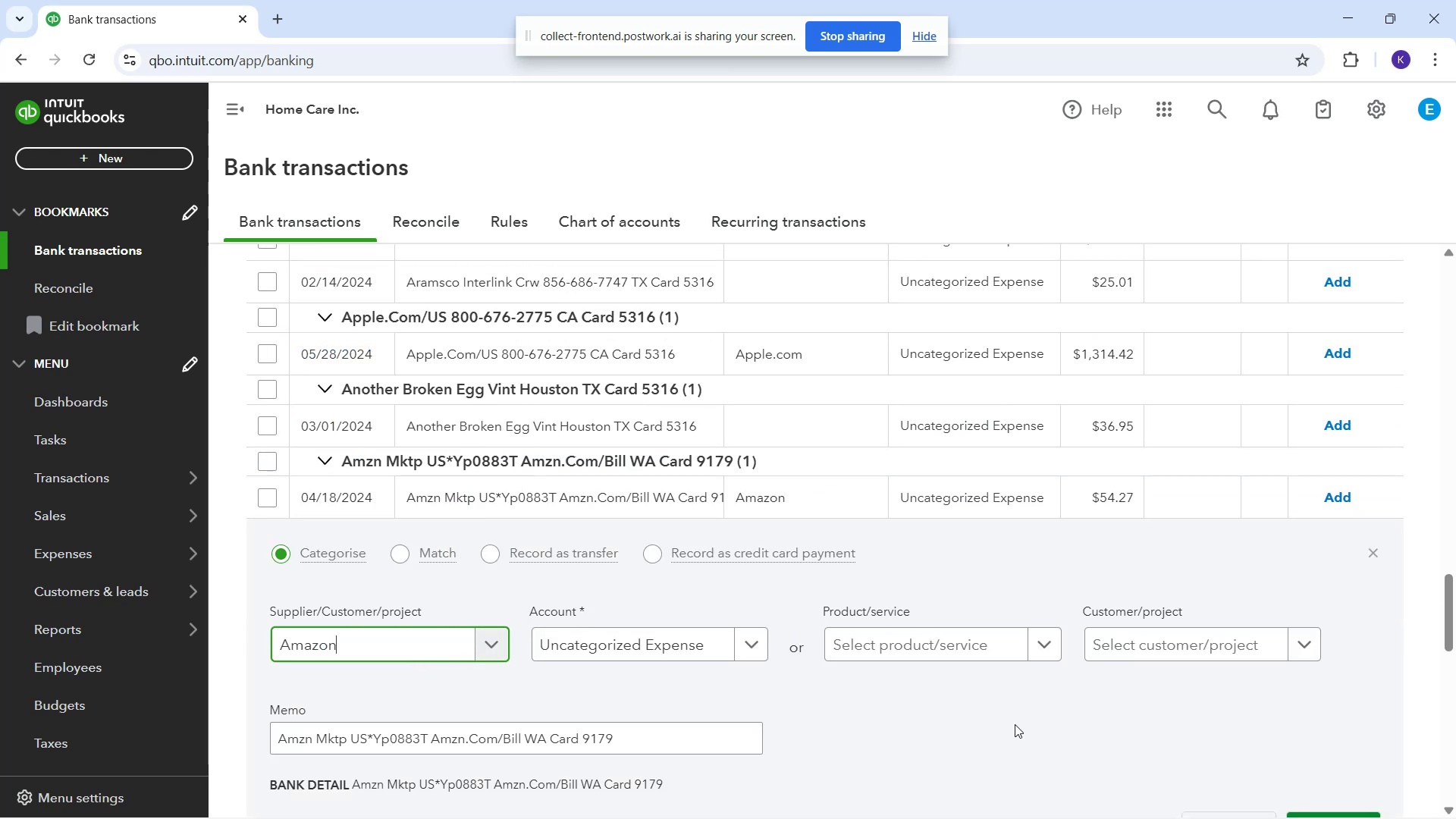 
scroll: coordinate [1171, 738], scroll_direction: down, amount: 1.0
 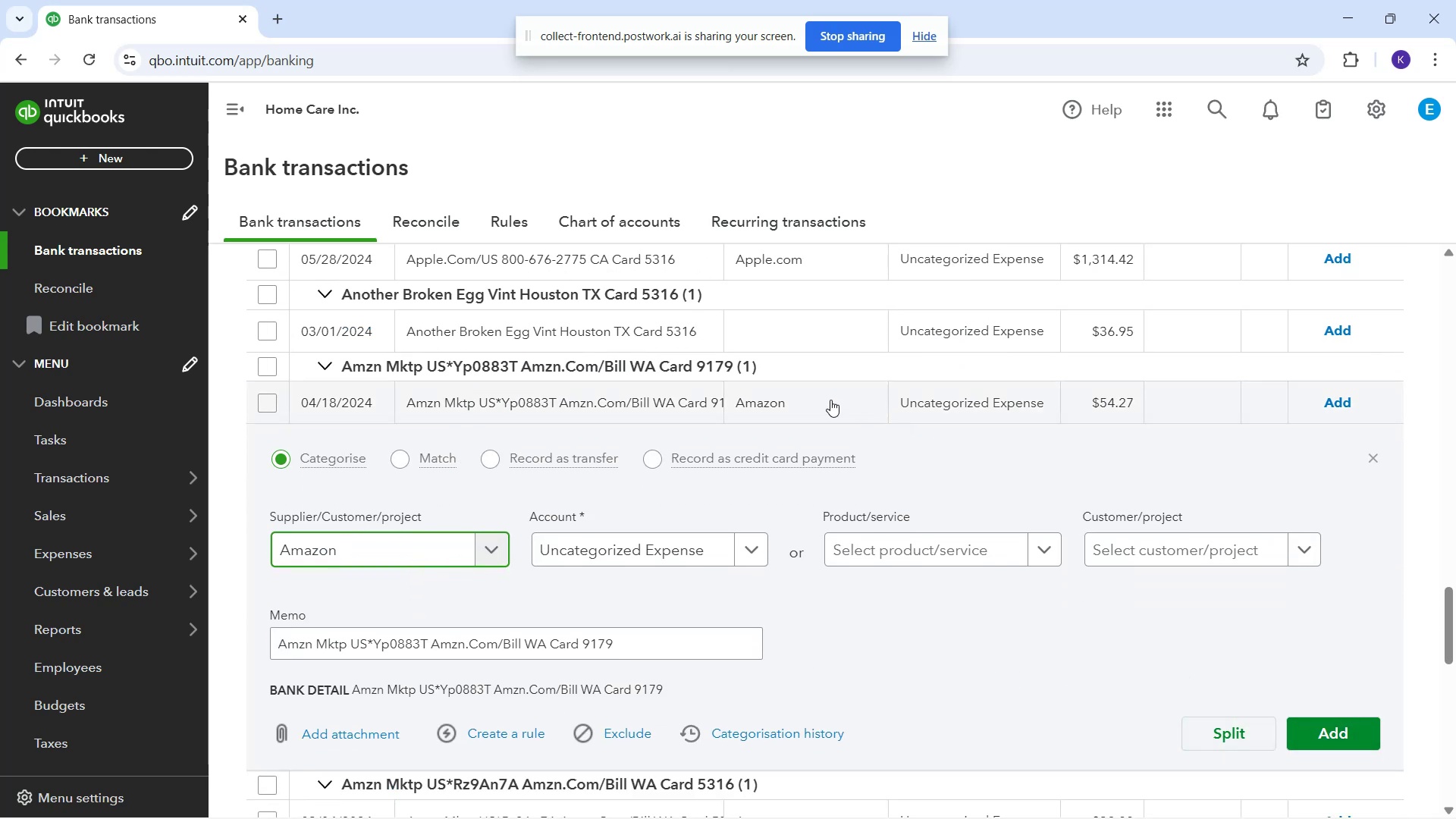 
left_click([828, 397])
 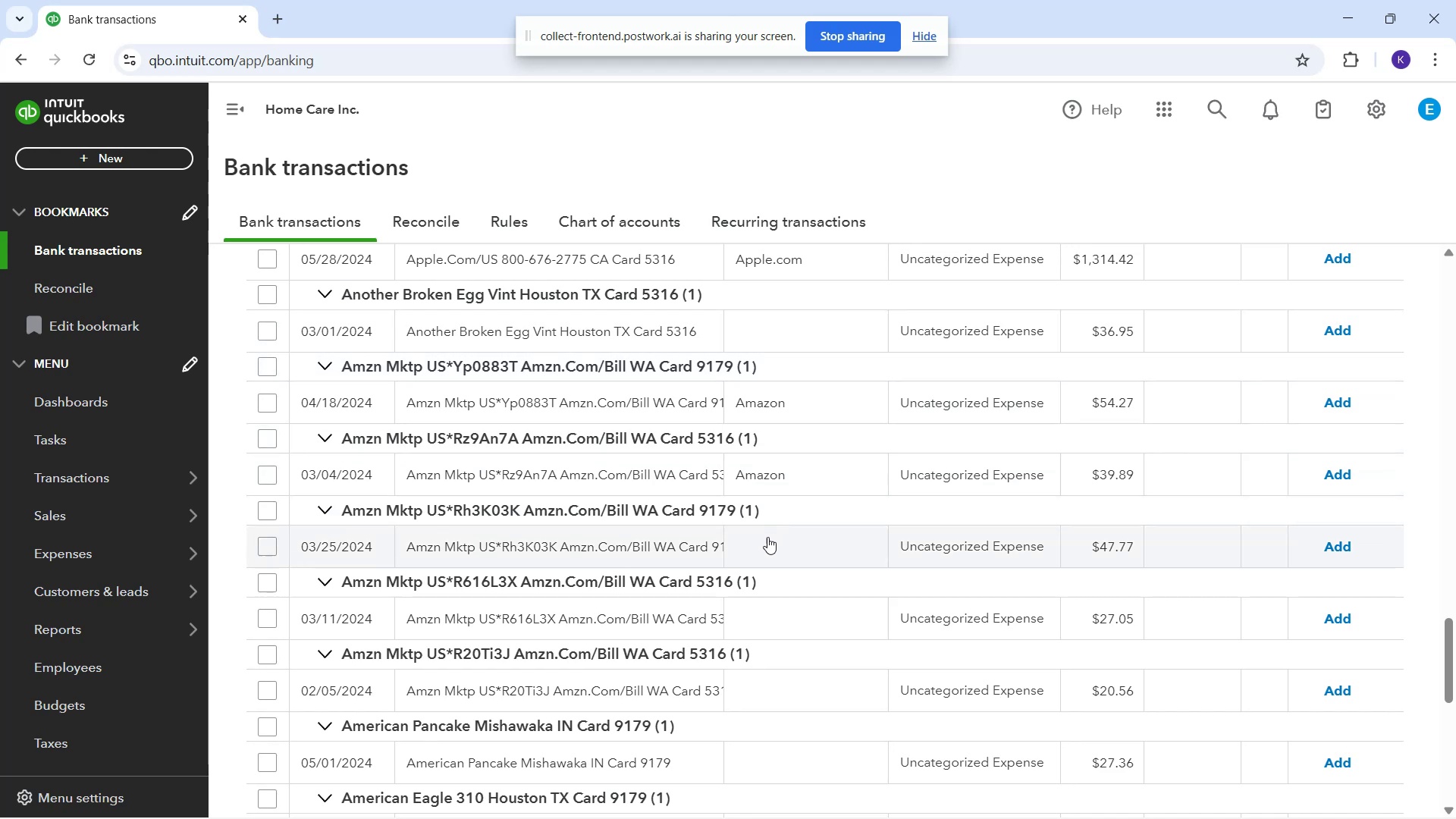 
left_click([768, 547])
 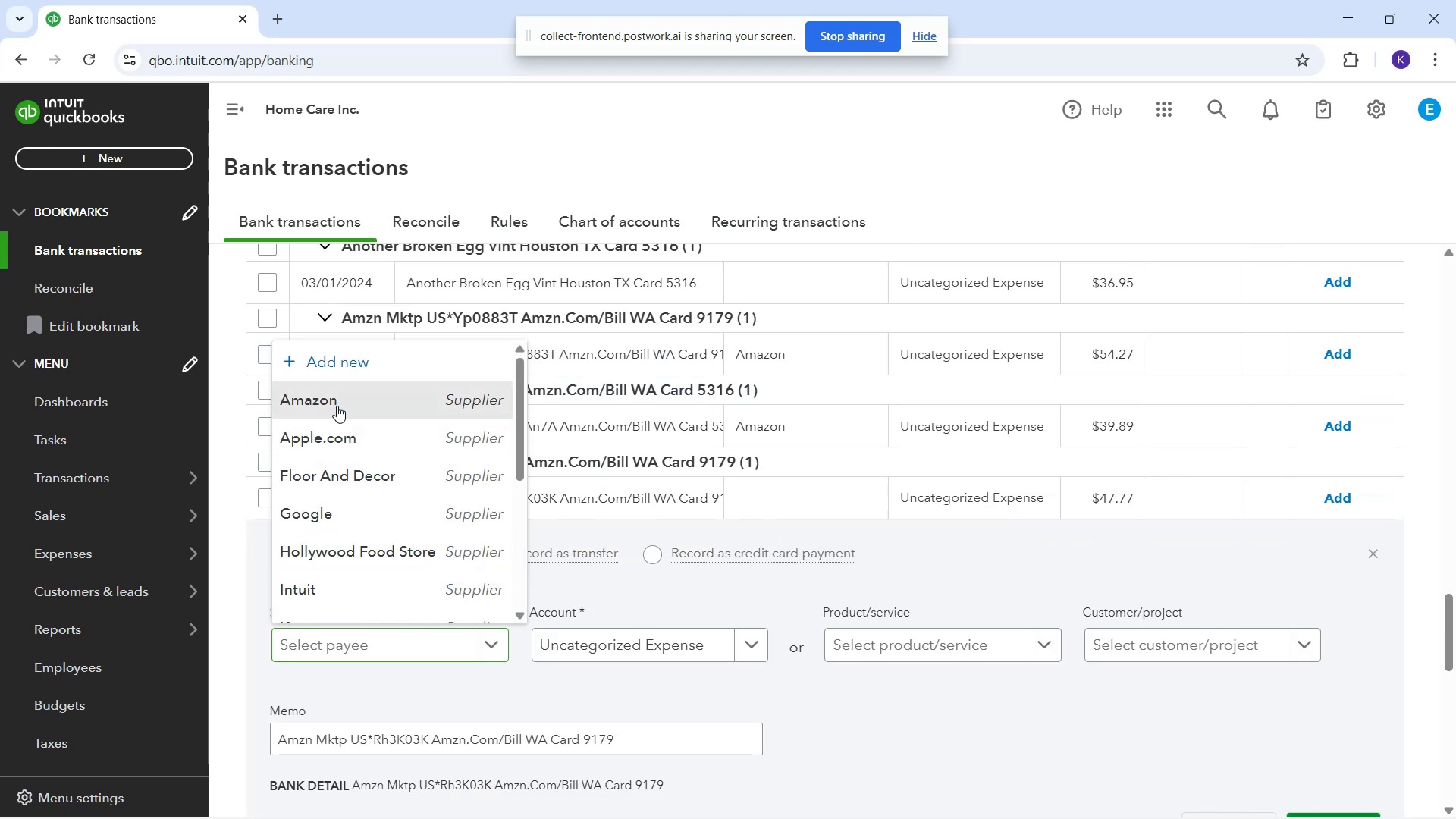 
left_click([868, 400])
 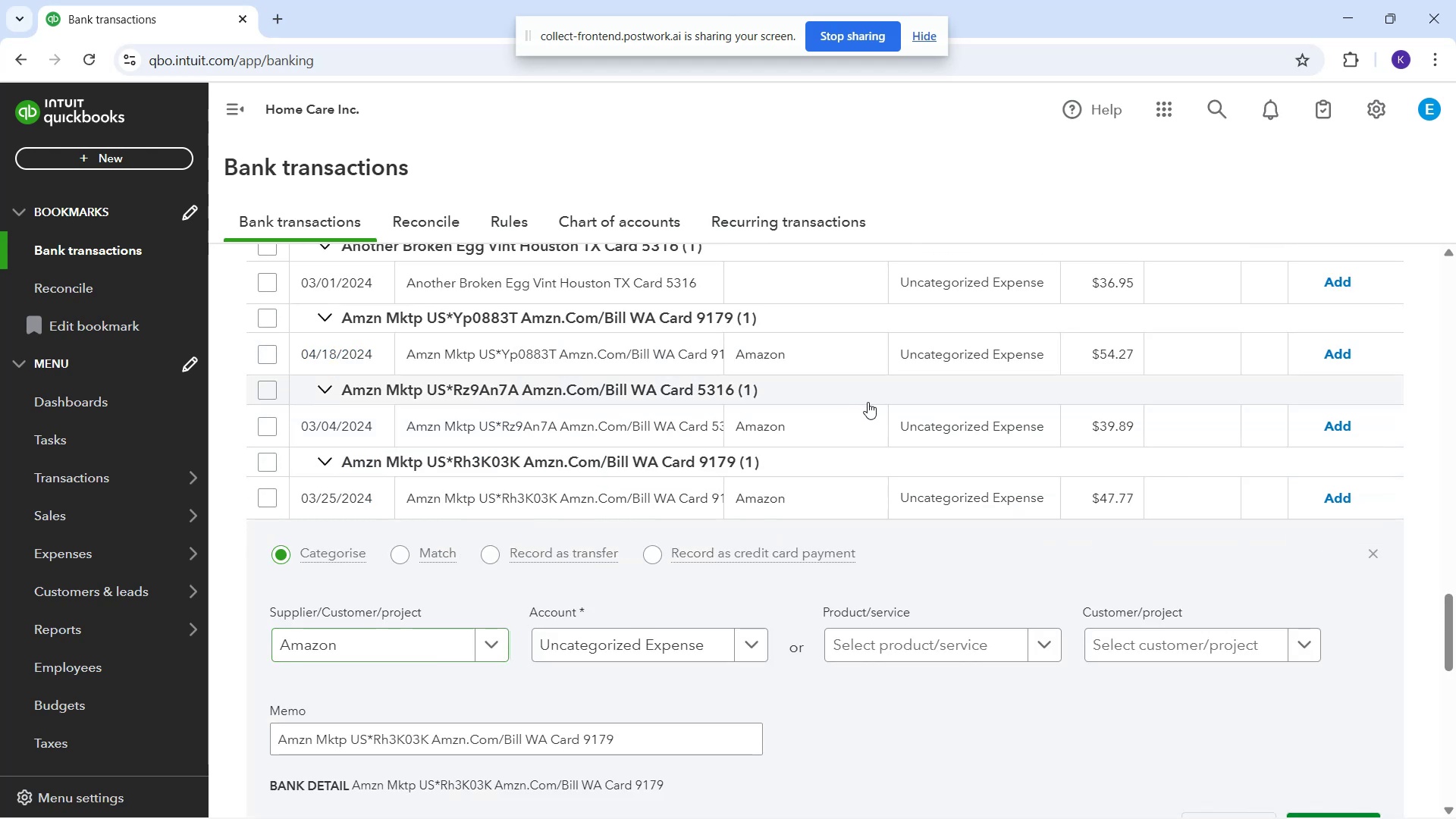 
scroll: coordinate [877, 434], scroll_direction: down, amount: 2.0
 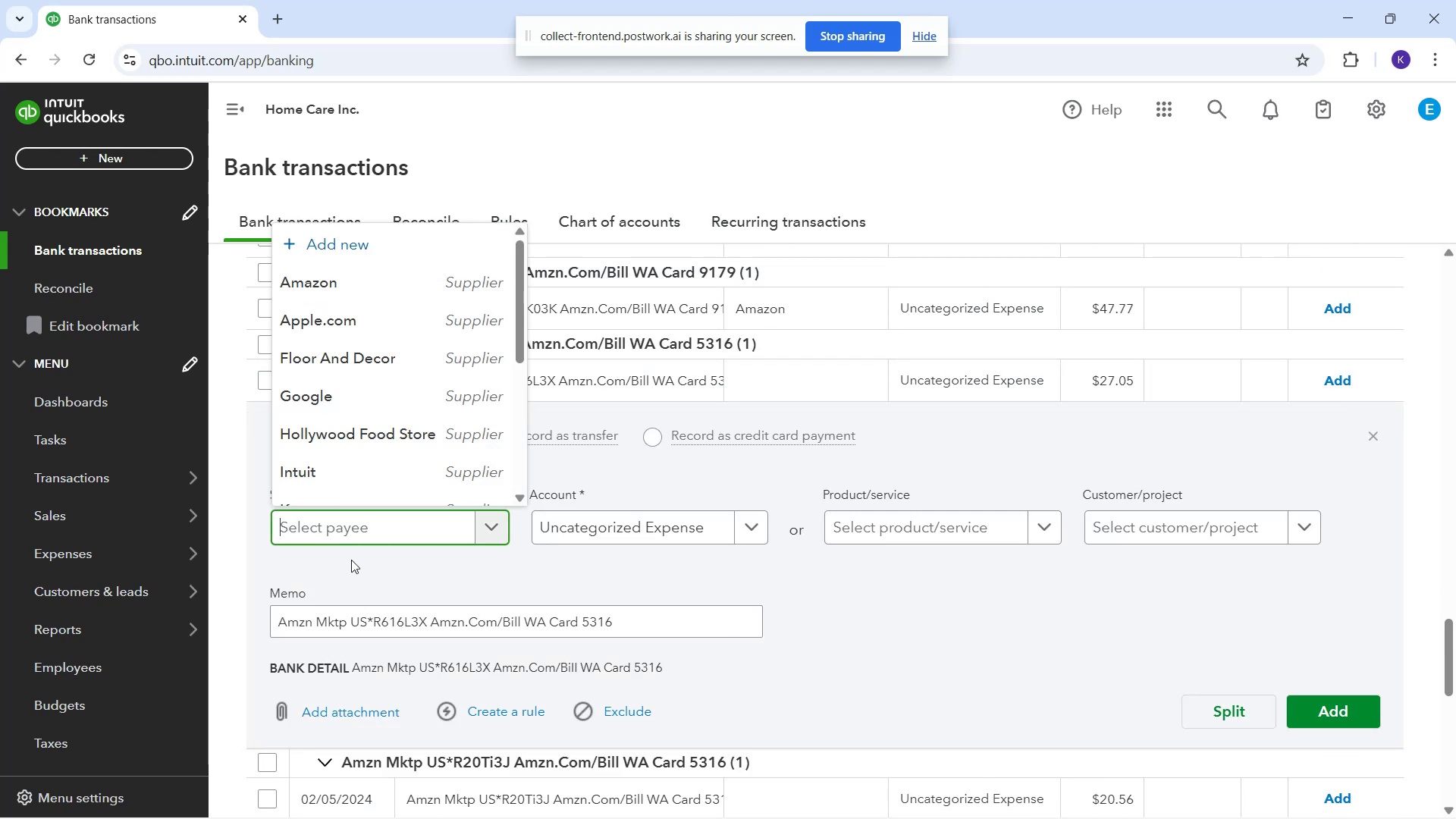 
left_click([300, 289])
 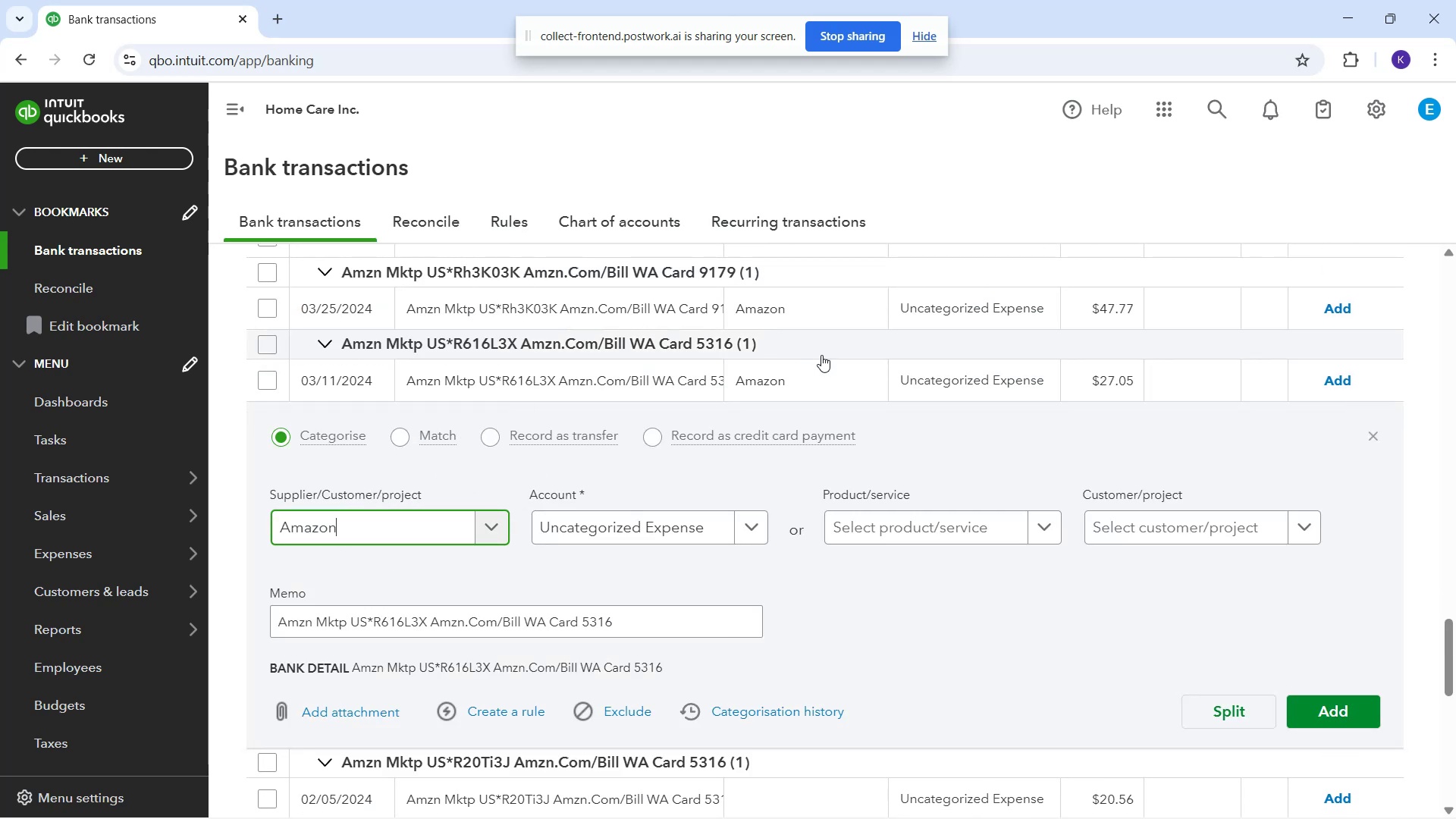 
scroll: coordinate [827, 358], scroll_direction: down, amount: 1.0
 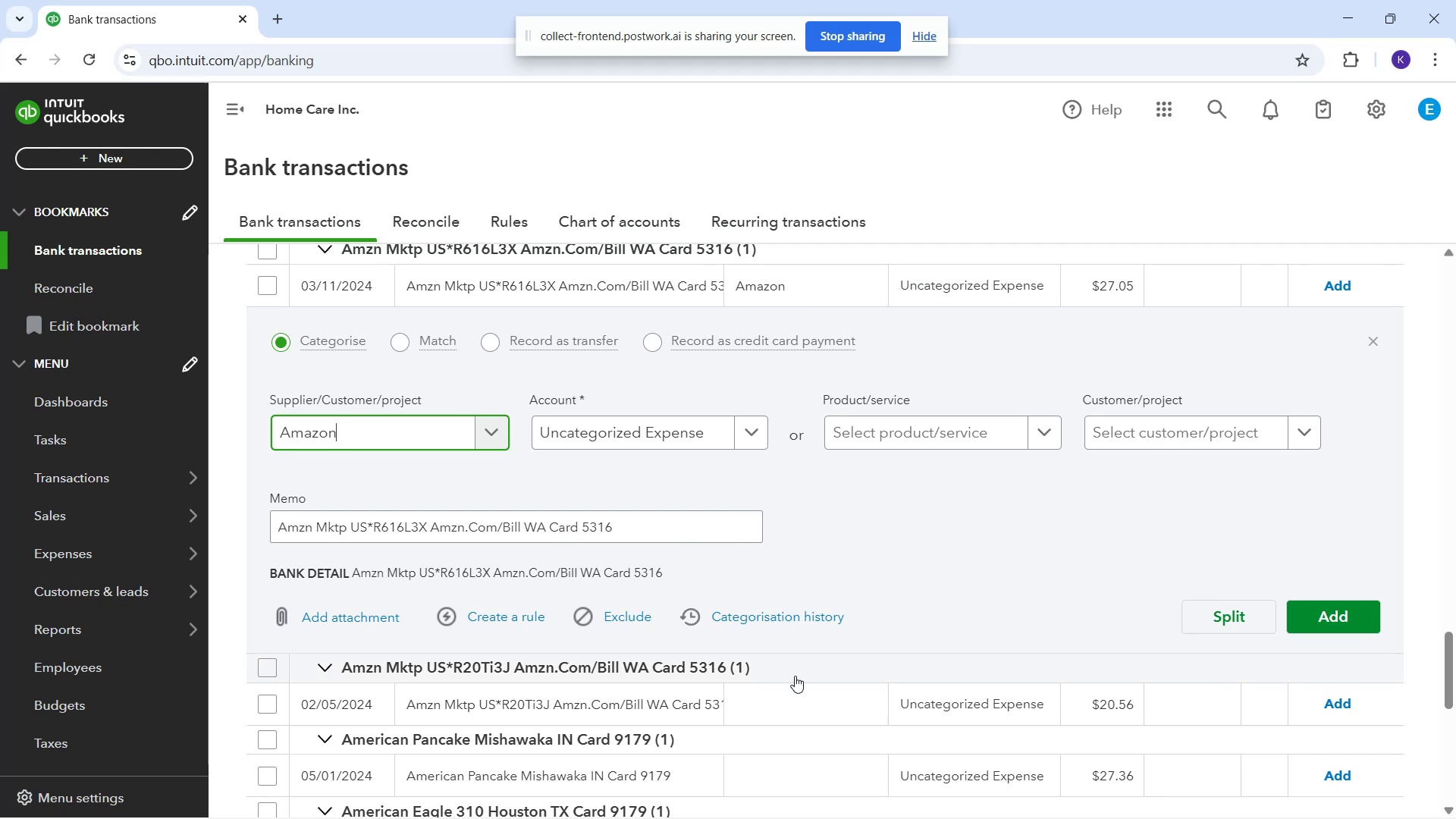 
left_click([795, 689])
 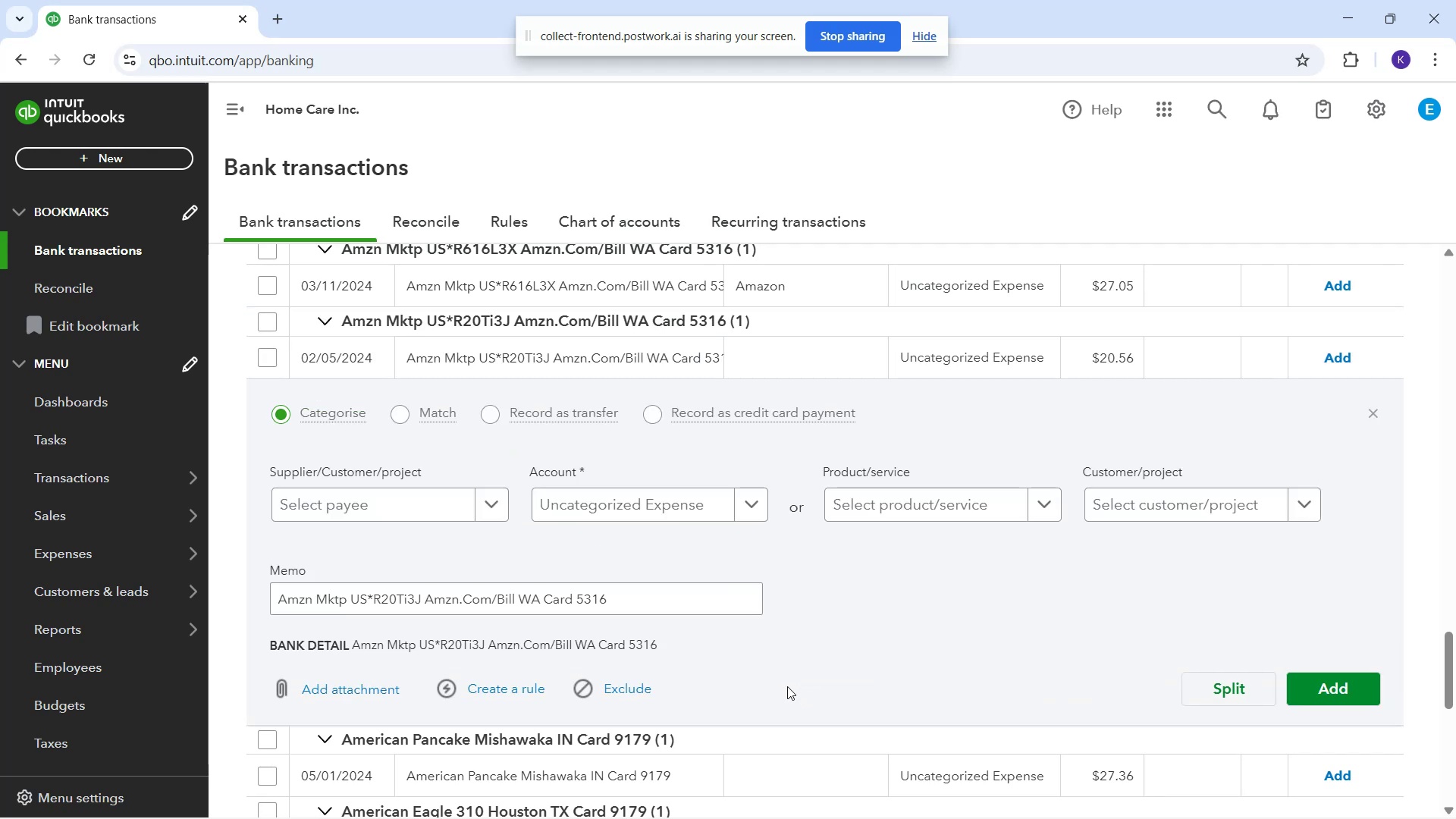 
left_click([789, 693])
 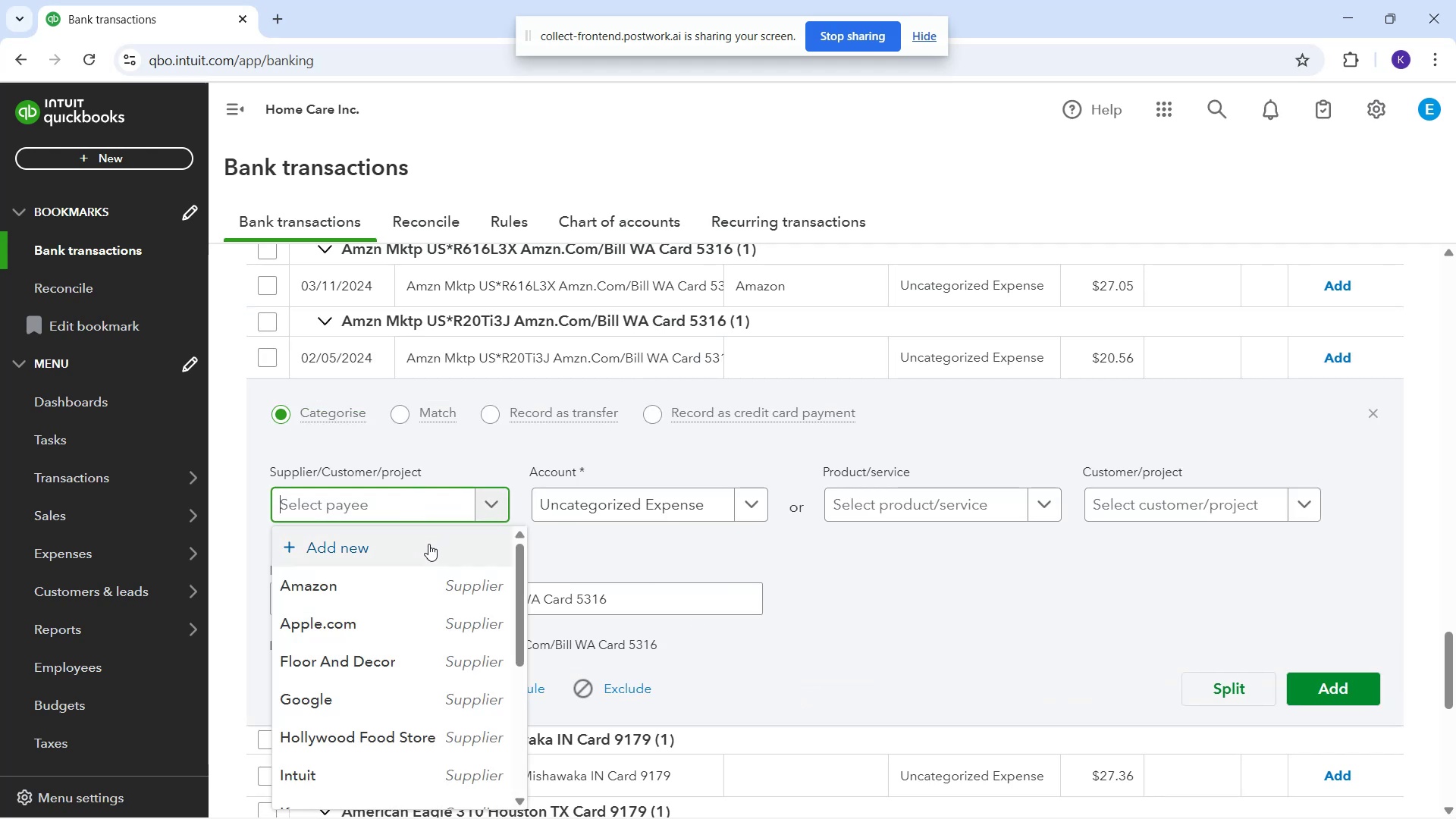 
left_click([423, 595])
 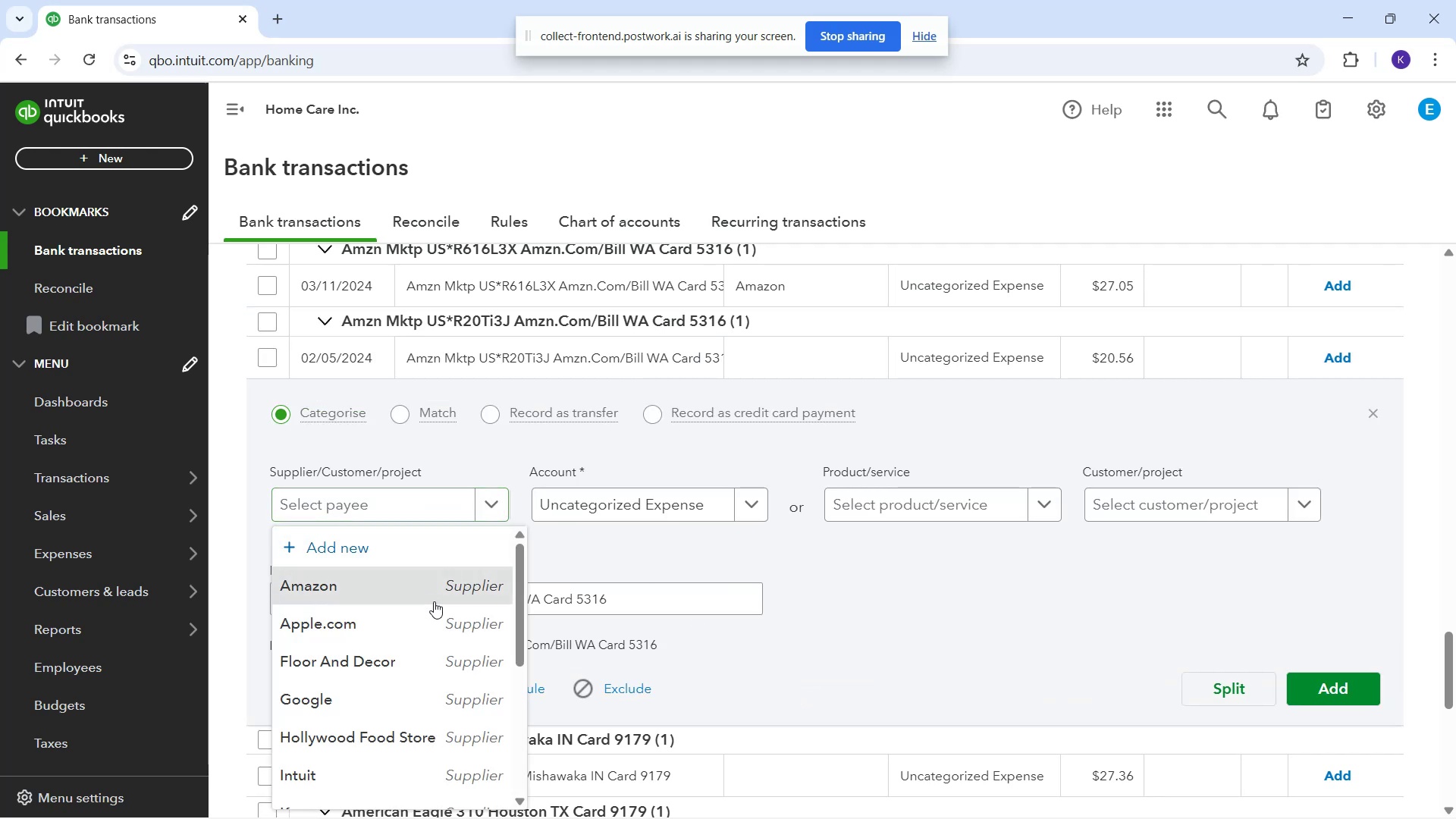 
scroll: coordinate [816, 643], scroll_direction: down, amount: 4.0
 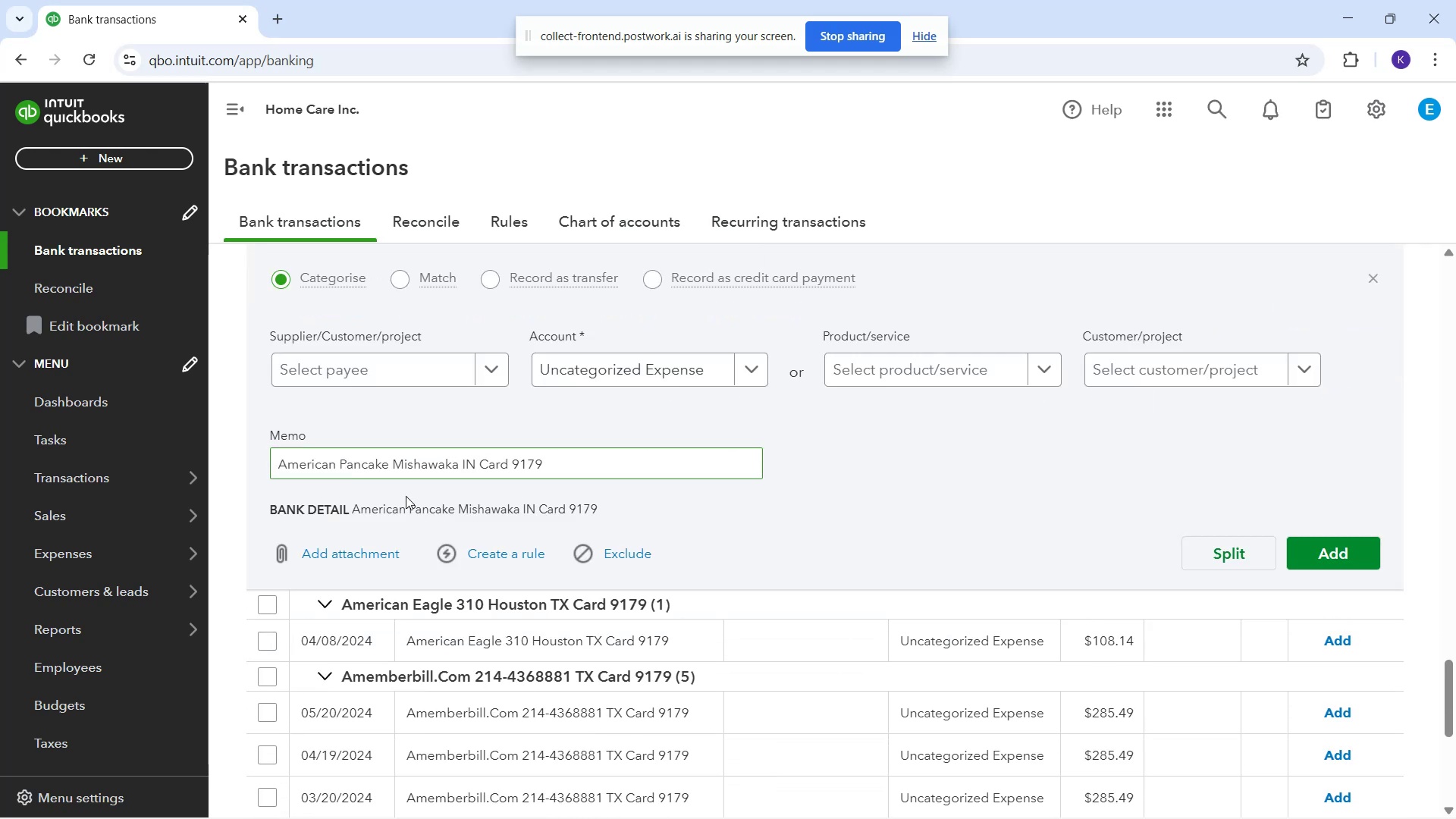 
wait(5.48)
 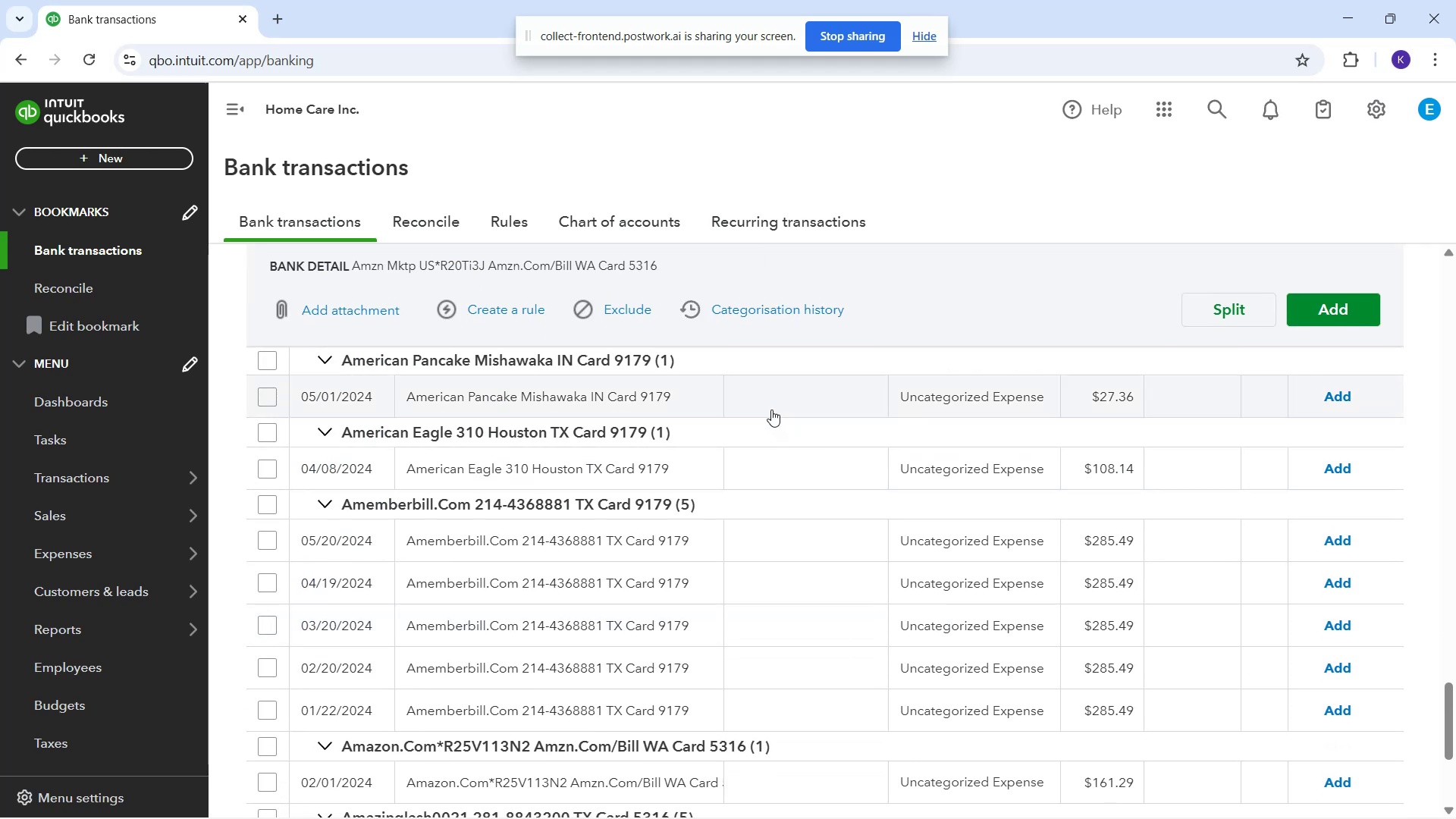 
left_click([334, 375])
 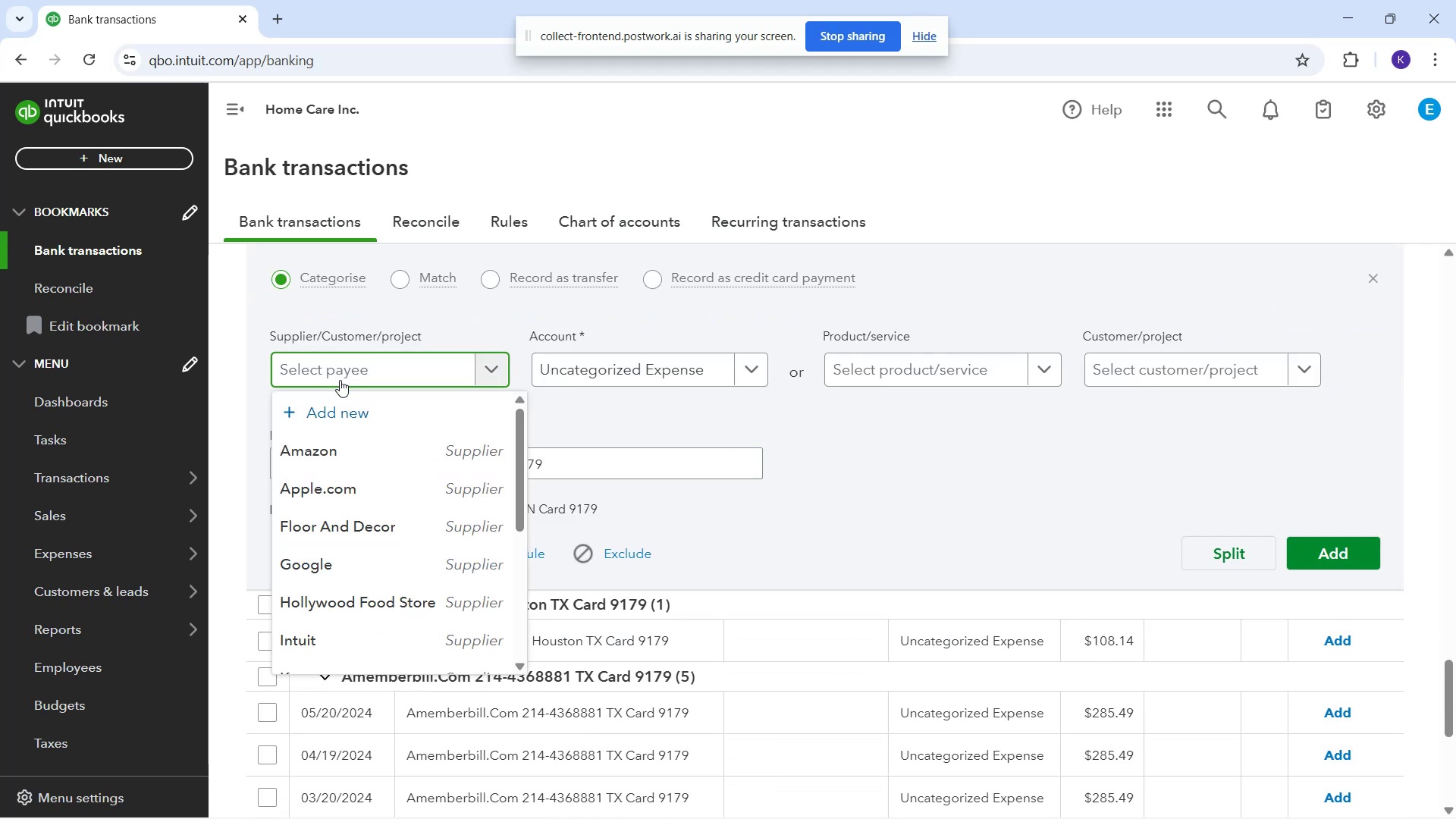 
type(Amerikan PAn)
key(Backspace)
key(Backspace)
type(ancake)
 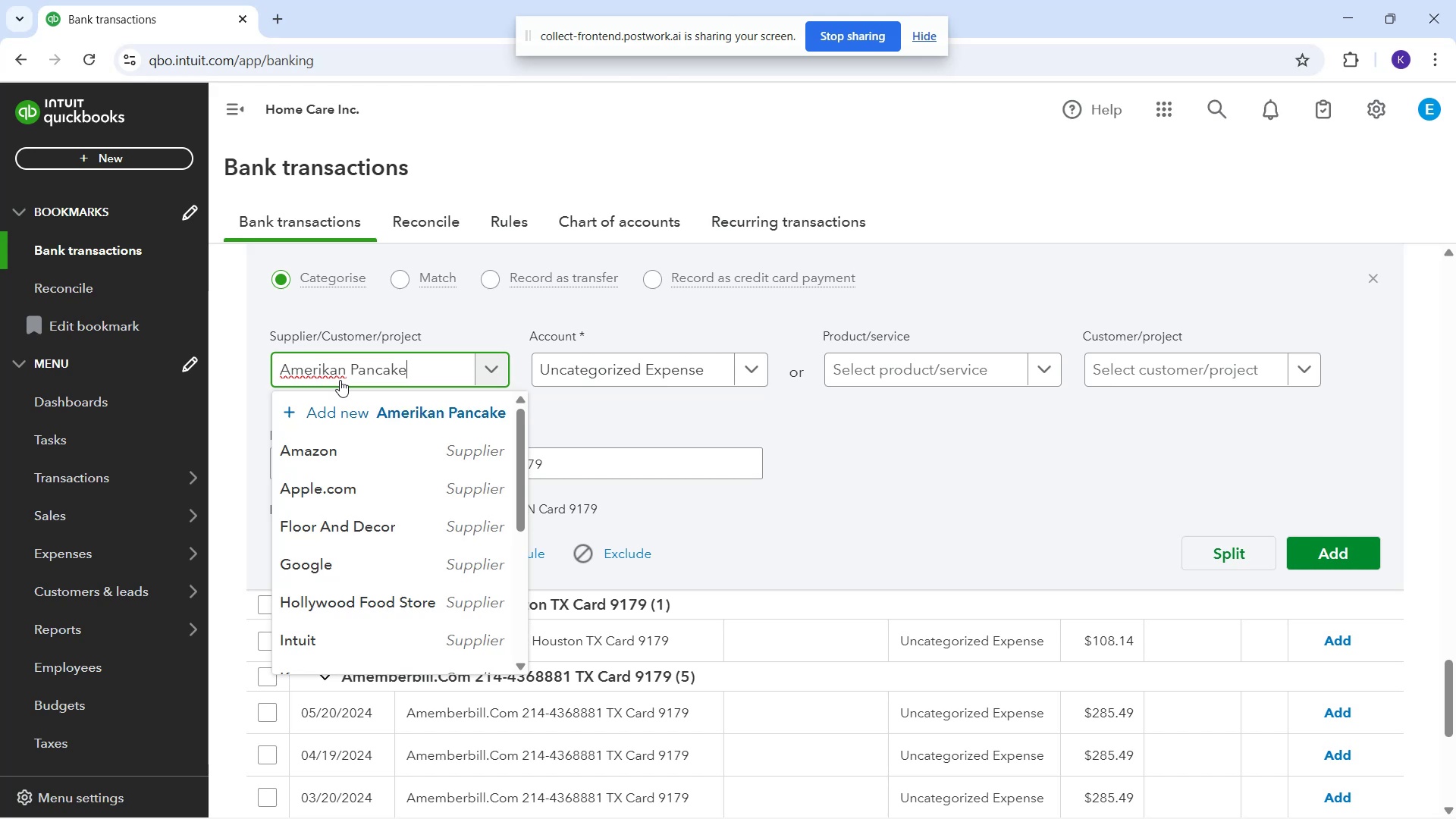 
left_click([384, 407])
 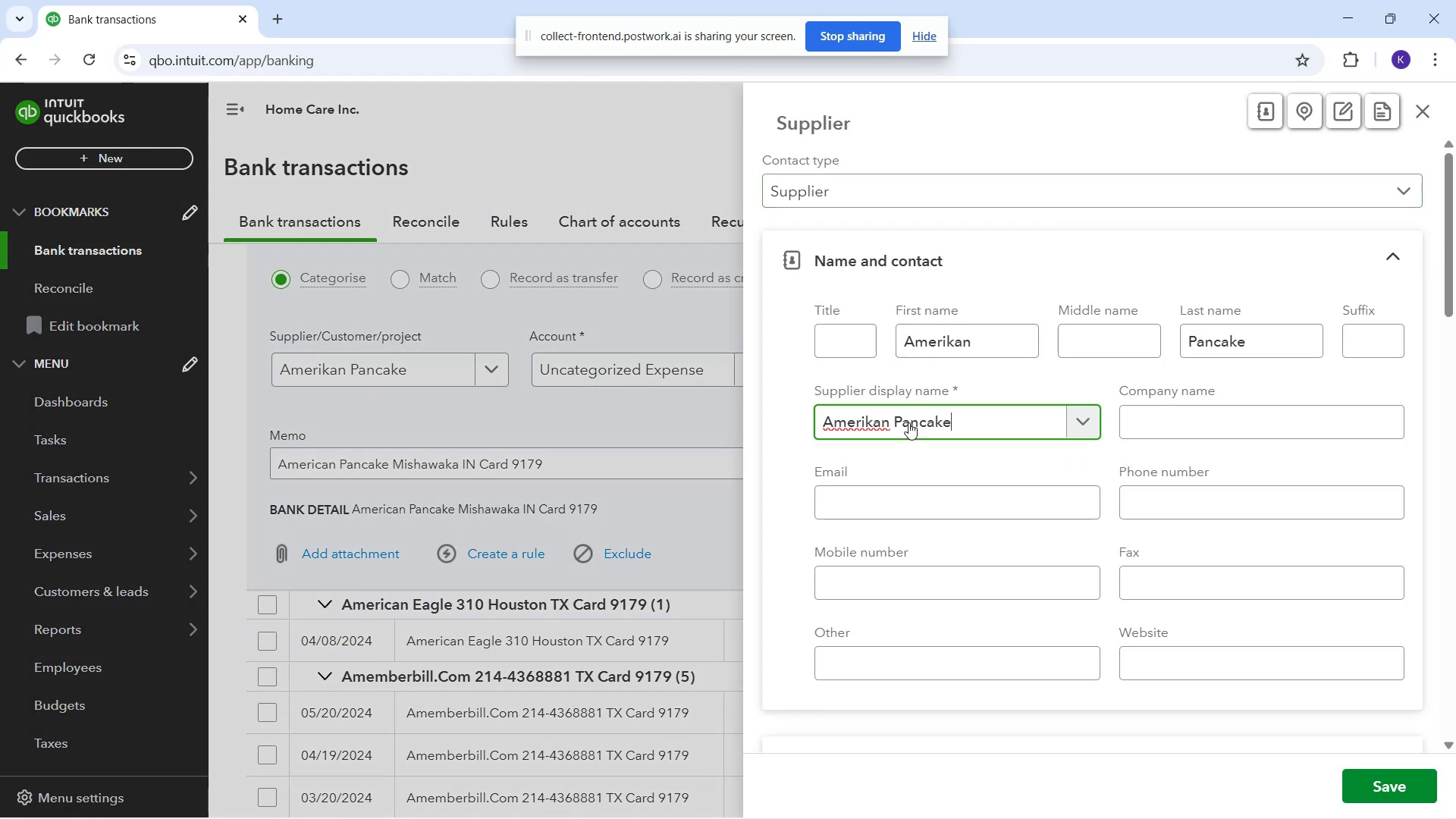 
left_click([866, 424])
 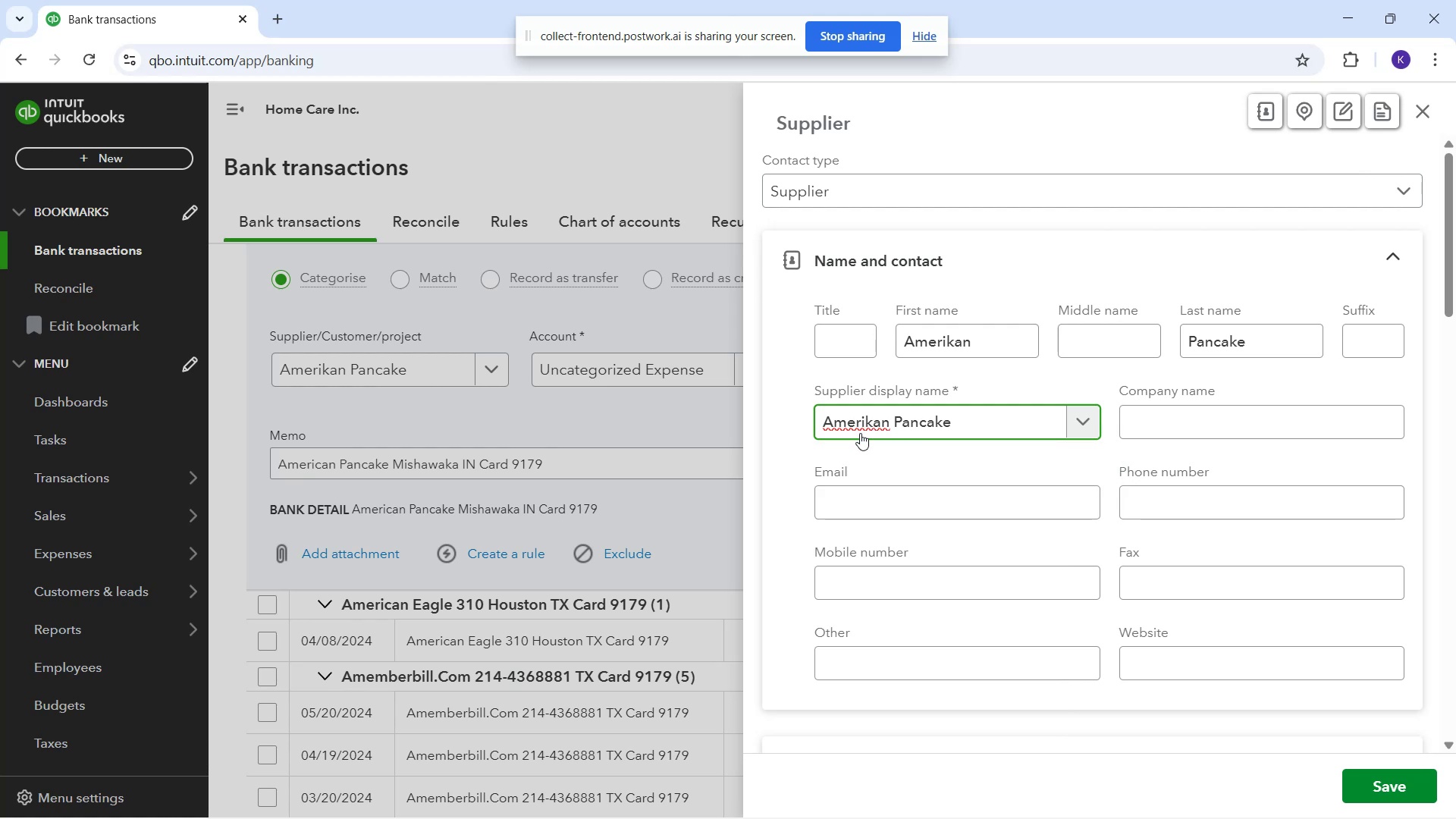 
key(Backspace)
 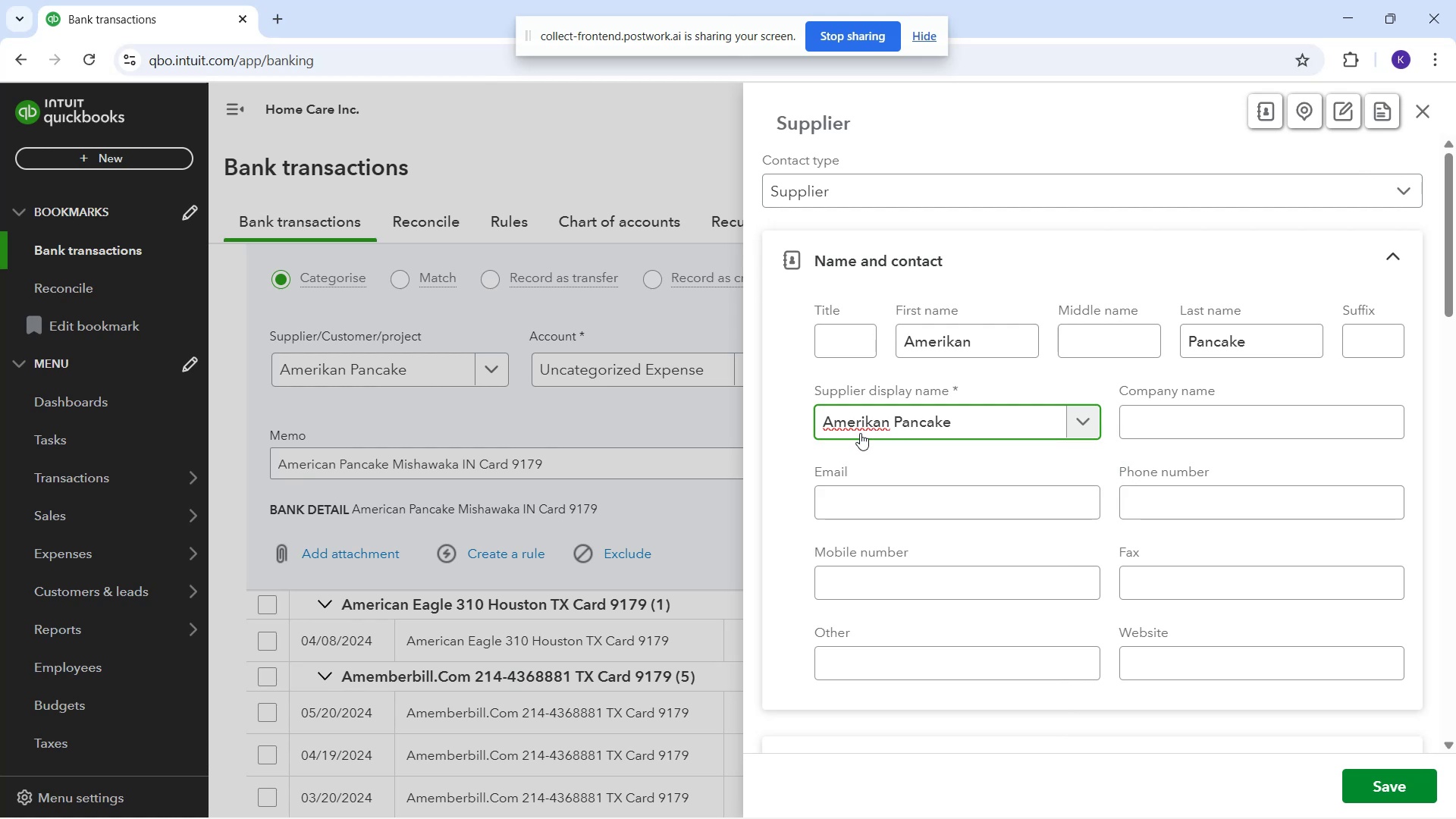 
key(C)
 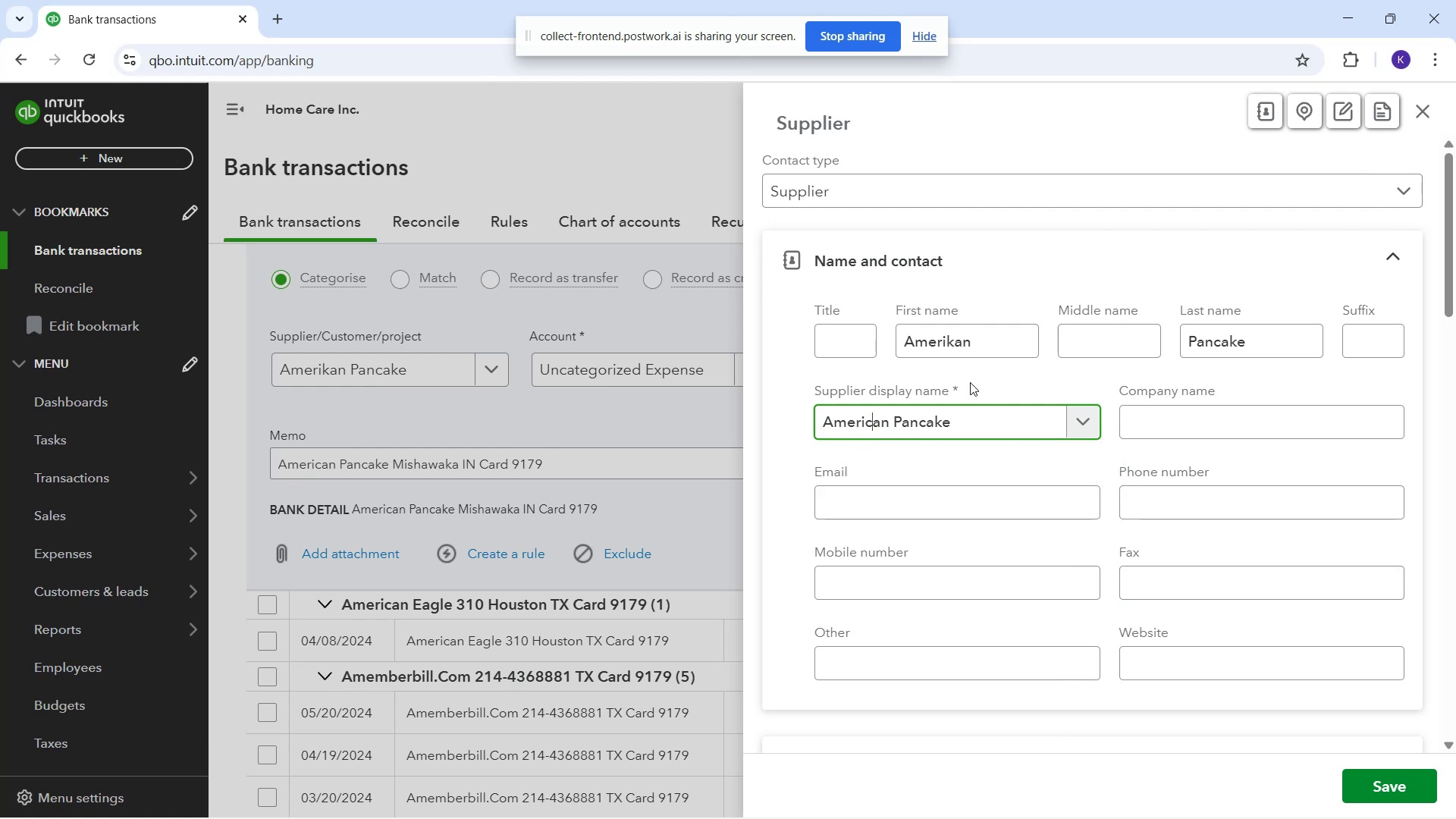 
left_click([958, 345])
 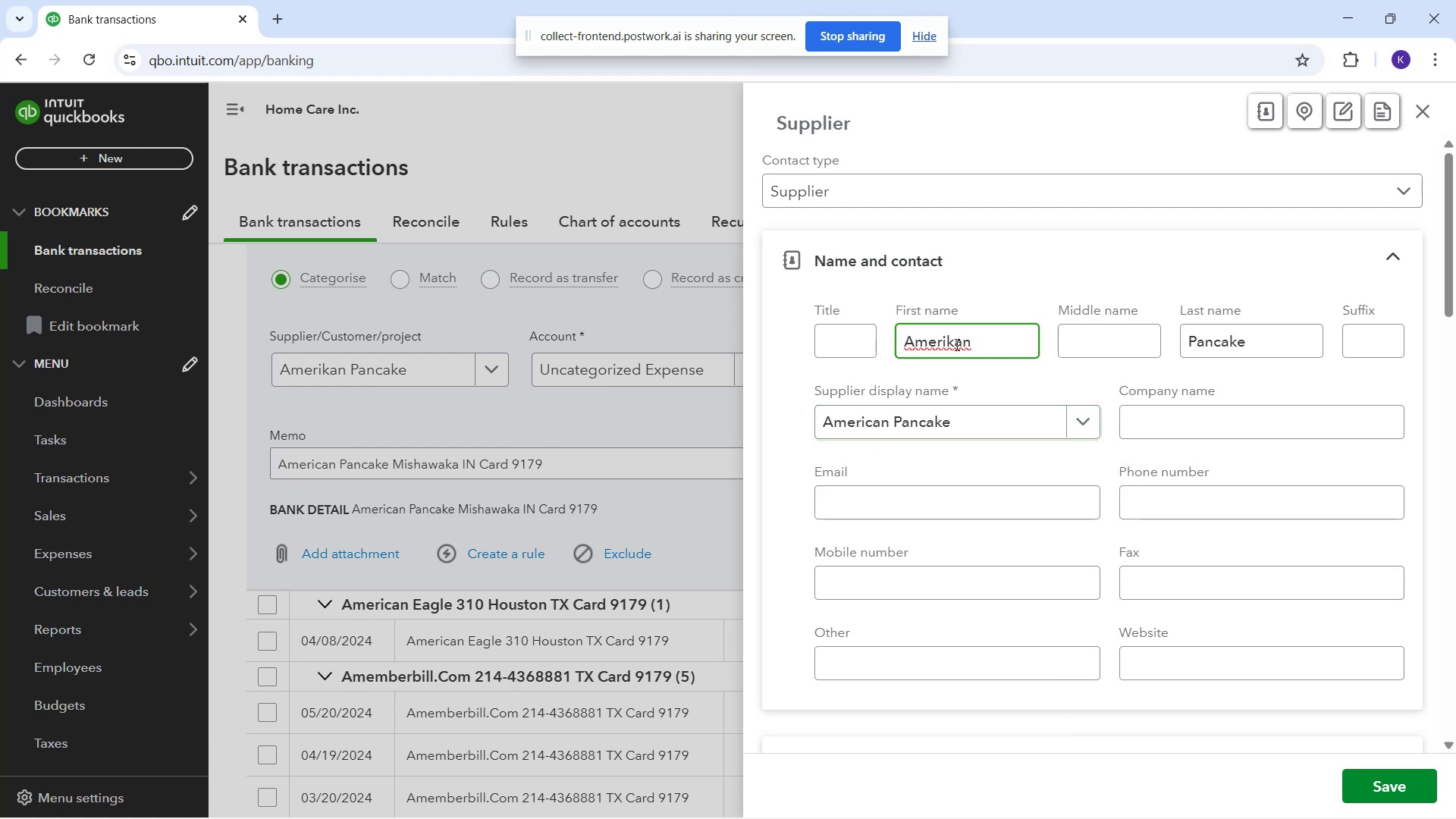 
key(Backspace)
 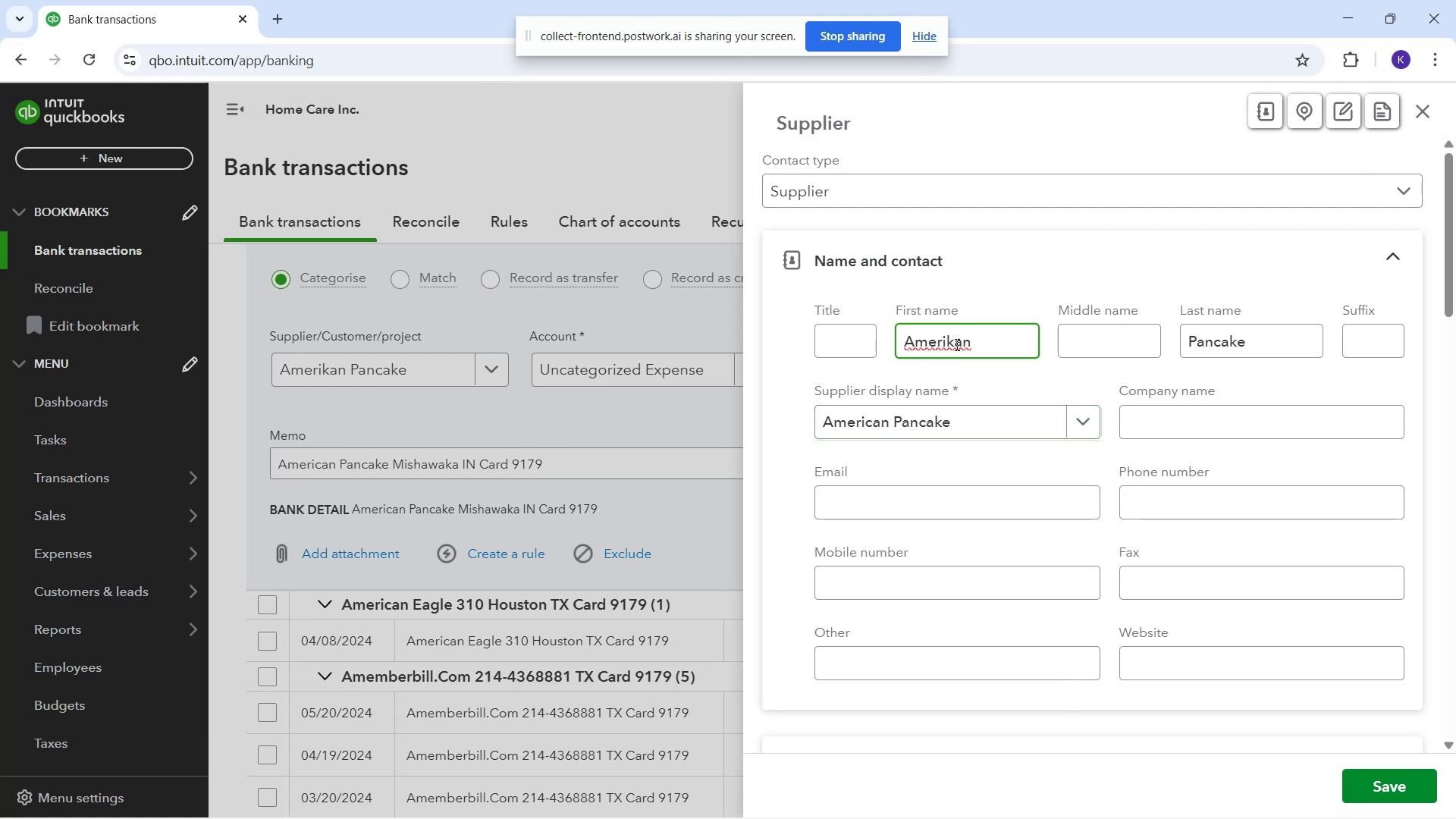 
key(C)
 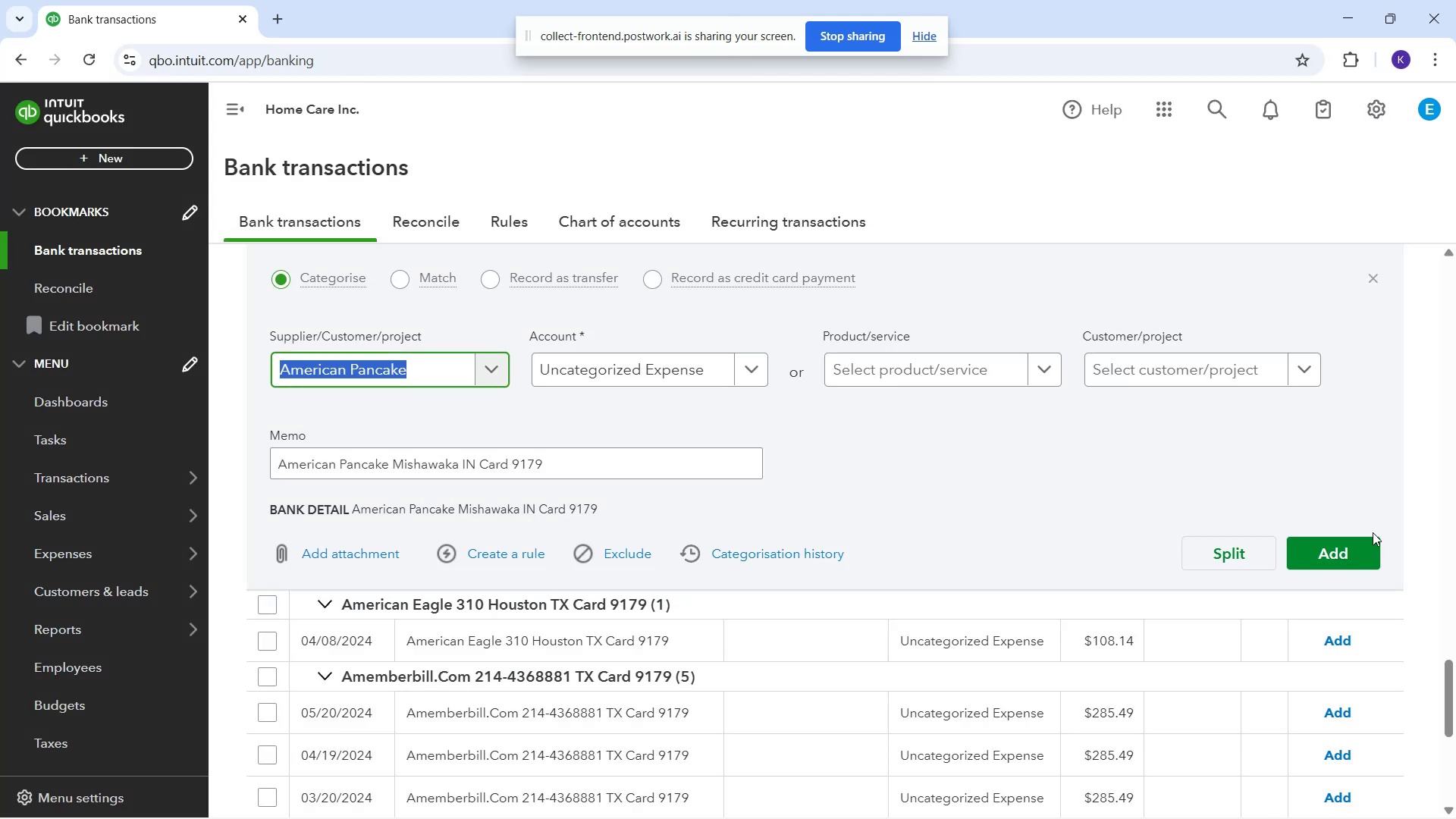 
wait(5.4)
 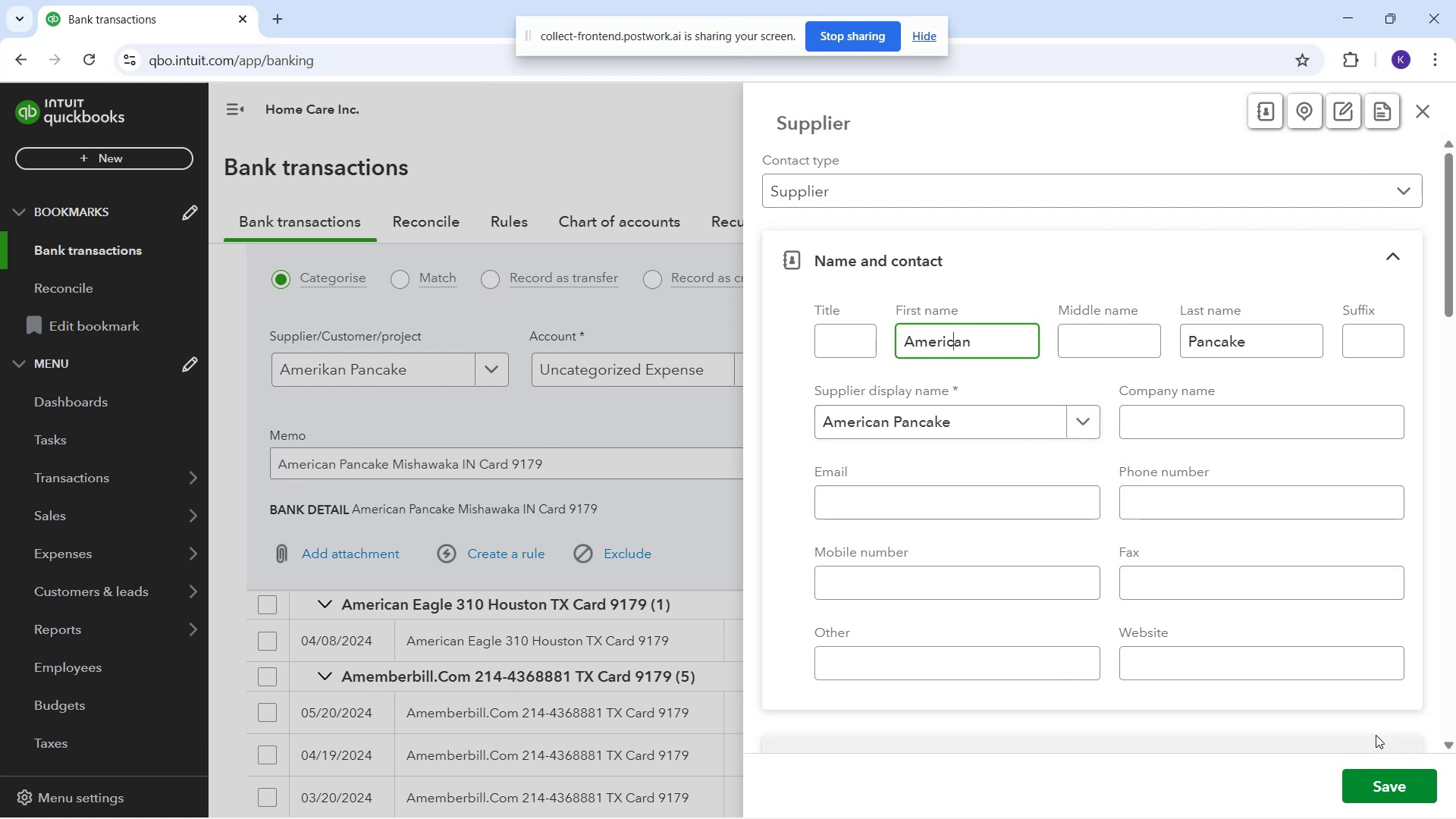 
type(me)
 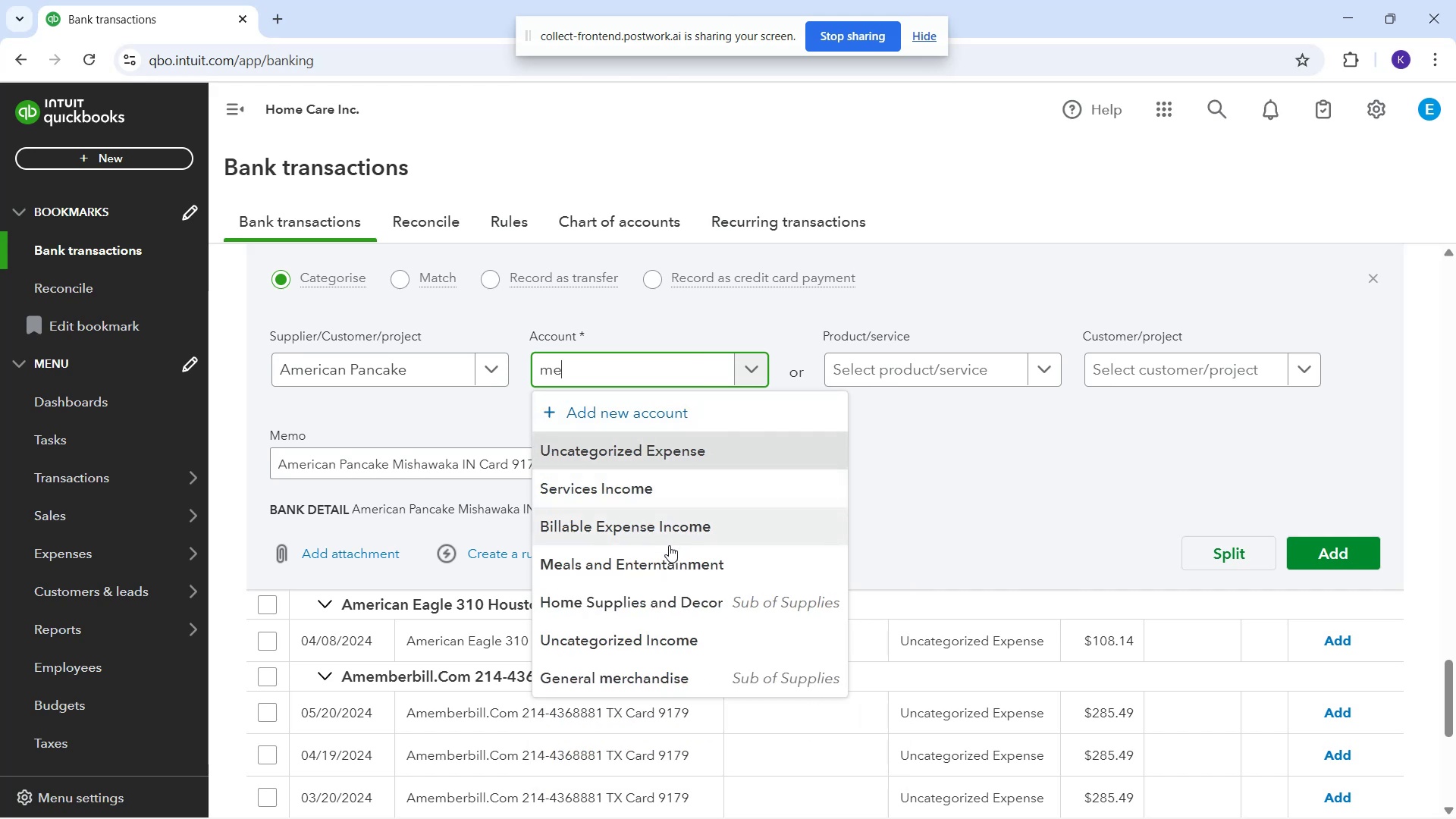 
left_click([668, 563])
 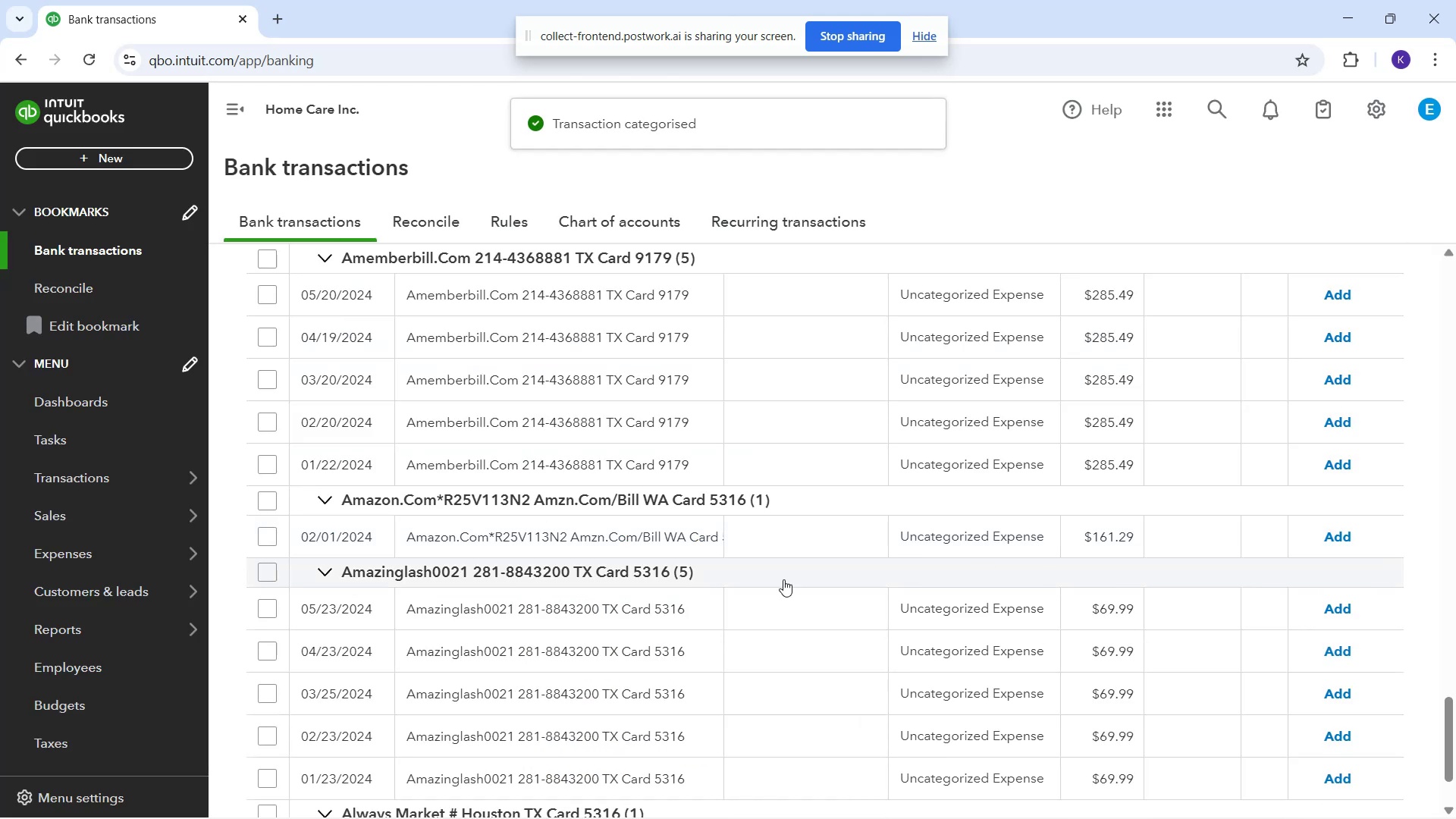 
wait(5.97)
 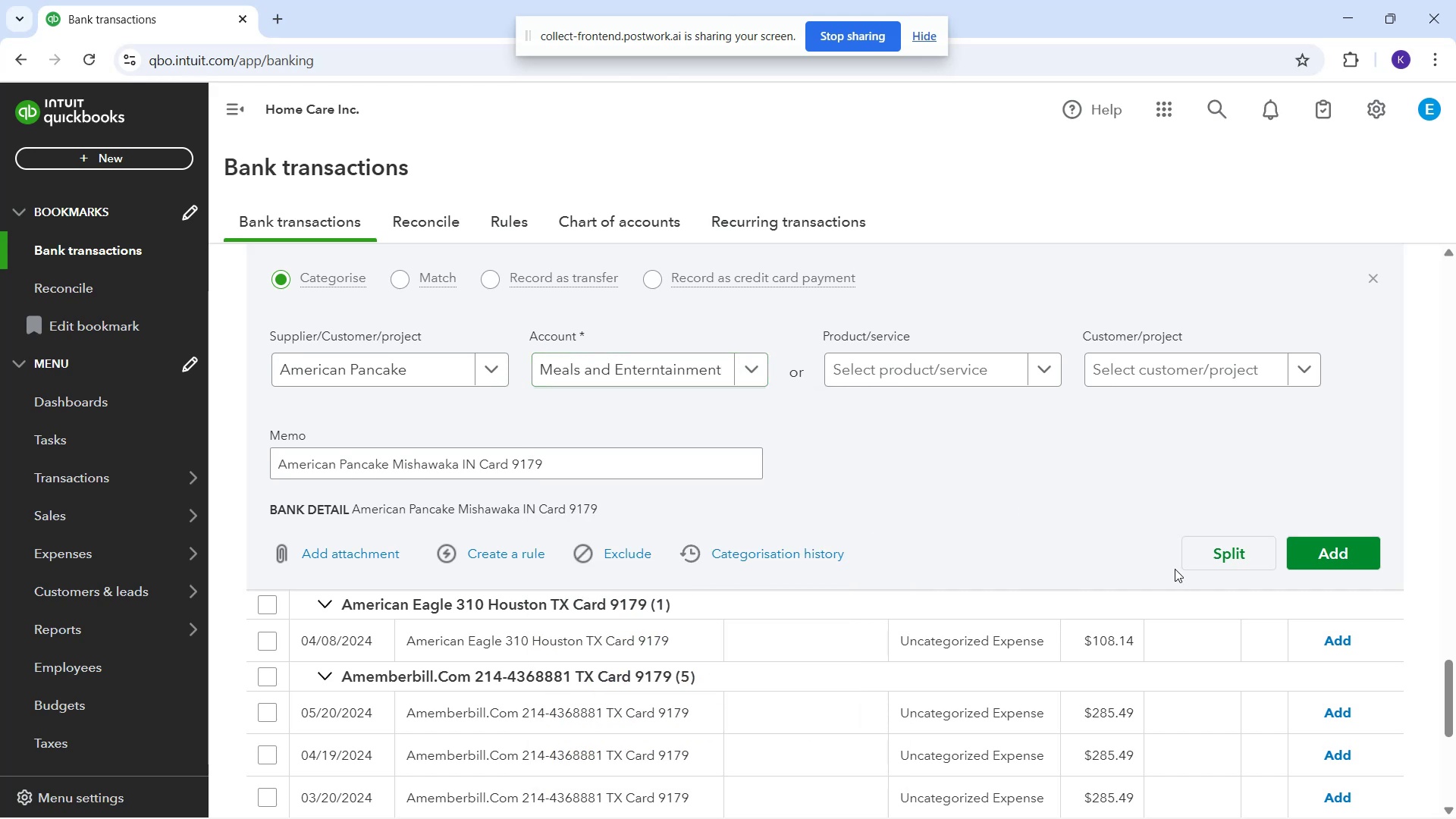 
scroll: coordinate [690, 530], scroll_direction: down, amount: 1.0
 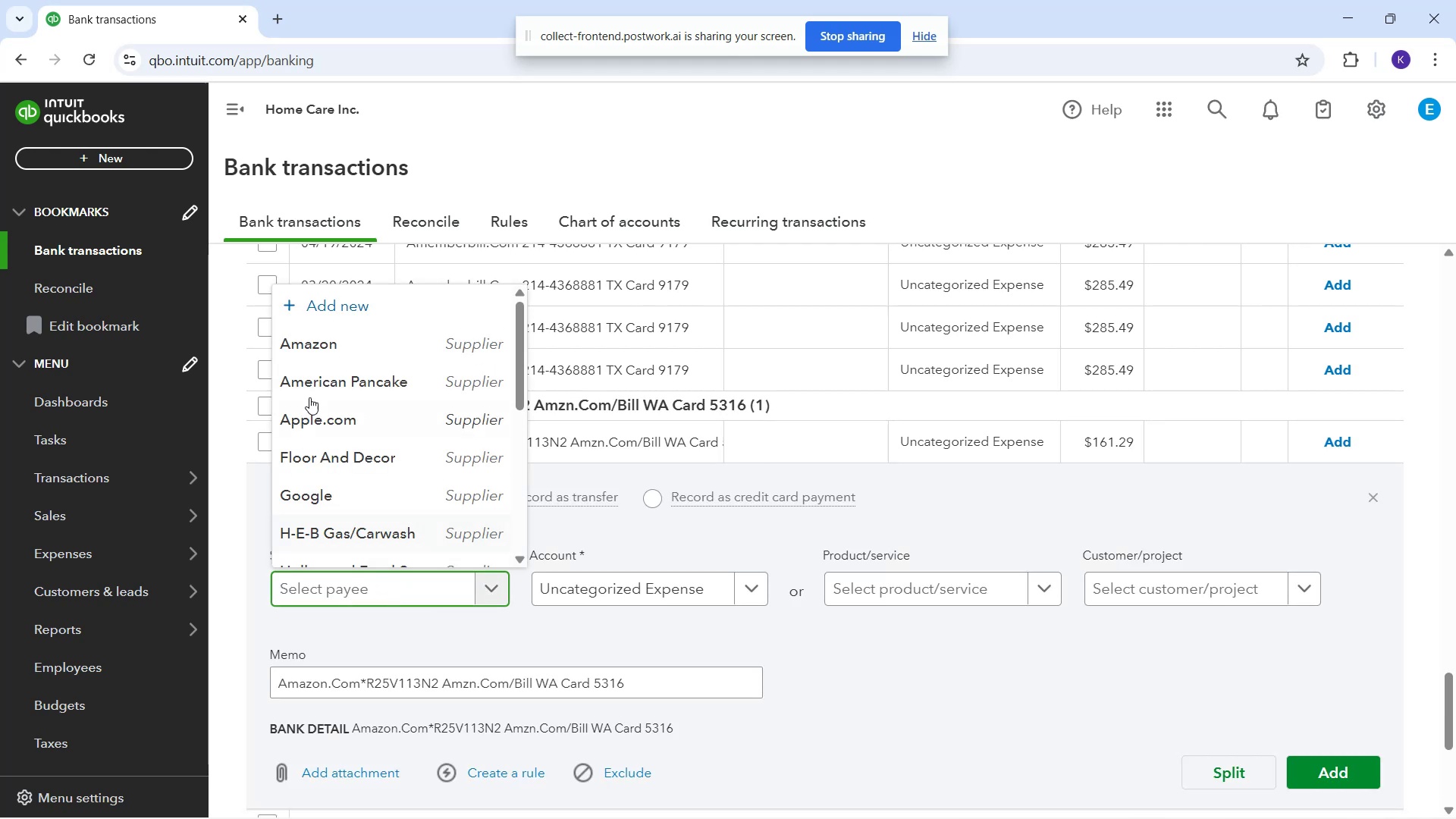 
wait(5.67)
 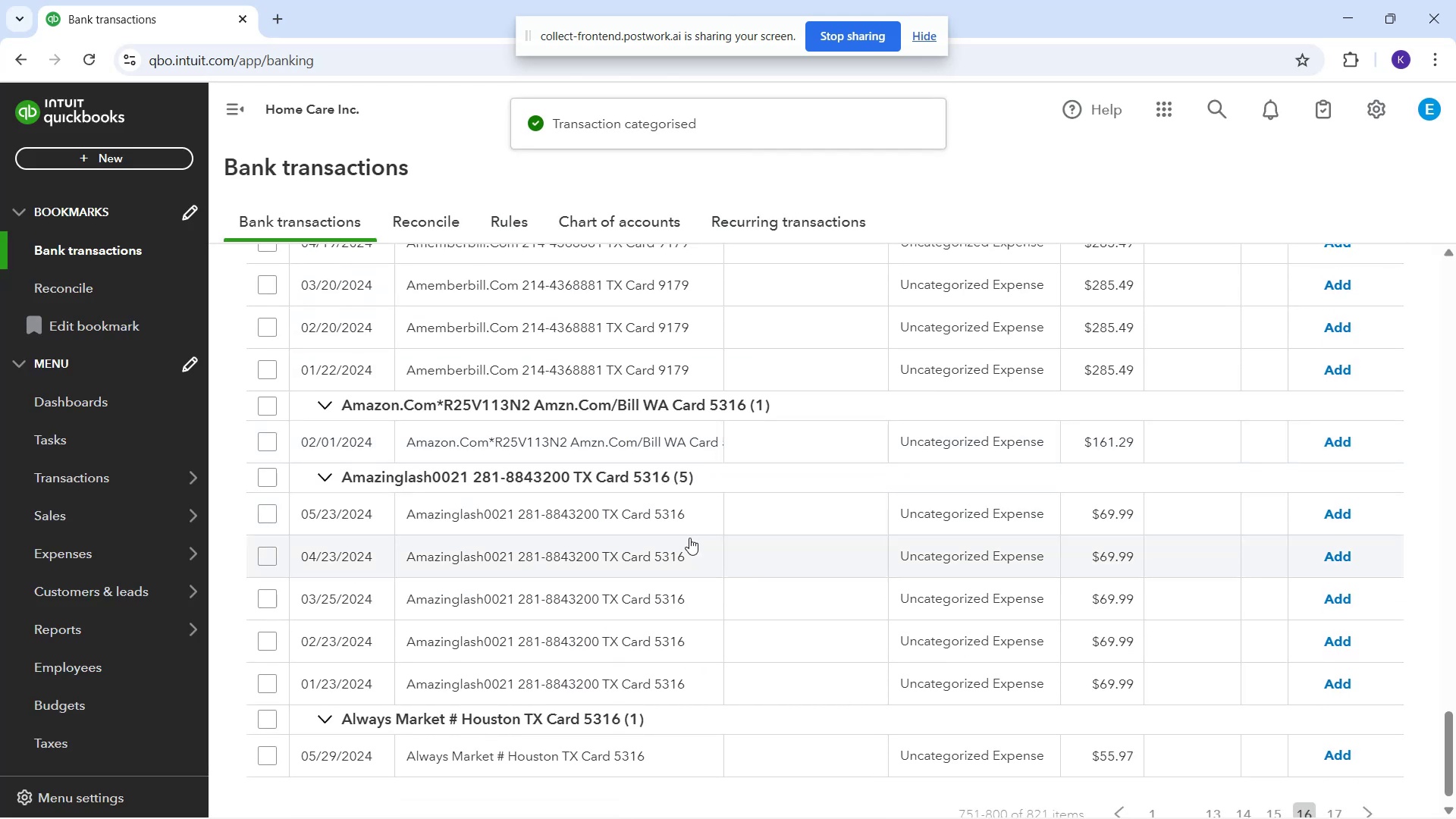 
left_click_drag(start_coordinate=[864, 677], to_coordinate=[869, 677])
 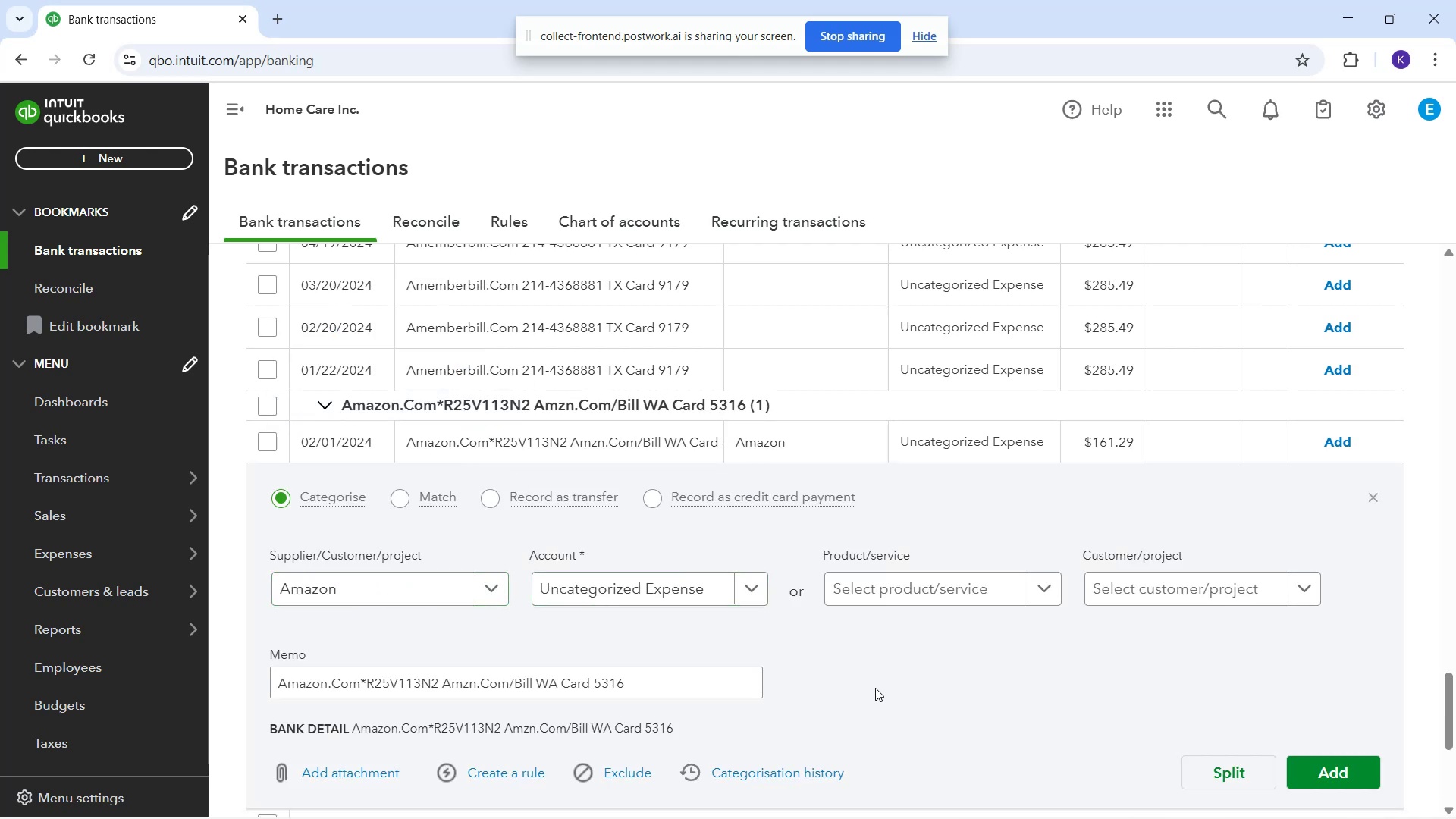 
scroll: coordinate [850, 593], scroll_direction: down, amount: 7.0
 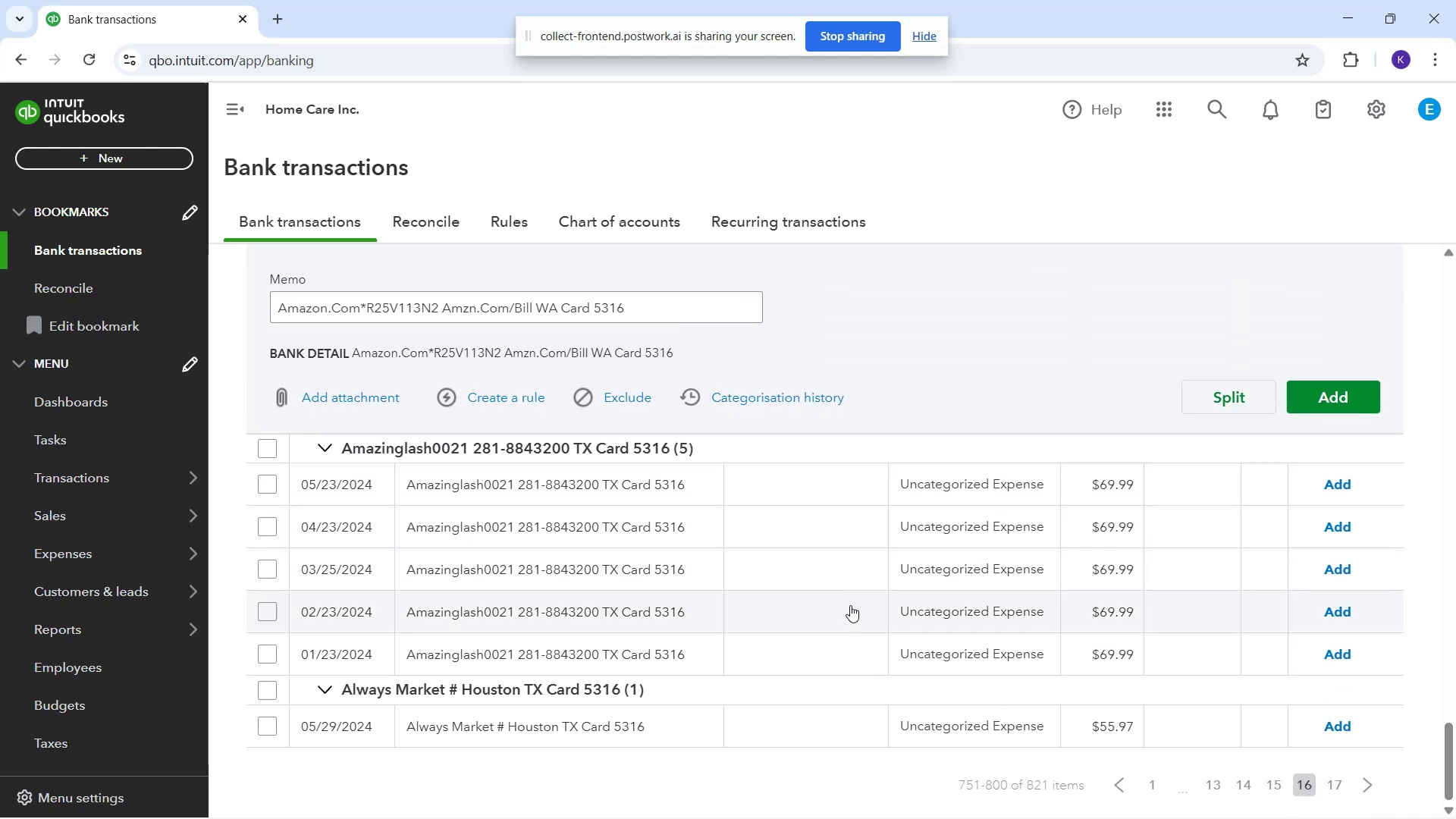 
scroll: coordinate [1252, 435], scroll_direction: up, amount: 38.0
 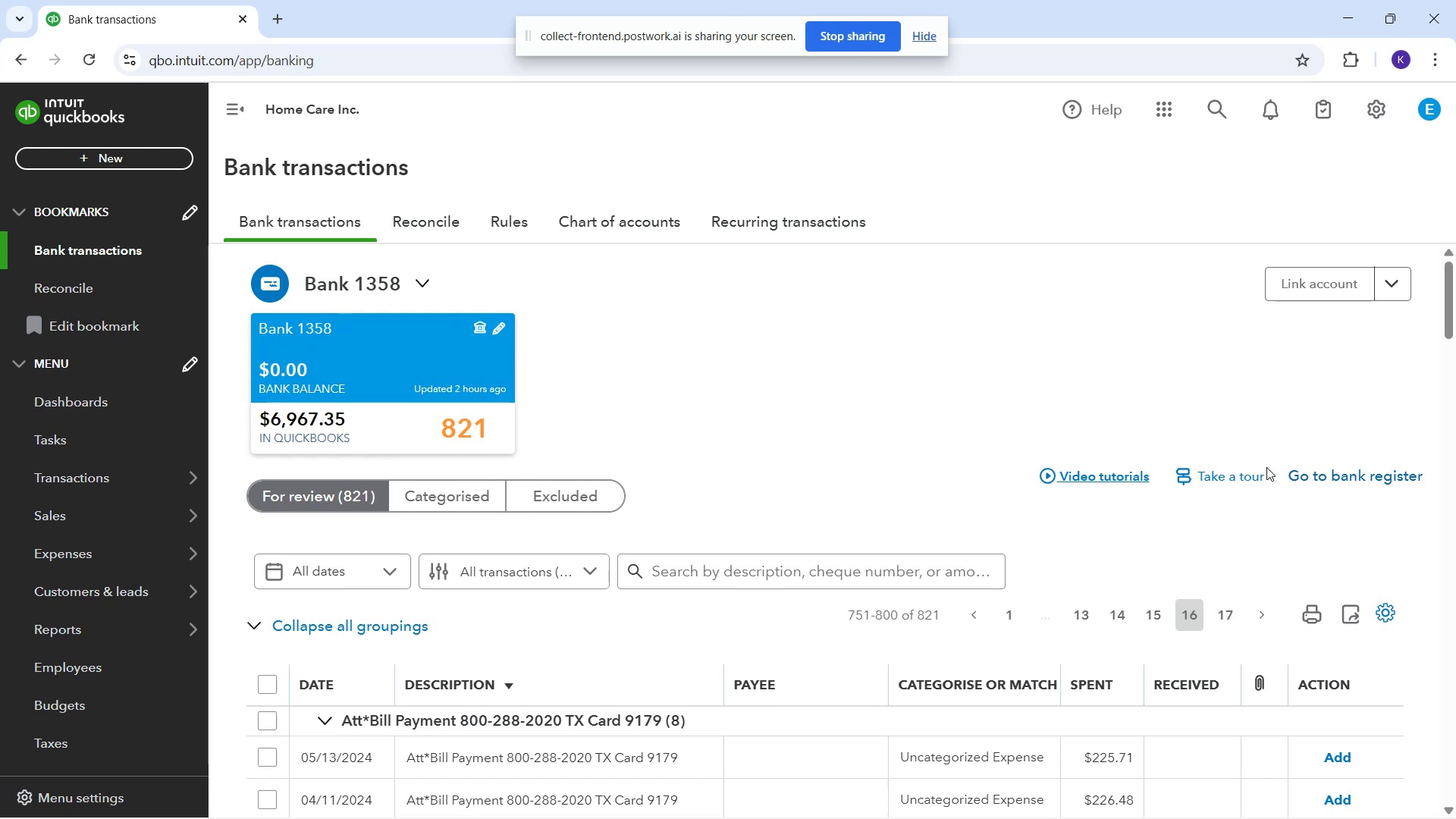 
scroll: coordinate [1222, 561], scroll_direction: down, amount: 3.0
 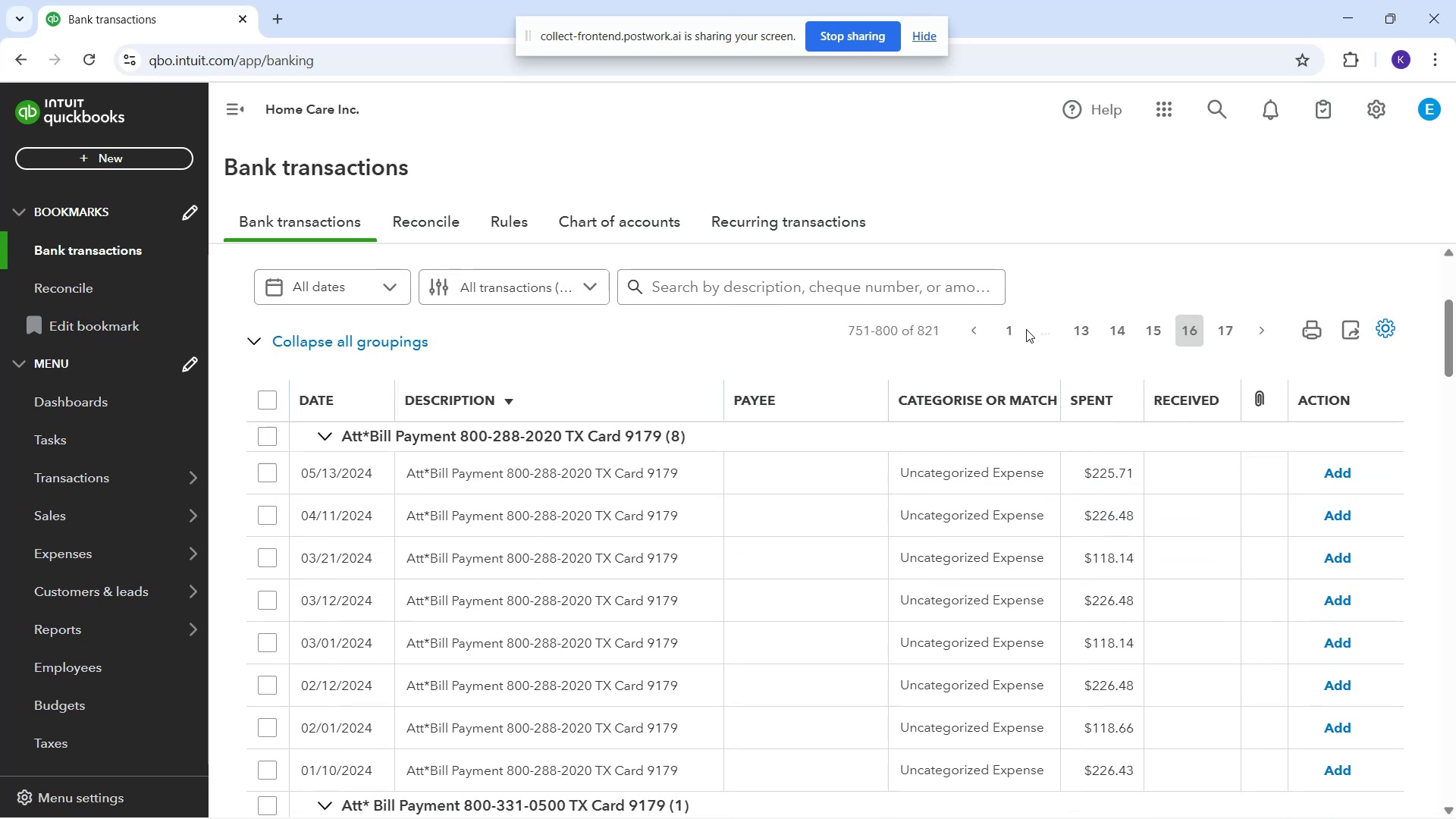 
left_click([1003, 334])
 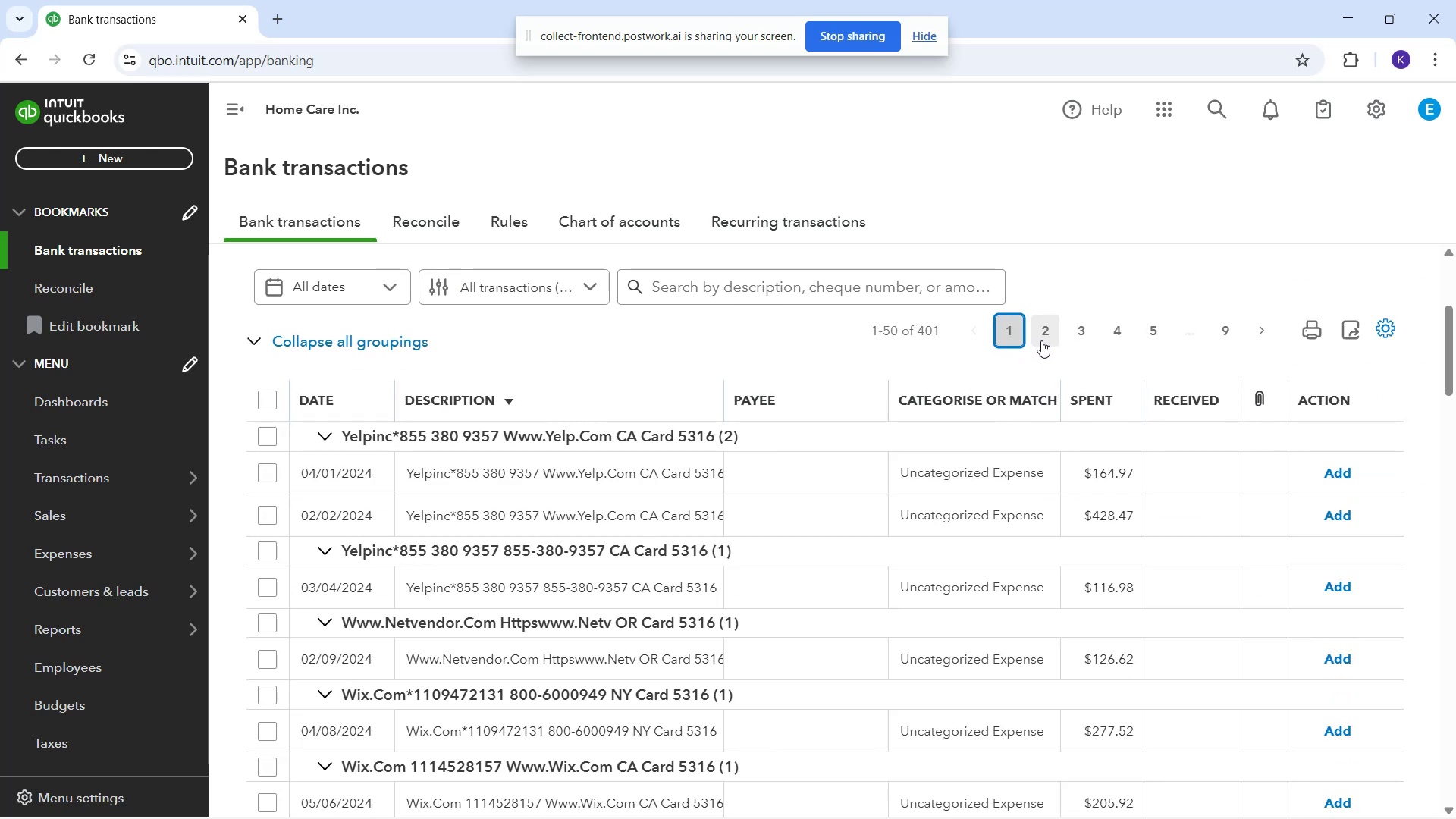 
scroll: coordinate [679, 613], scroll_direction: down, amount: 9.0
 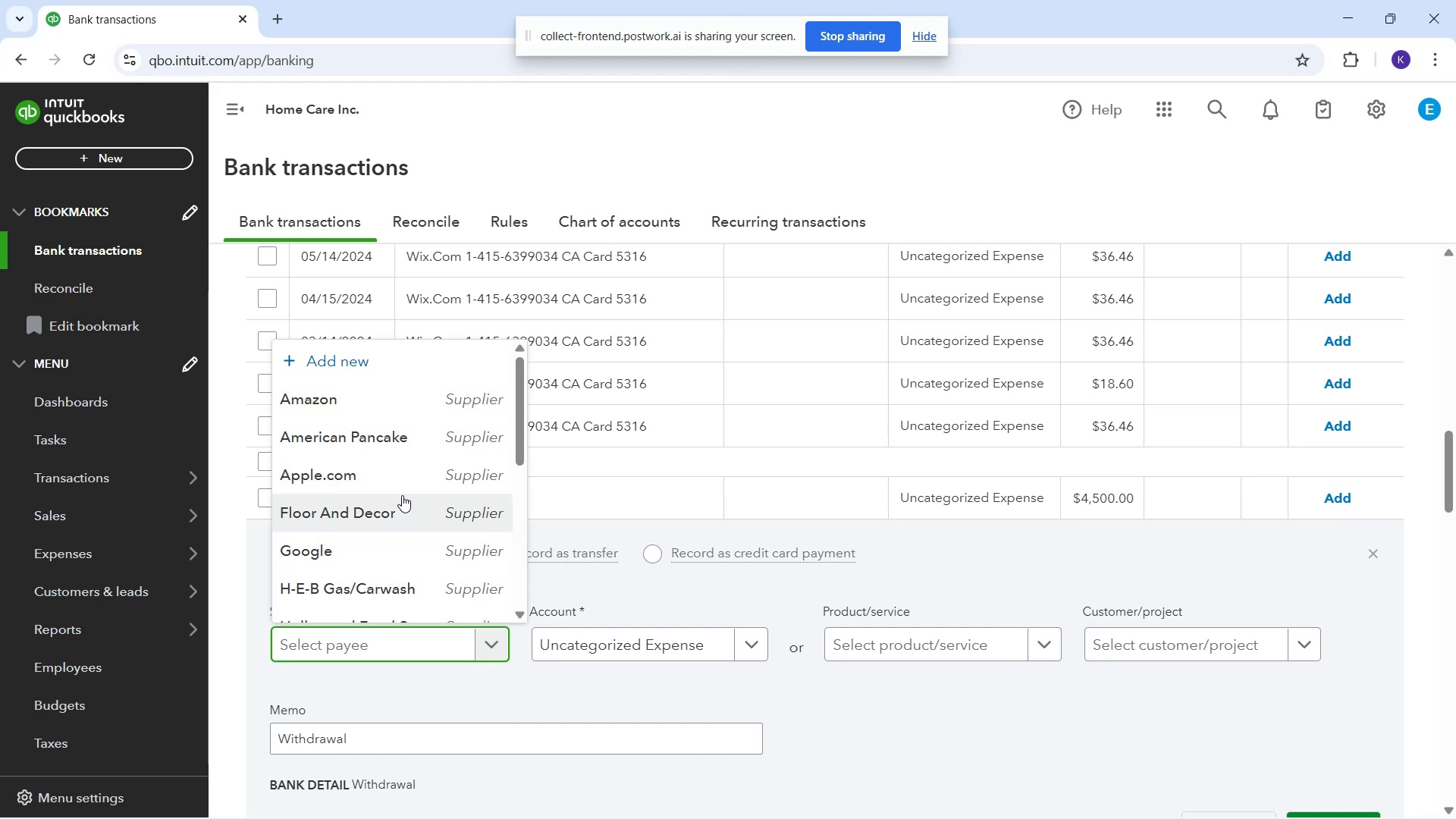 
wait(21.68)
 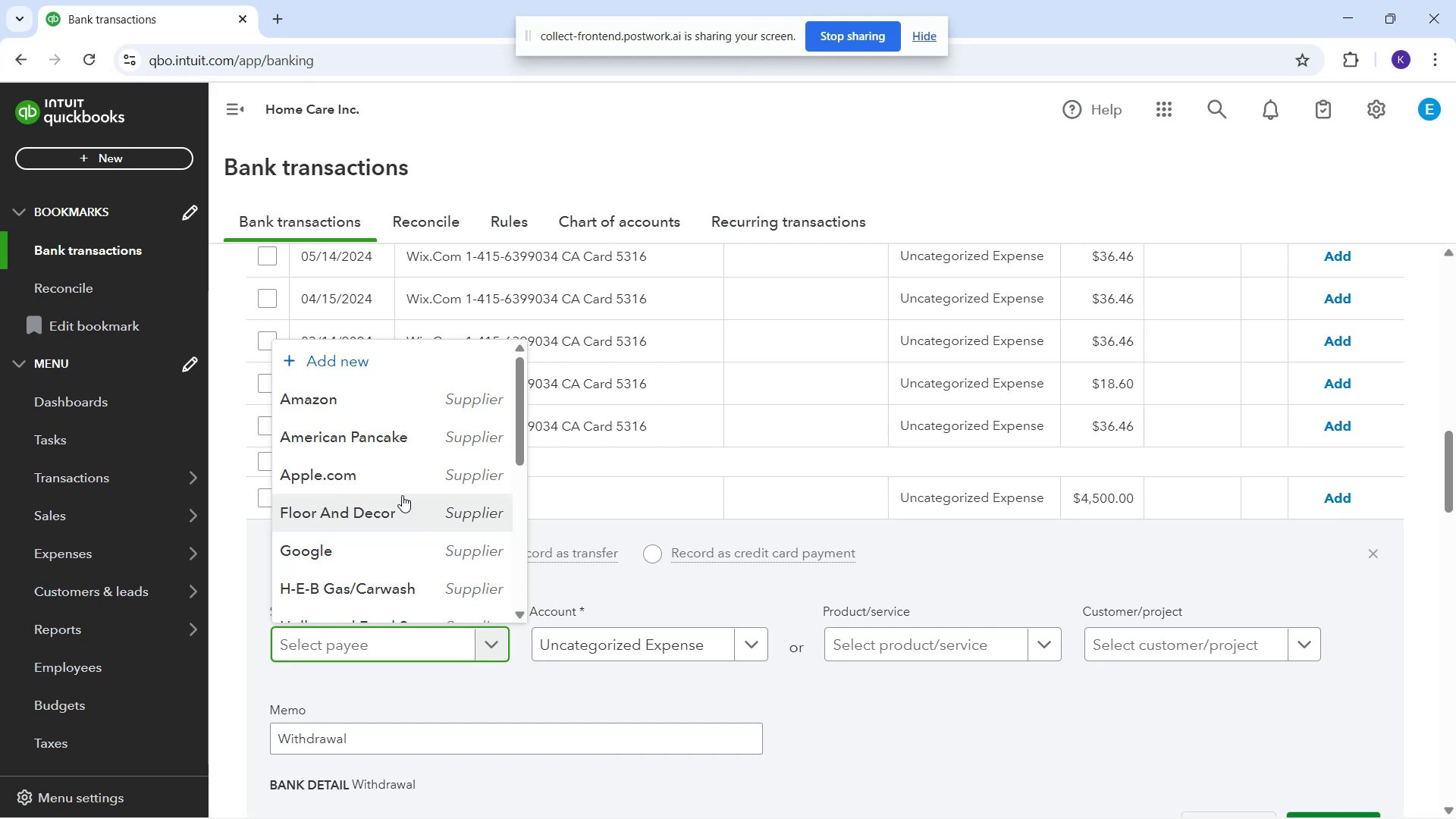 
left_click([626, 465])
 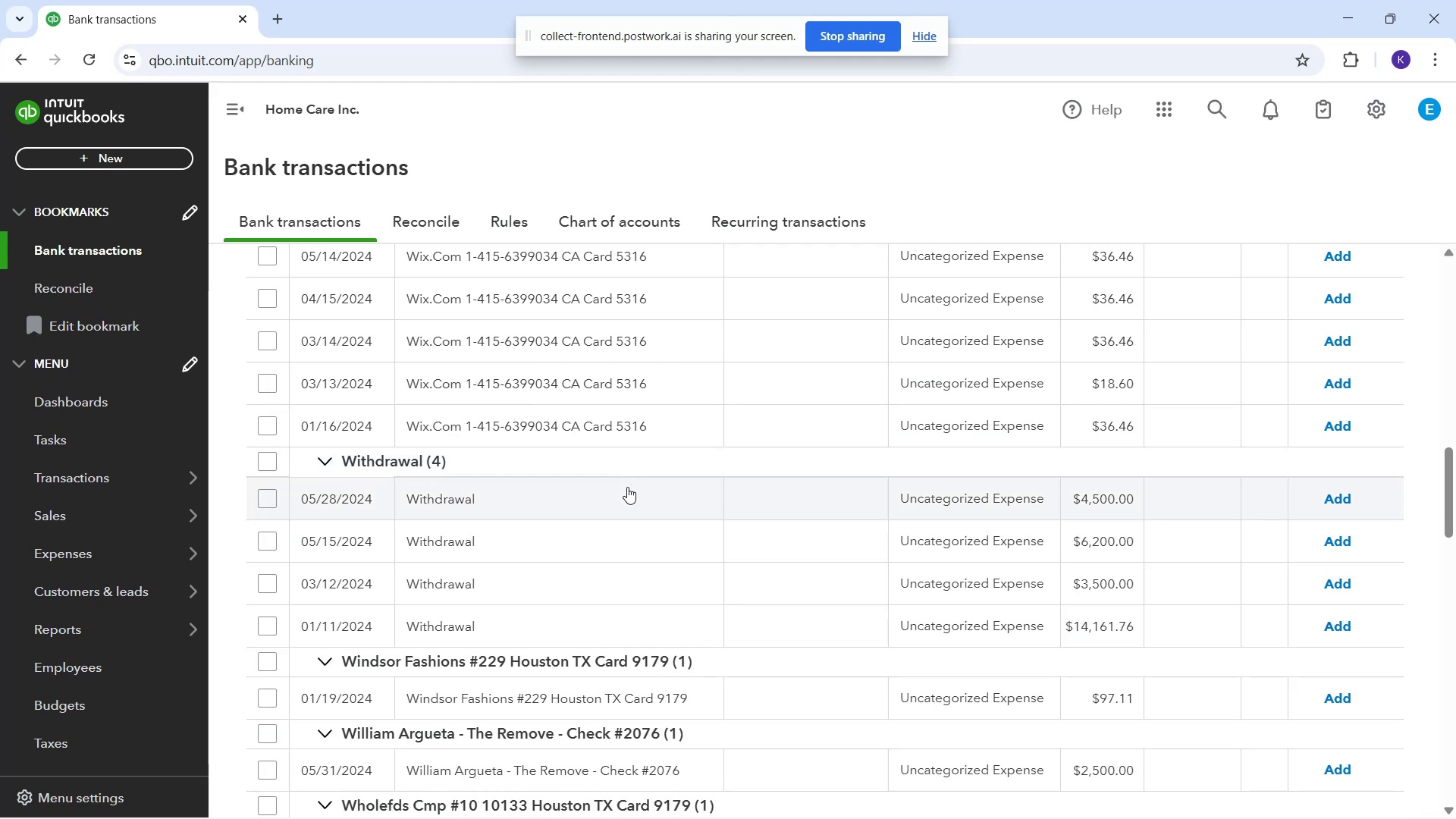 
scroll: coordinate [626, 519], scroll_direction: down, amount: 14.0
 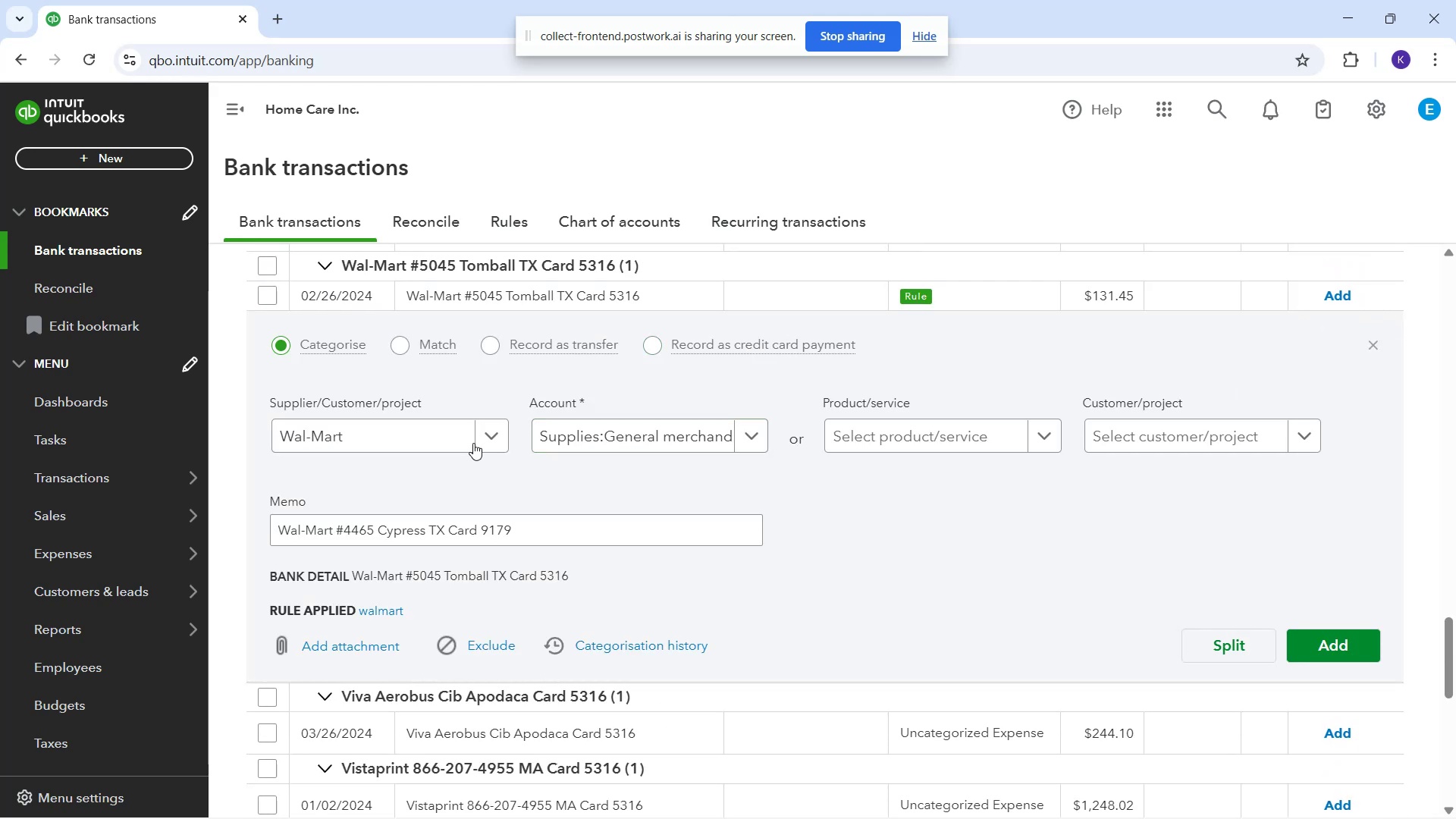 
wait(10.09)
 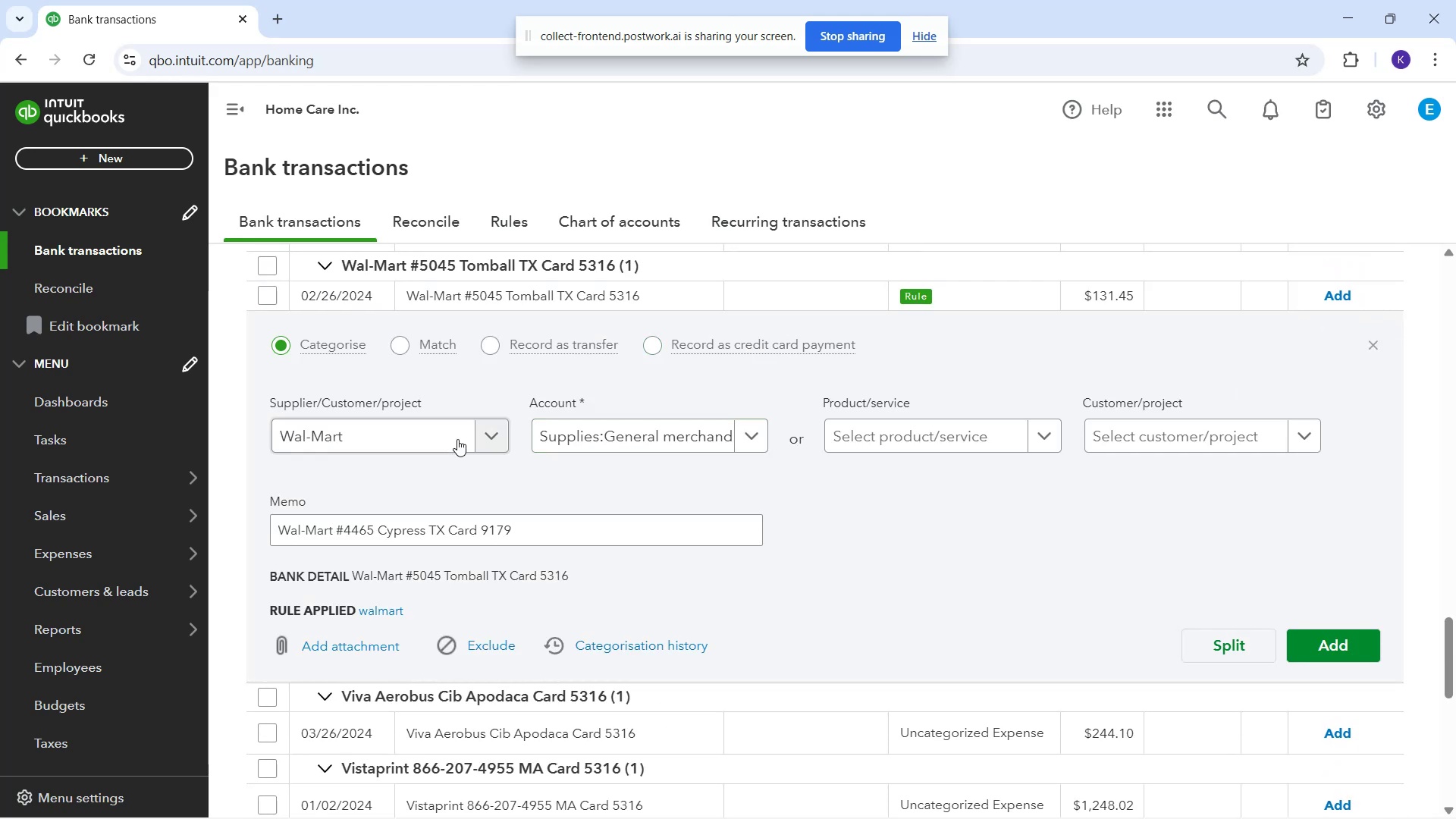 
left_click([1301, 637])
 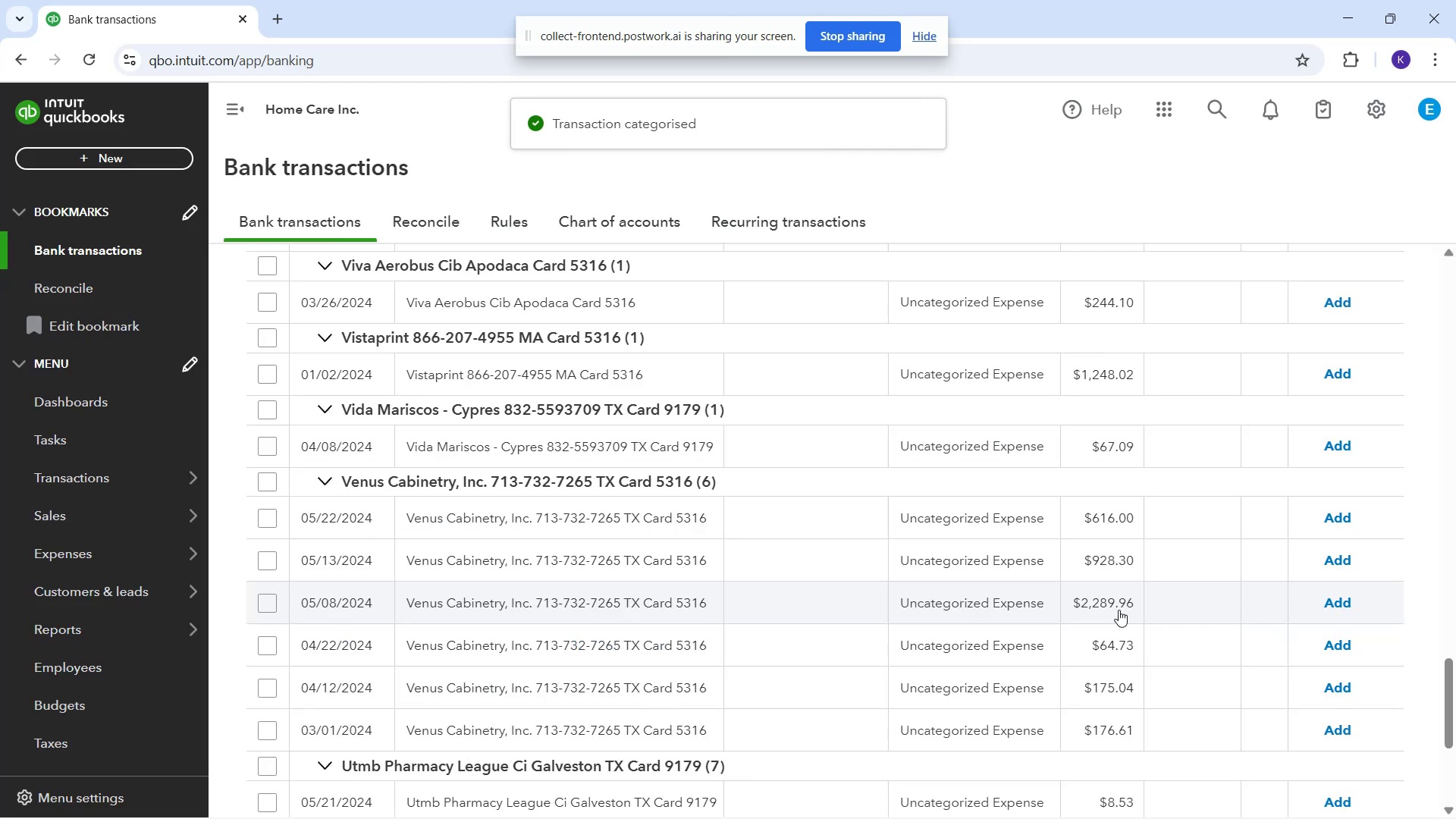 
scroll: coordinate [755, 567], scroll_direction: down, amount: 7.0
 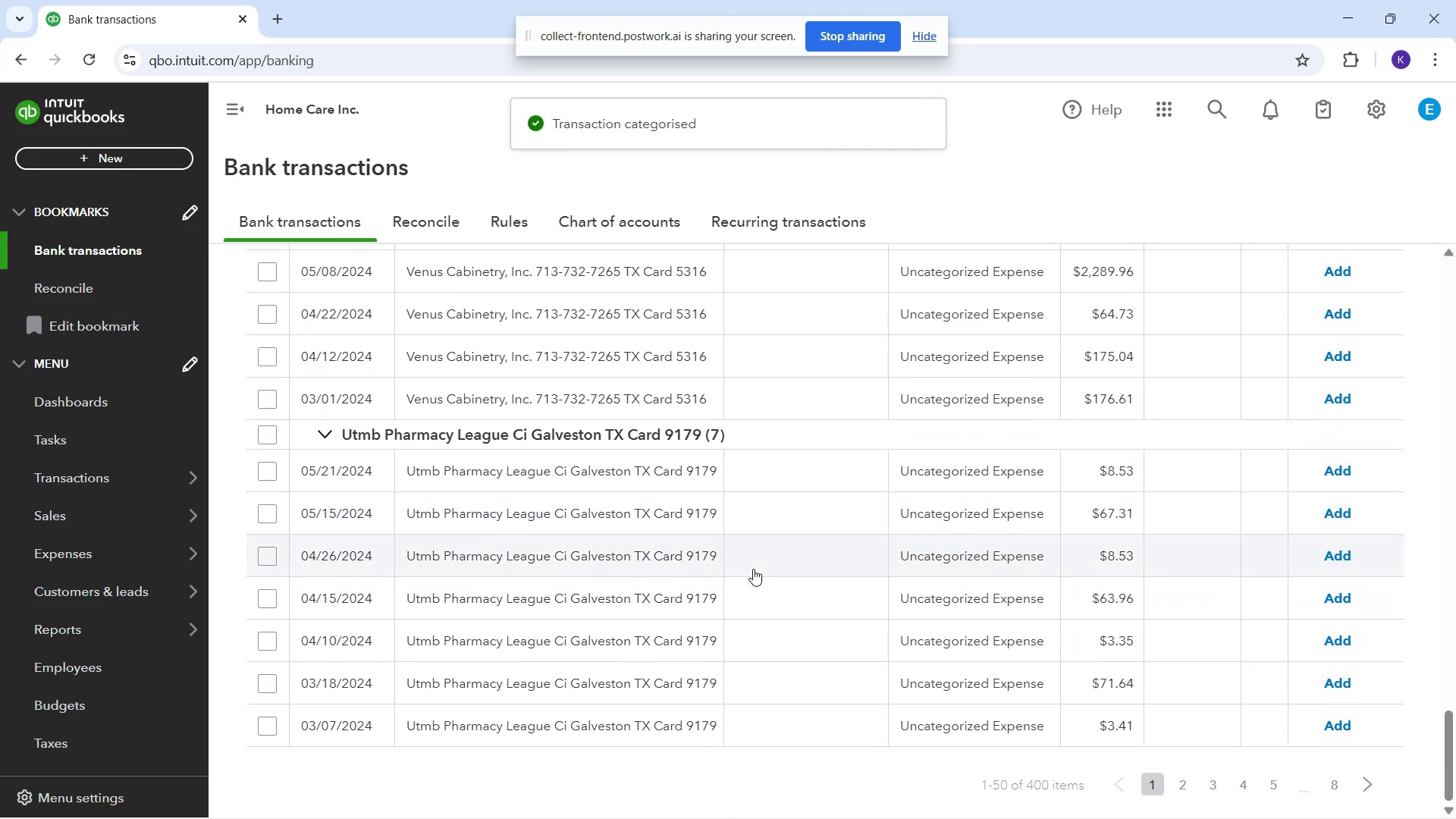 
scroll: coordinate [1254, 470], scroll_direction: up, amount: 30.0
 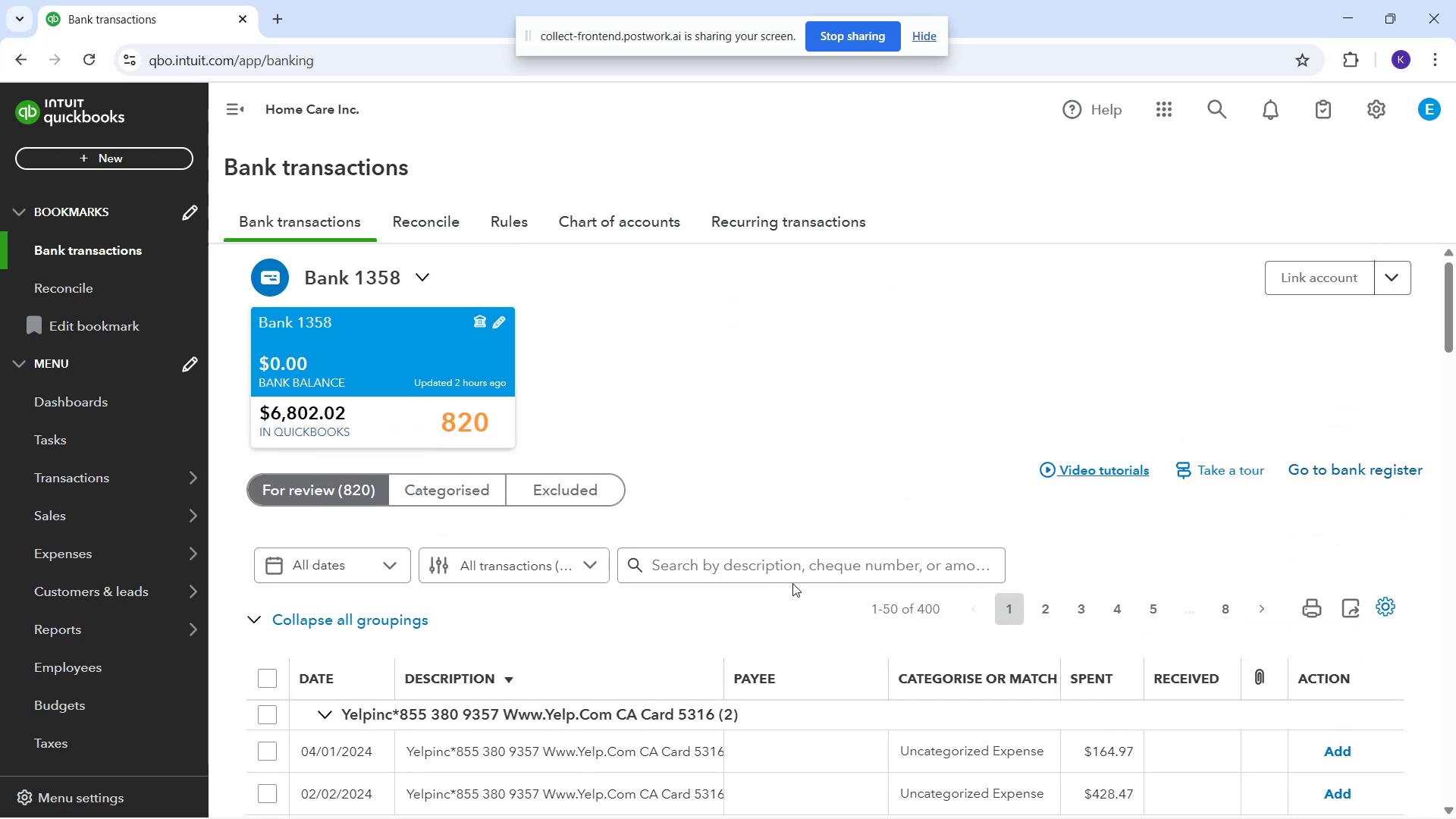 
left_click([792, 578])
 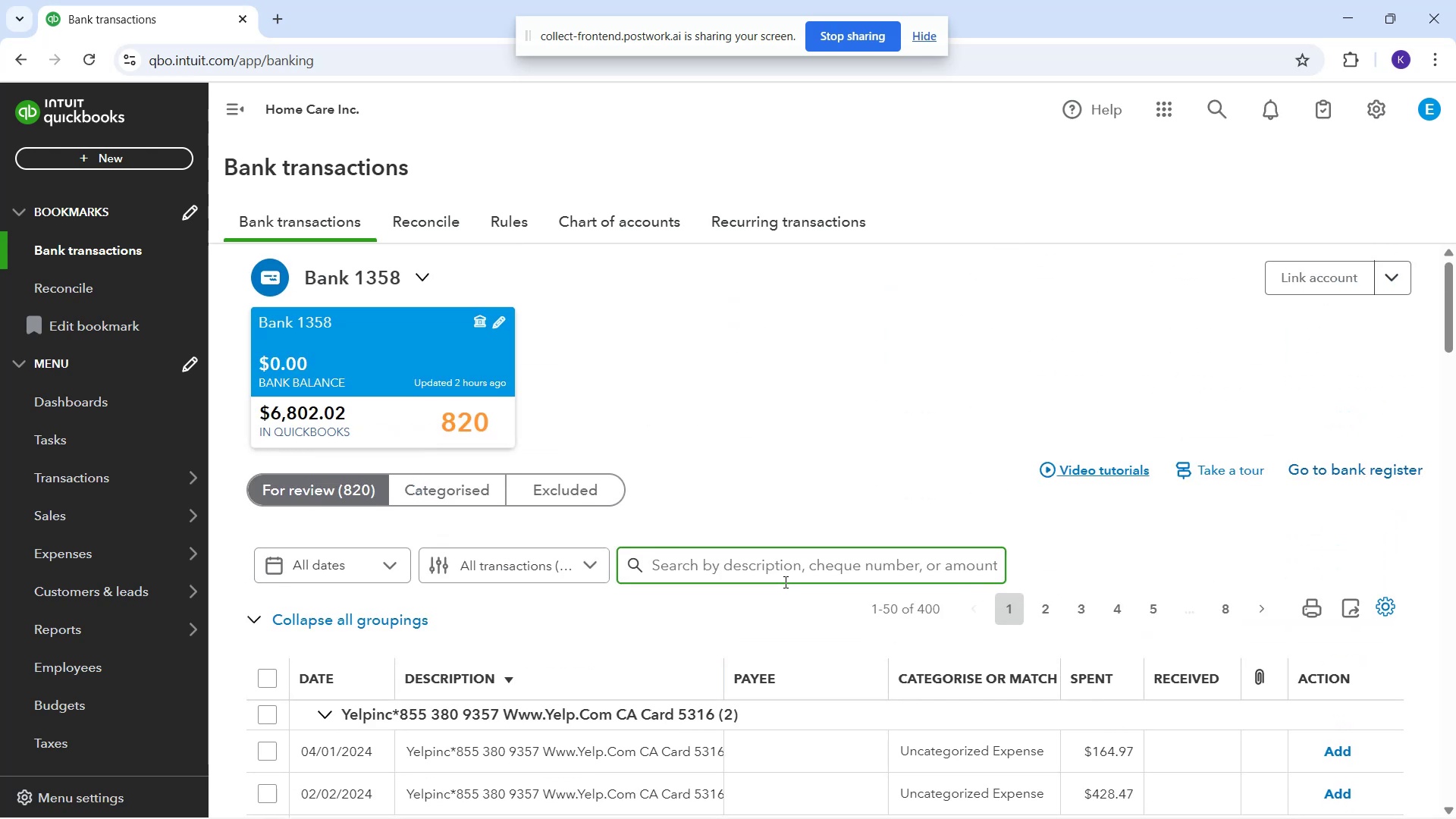 
type(apple)
key(NumpadEnter)
 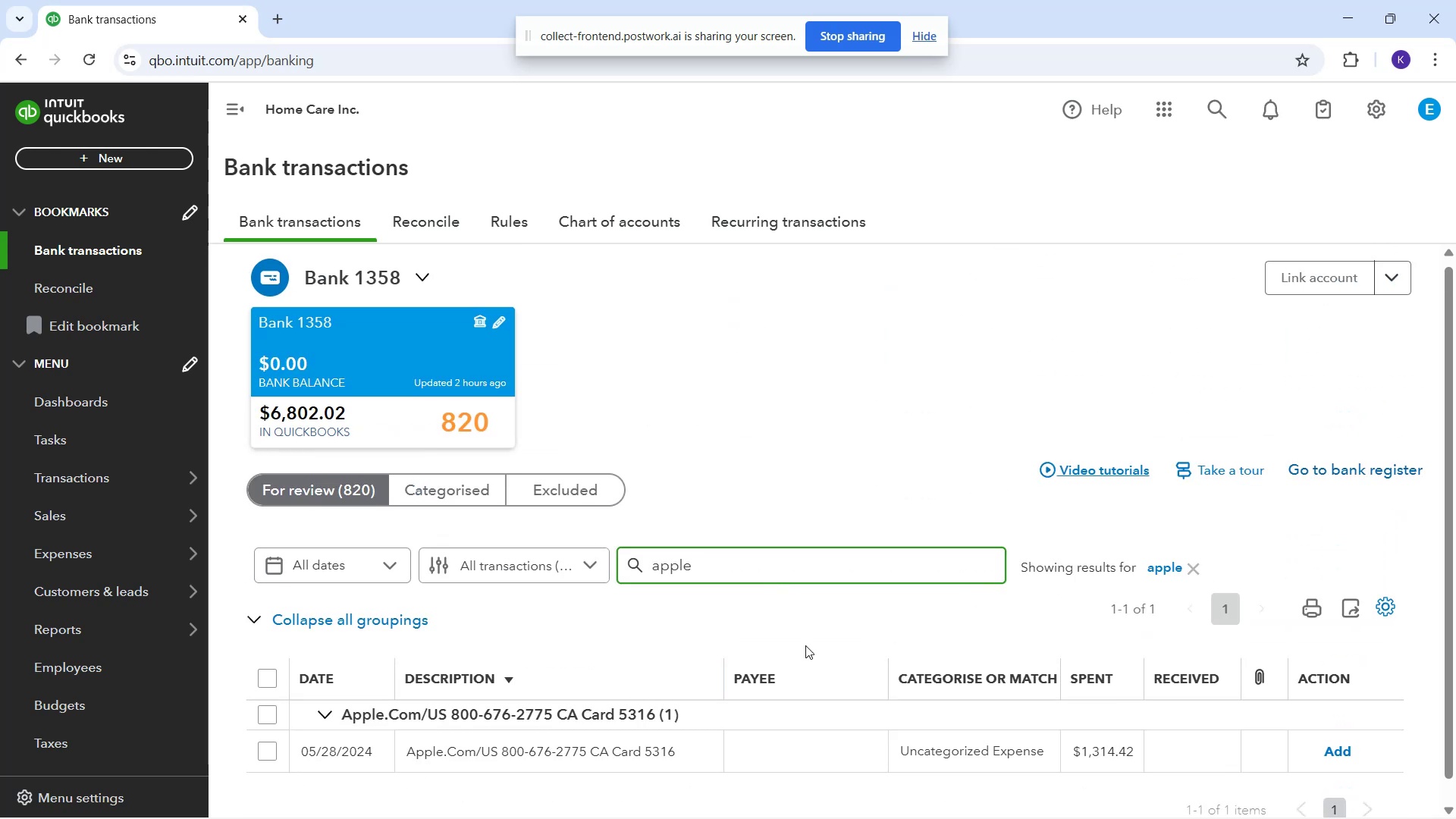 
scroll: coordinate [1006, 550], scroll_direction: down, amount: 5.0
 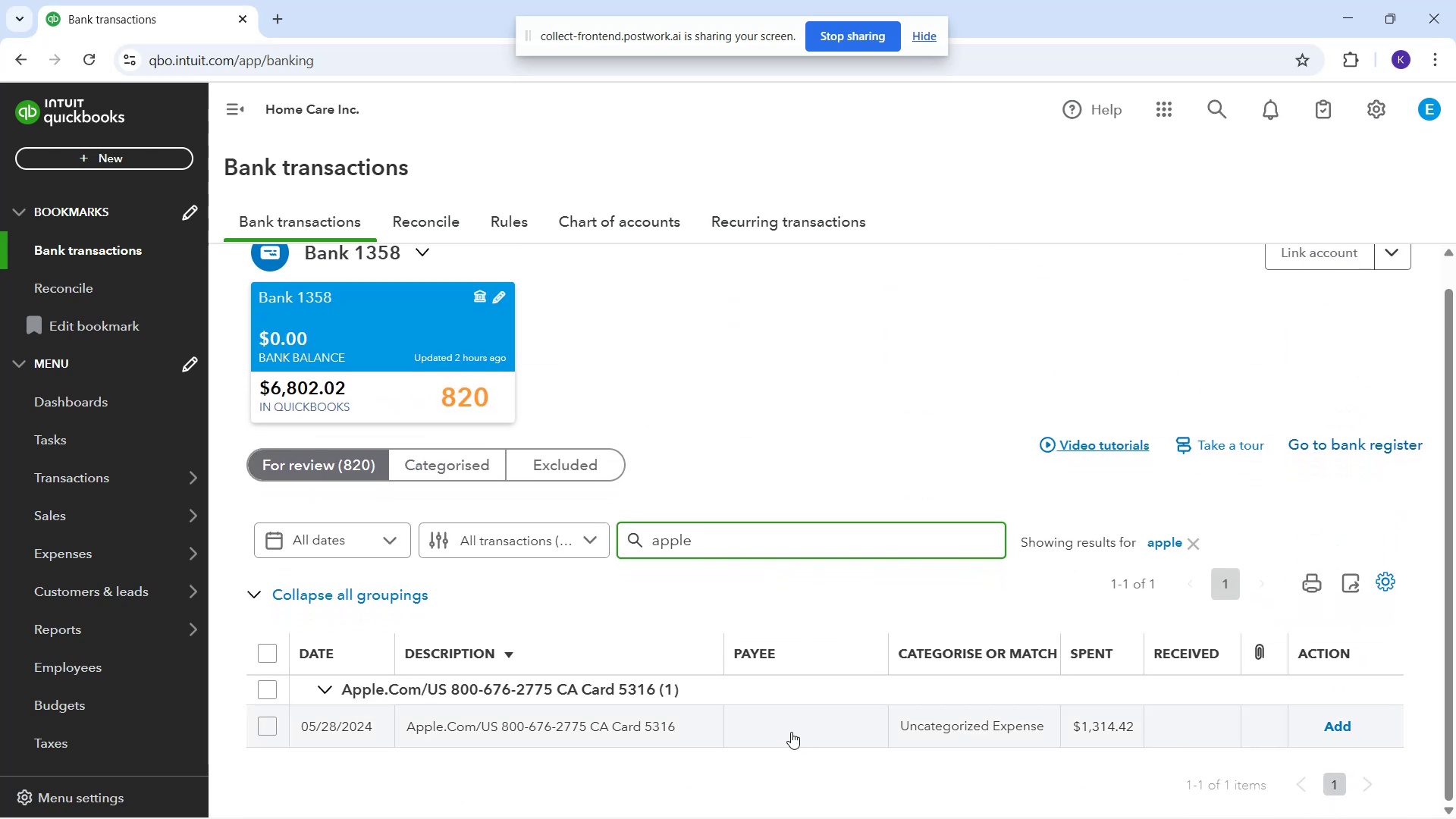 
left_click([791, 732])
 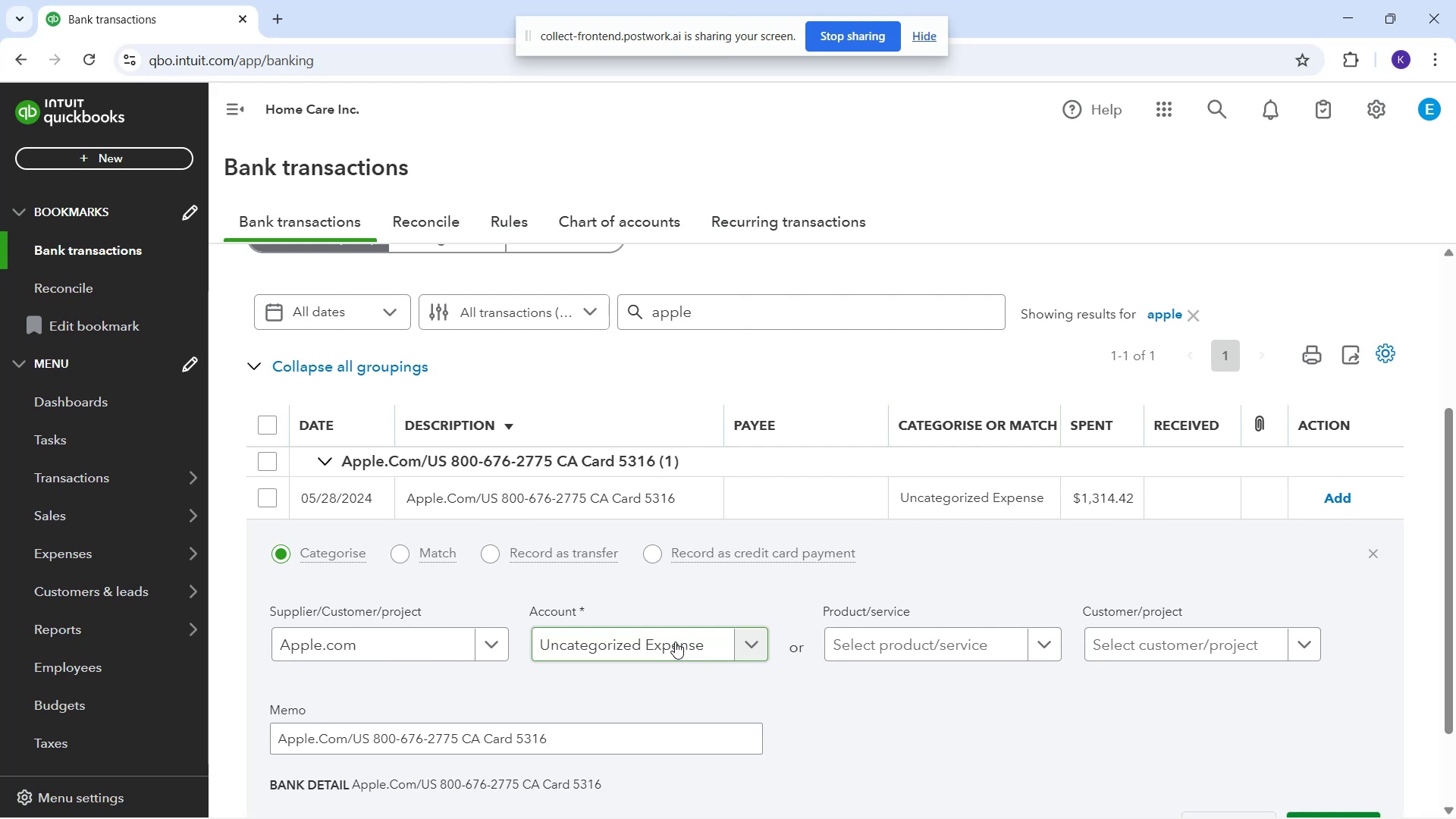 
left_click([924, 347])
 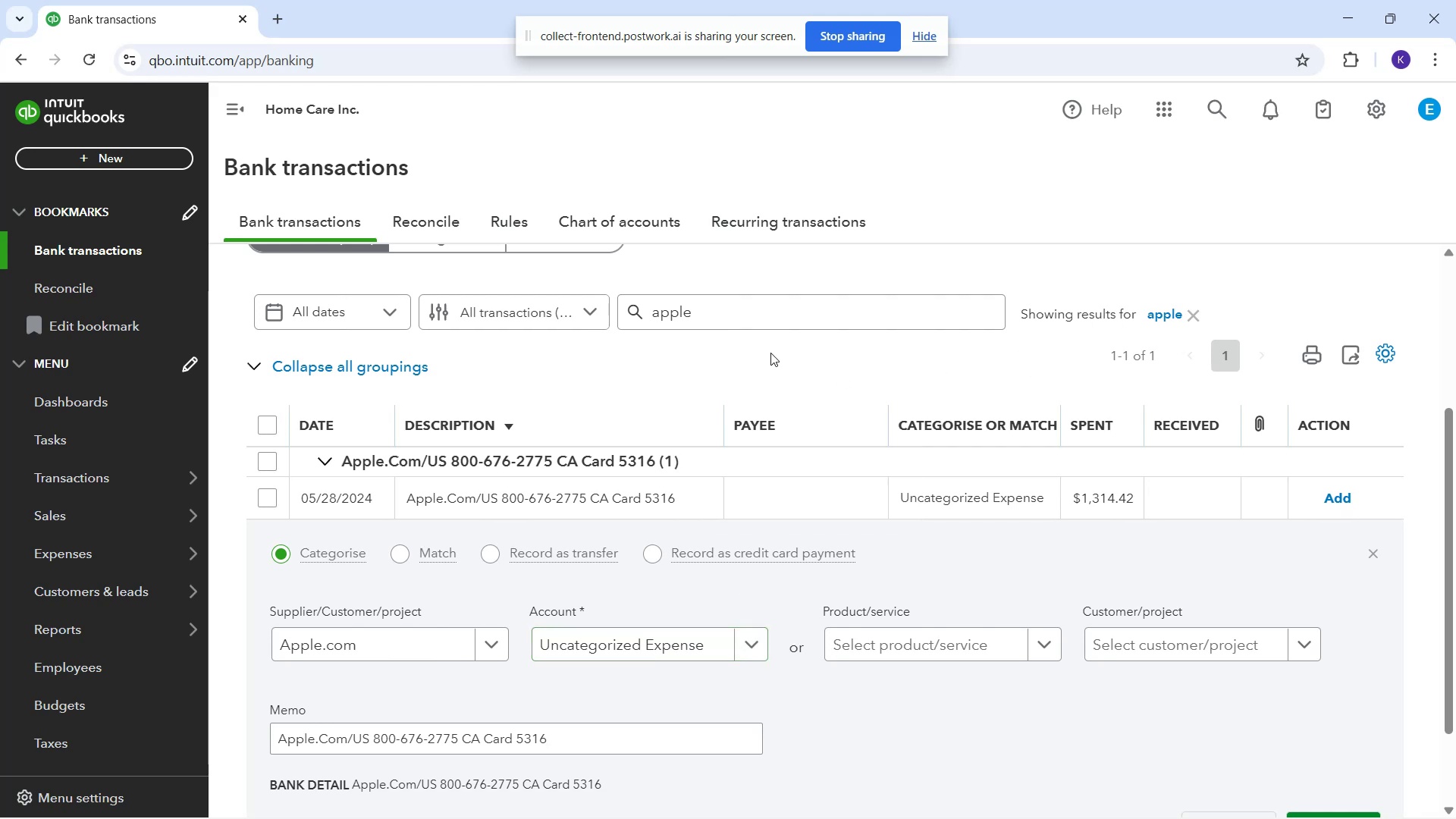 
left_click([711, 311])
 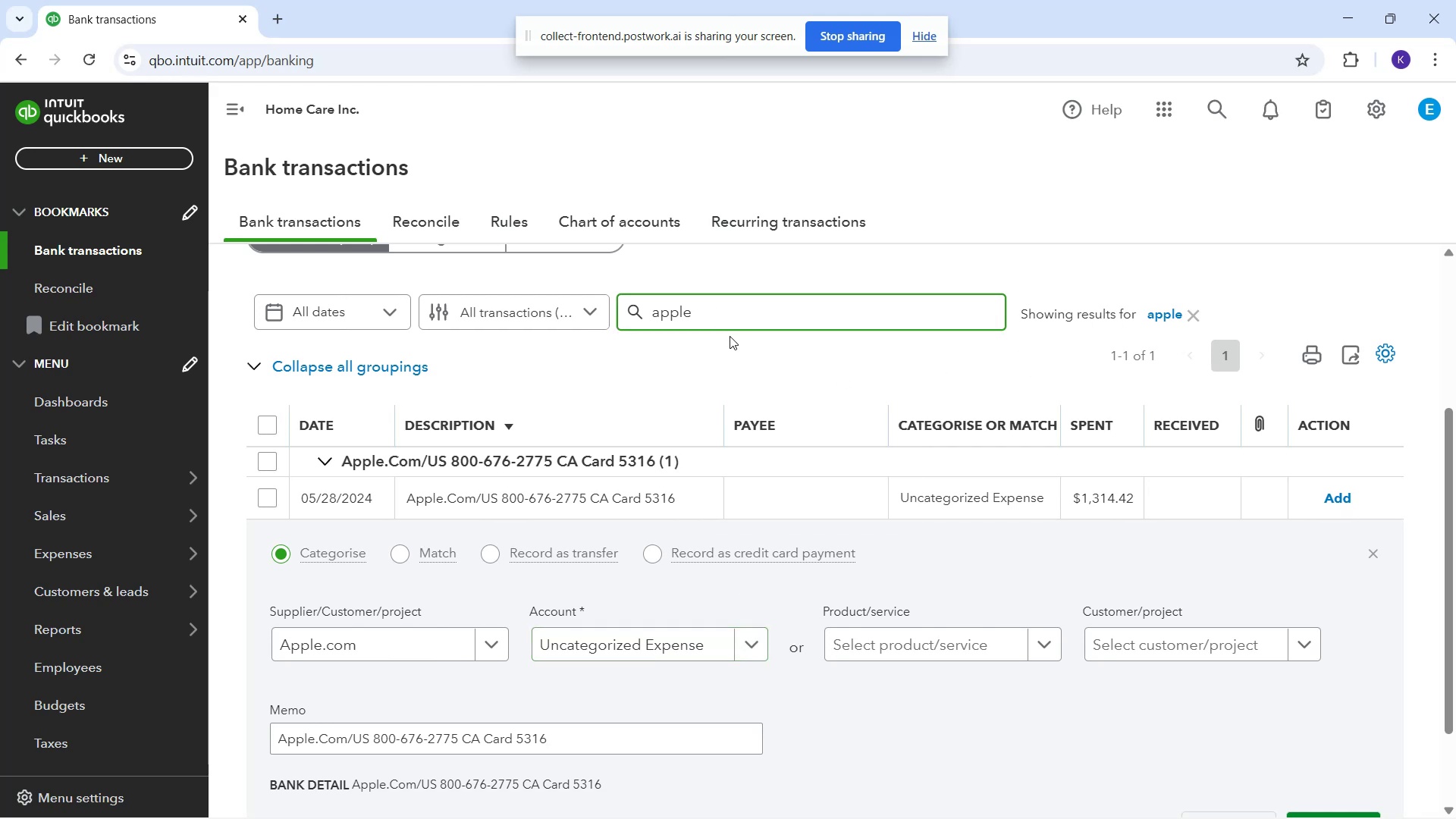 
type(.com)
key(NumpadEnter)
 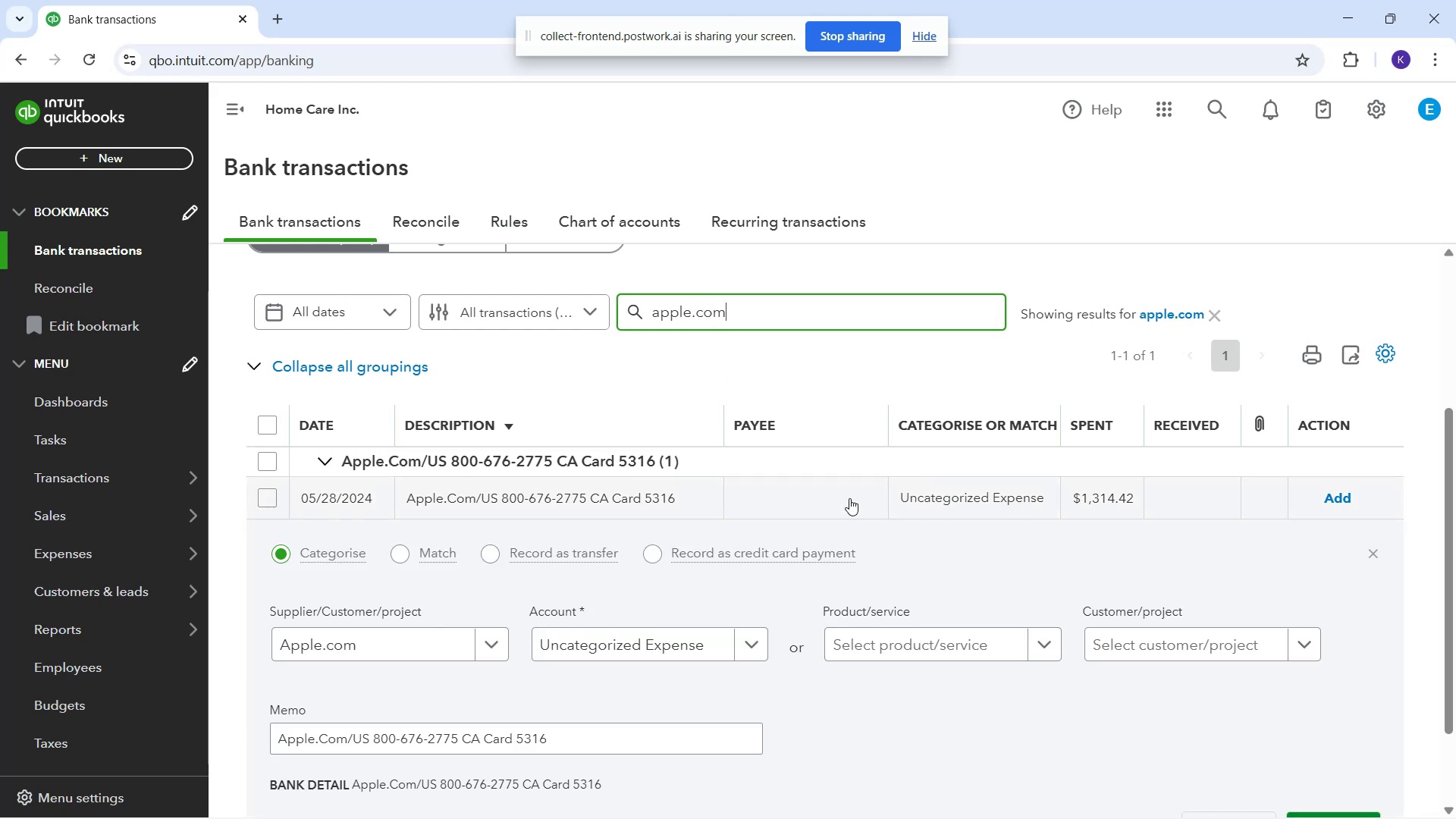 
scroll: coordinate [959, 566], scroll_direction: down, amount: 5.0
 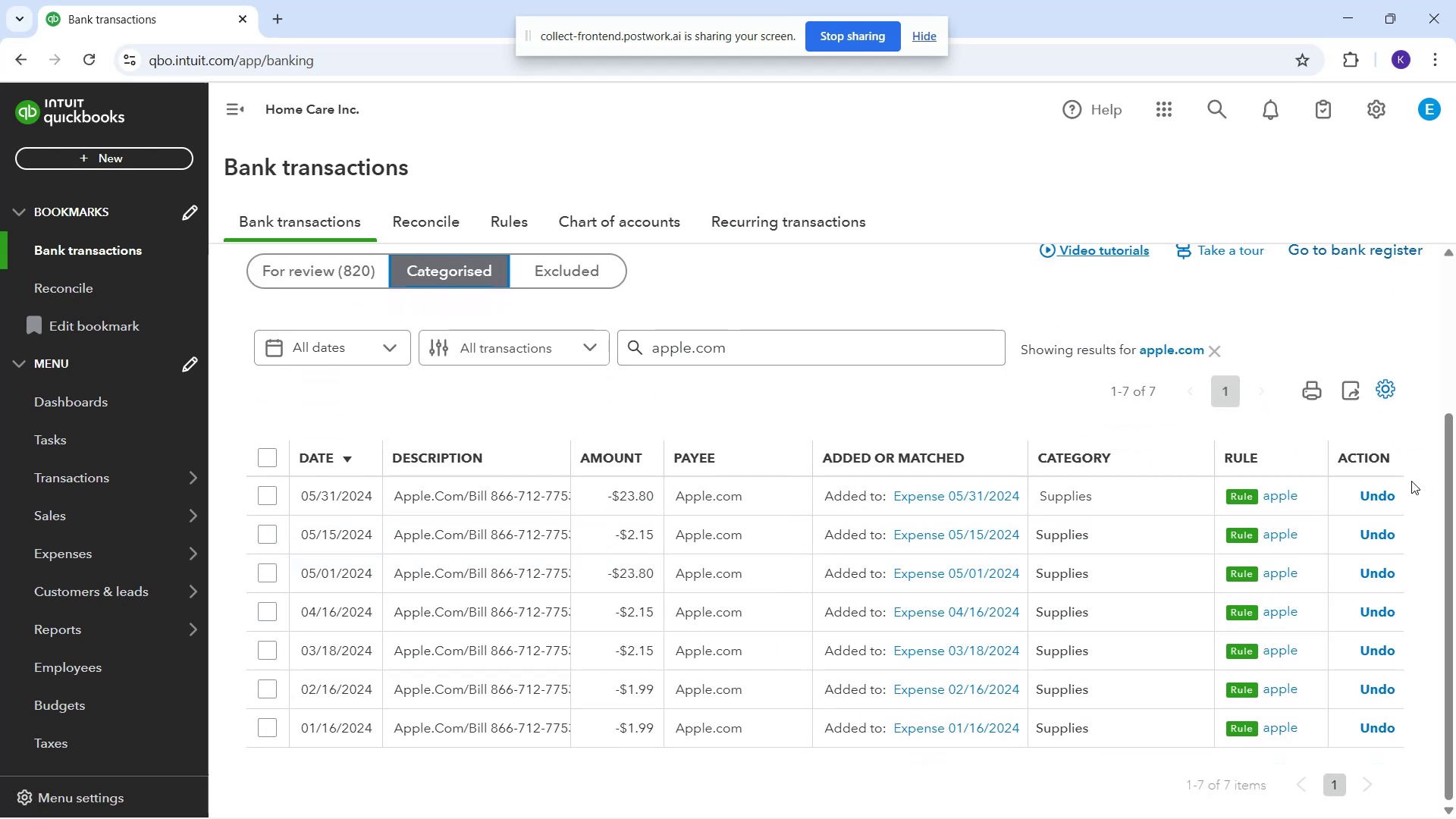 
wait(11.4)
 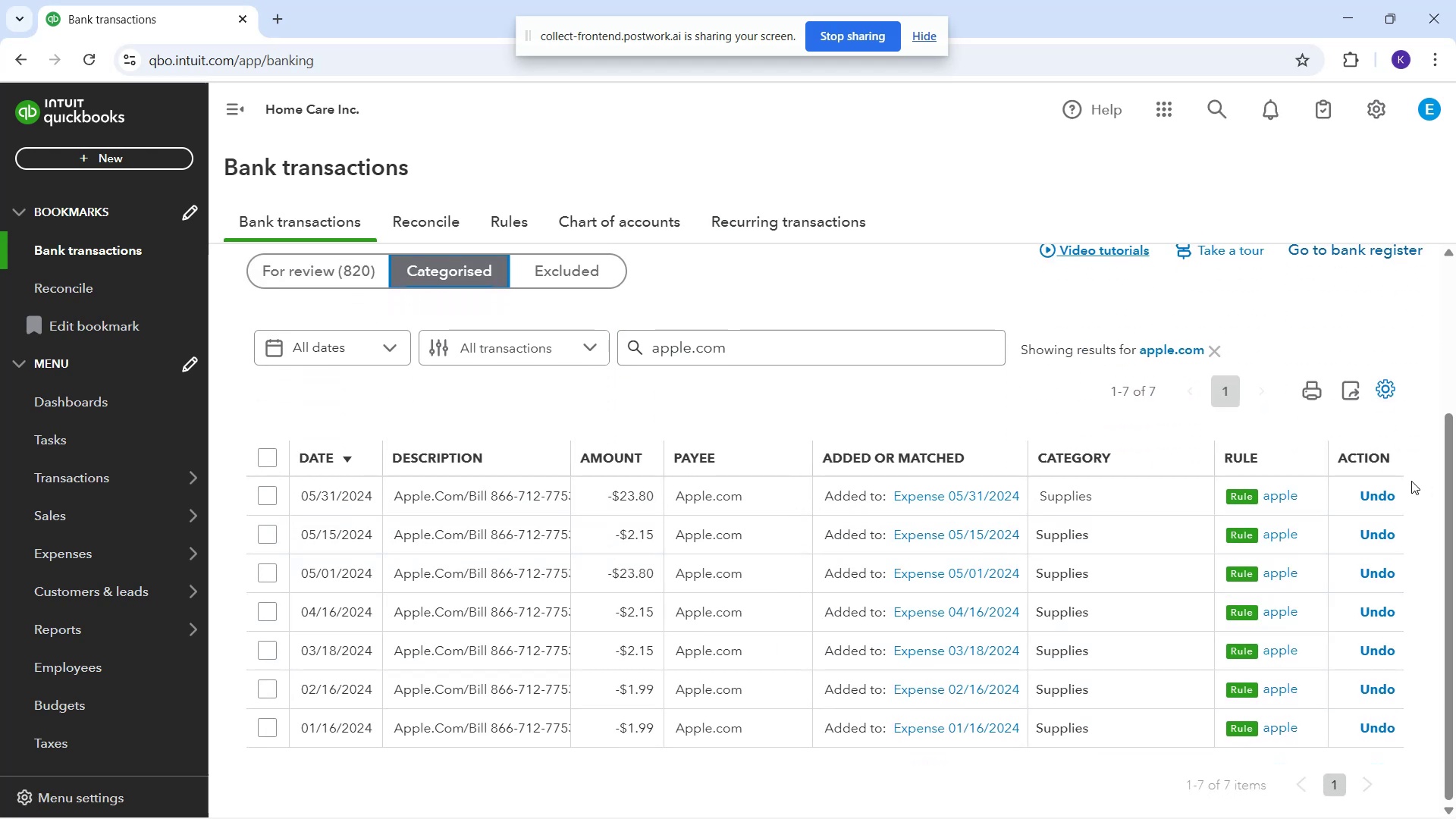 
left_click([1385, 529])
 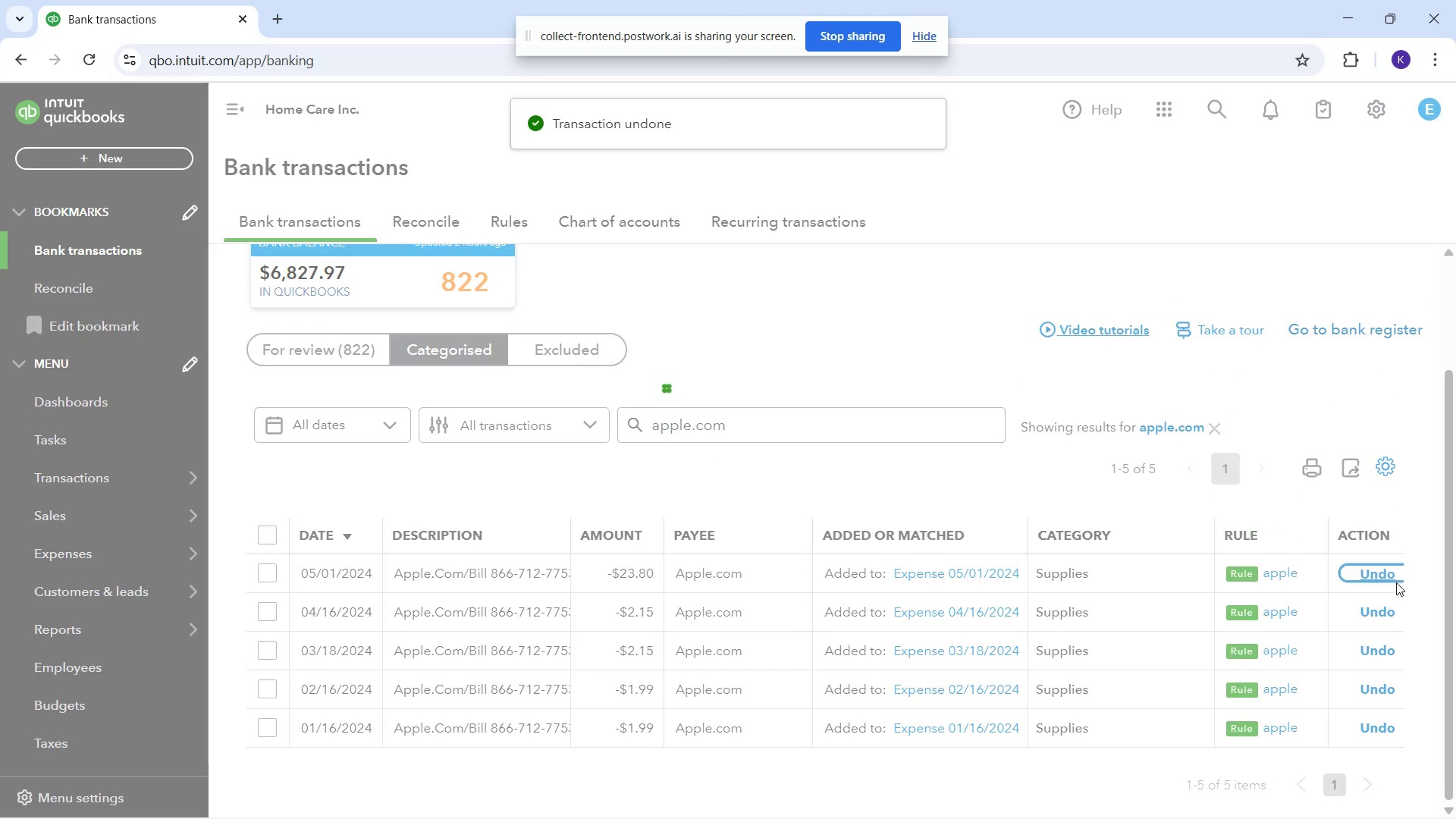 
left_click([1389, 610])
 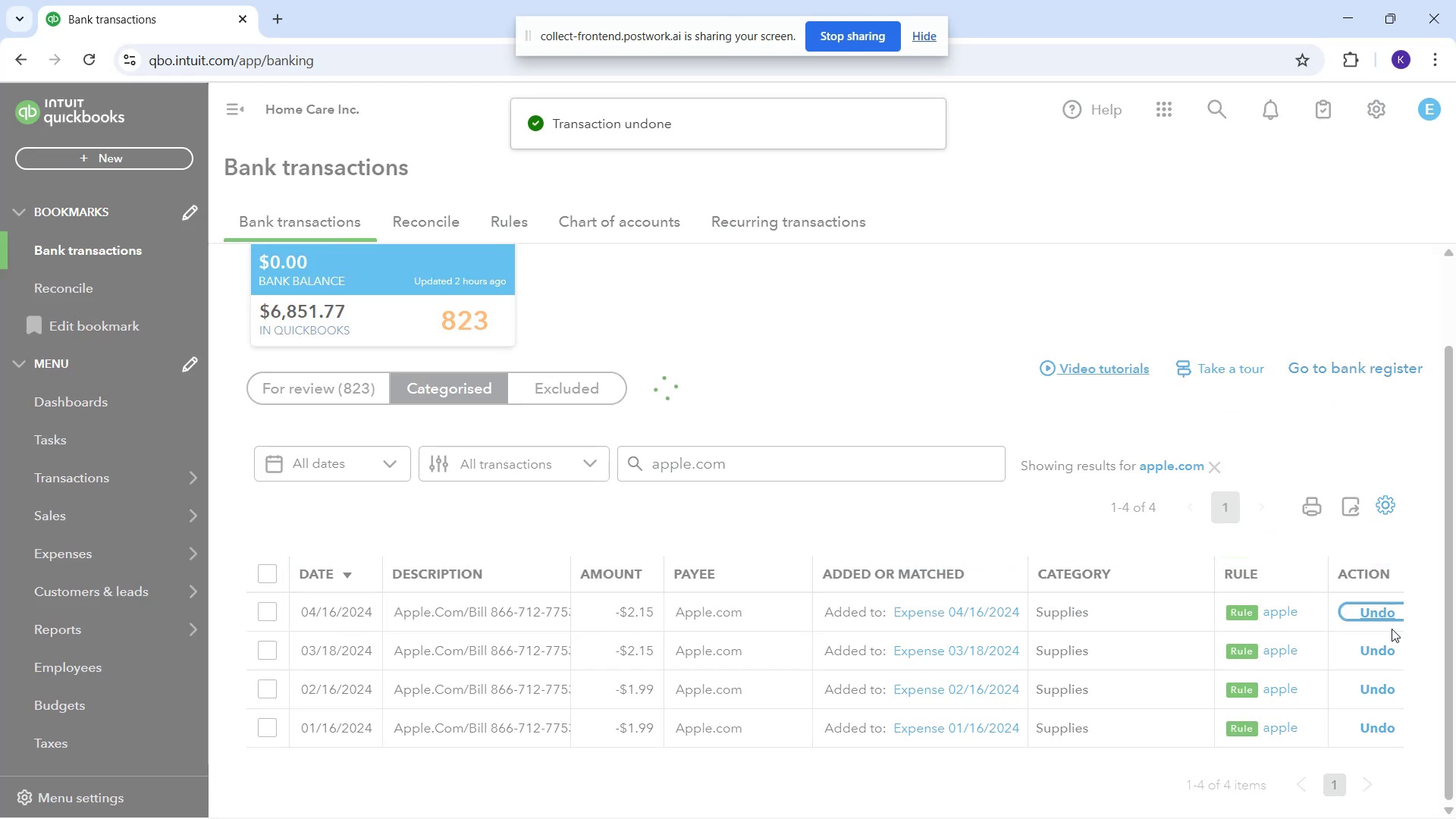 
mouse_move([1383, 654])
 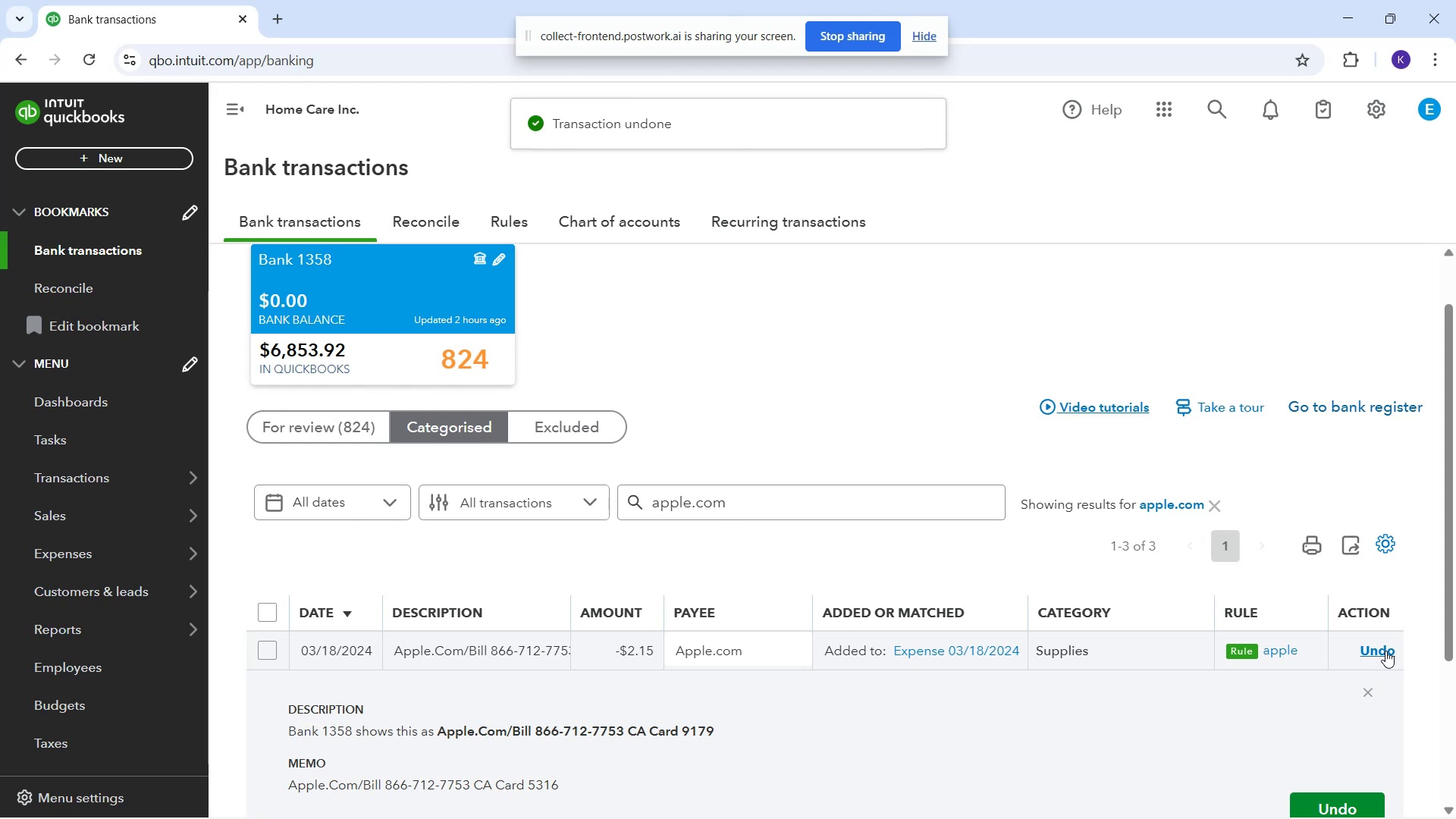 
left_click([1385, 651])
 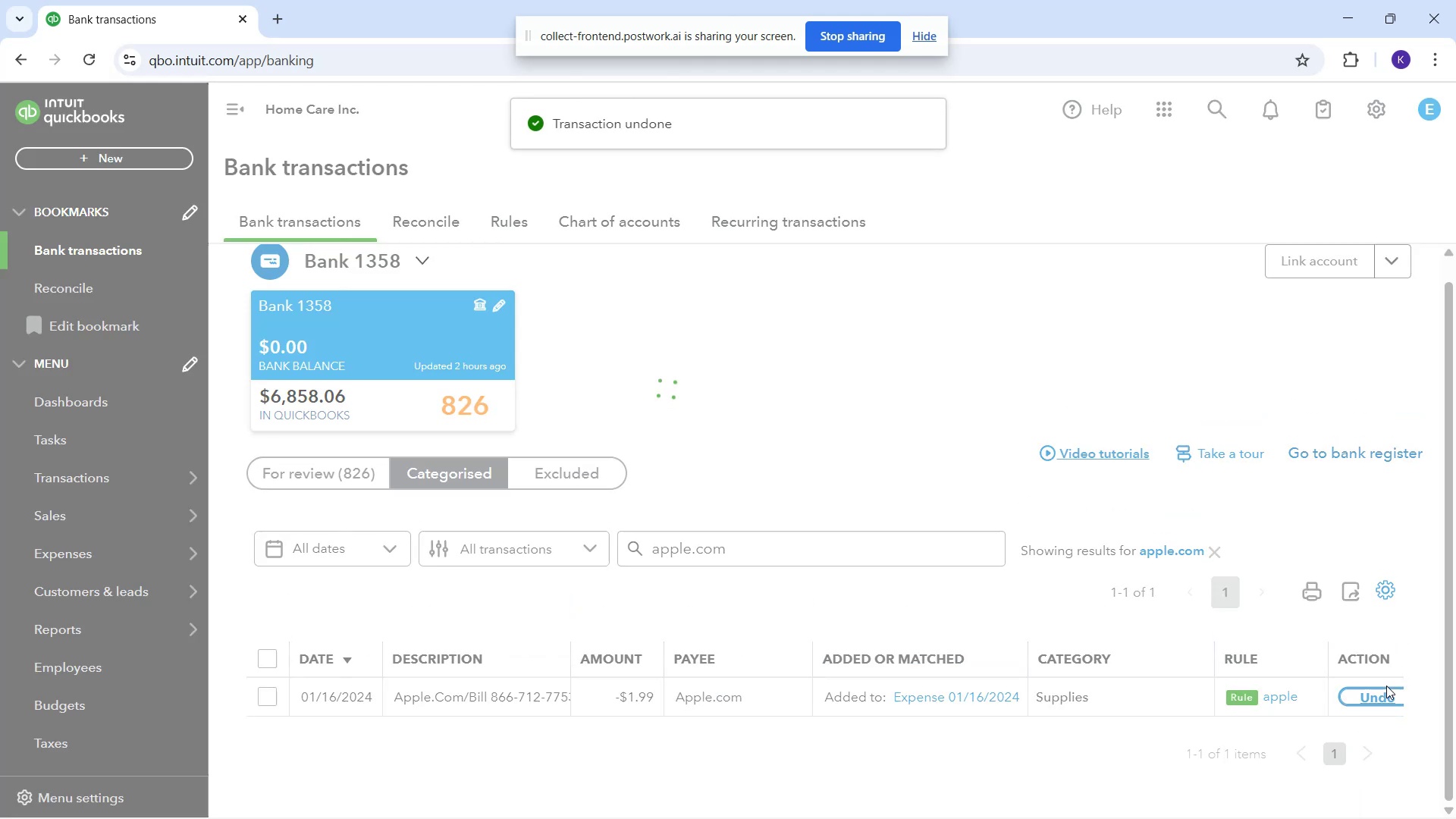 
left_click_drag(start_coordinate=[789, 548], to_coordinate=[421, 517])
 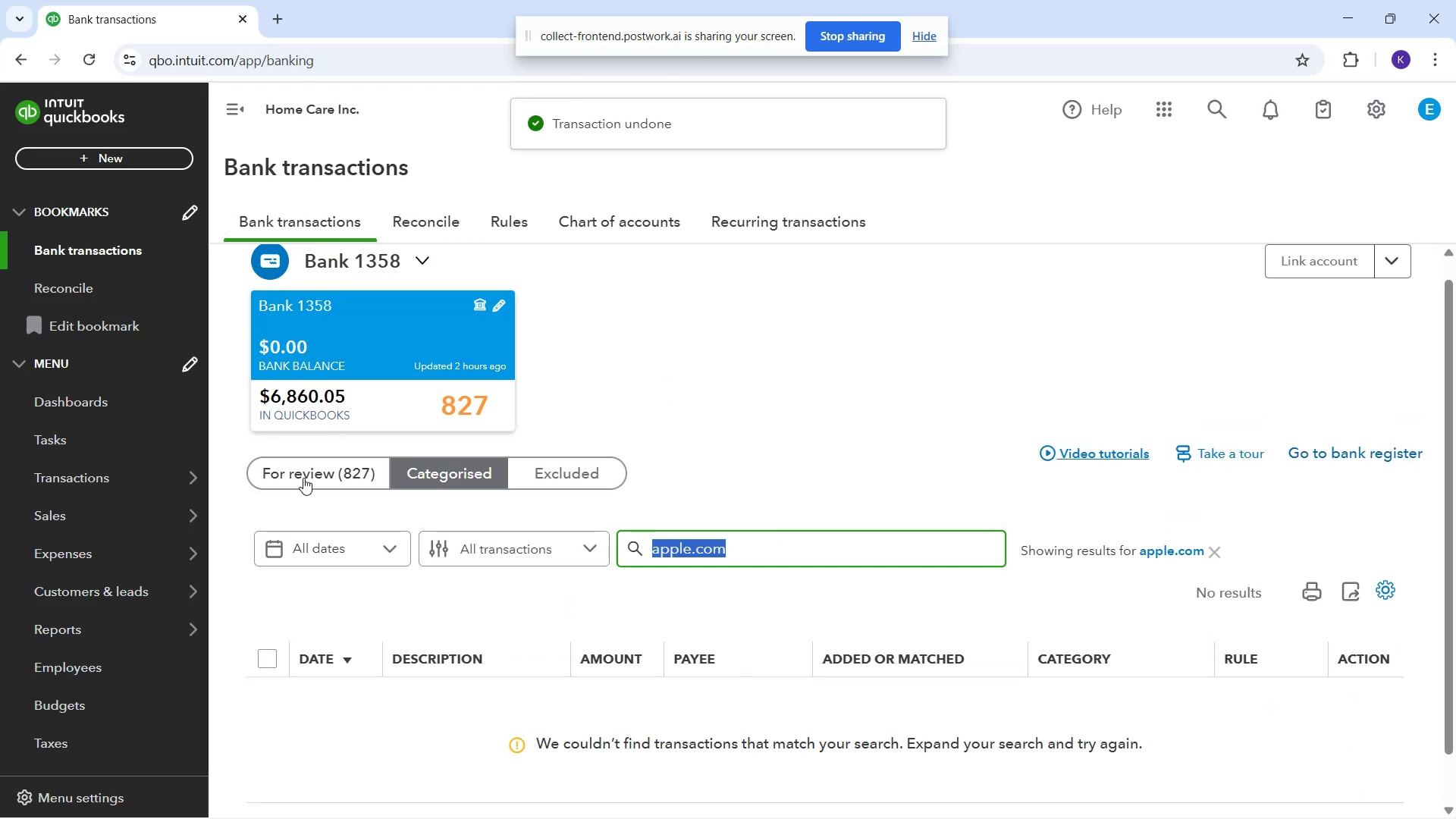 
type(walm)
key(Backspace)
type(-mart)
key(NumpadEnter)
 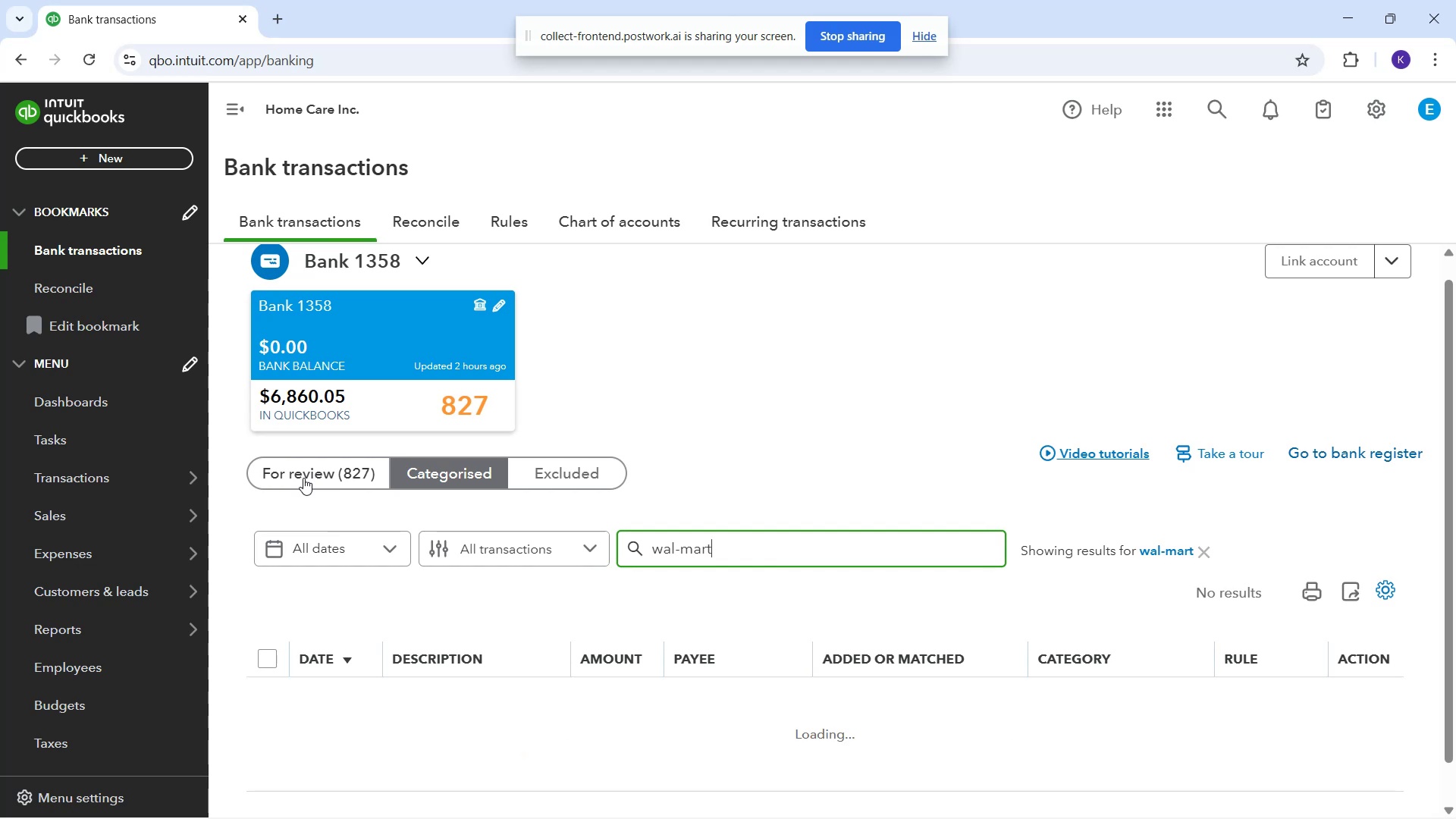 
scroll: coordinate [302, 478], scroll_direction: up, amount: 1.0
 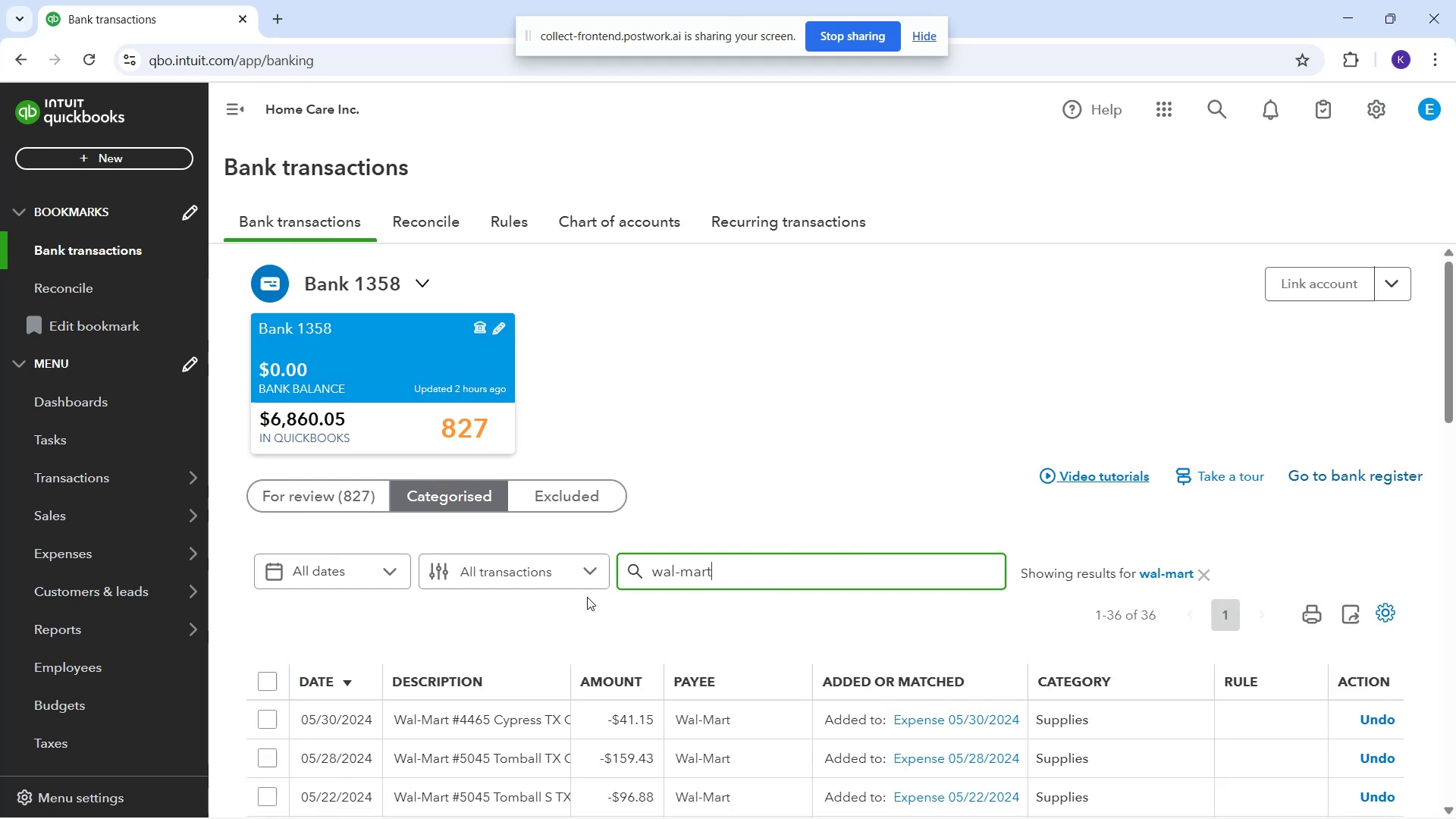 
scroll: coordinate [971, 488], scroll_direction: down, amount: 6.0
 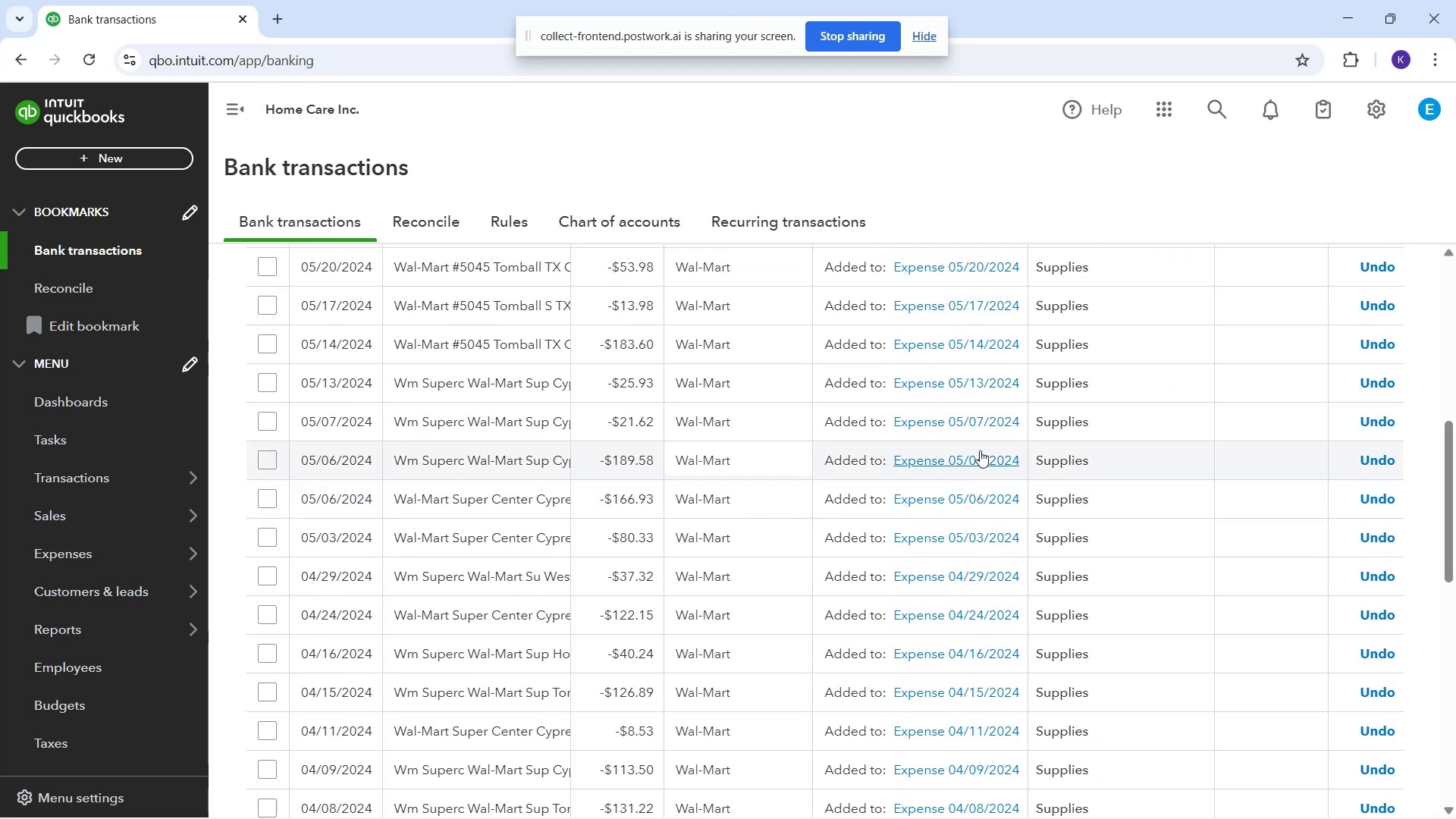 
scroll: coordinate [957, 428], scroll_direction: up, amount: 4.0
 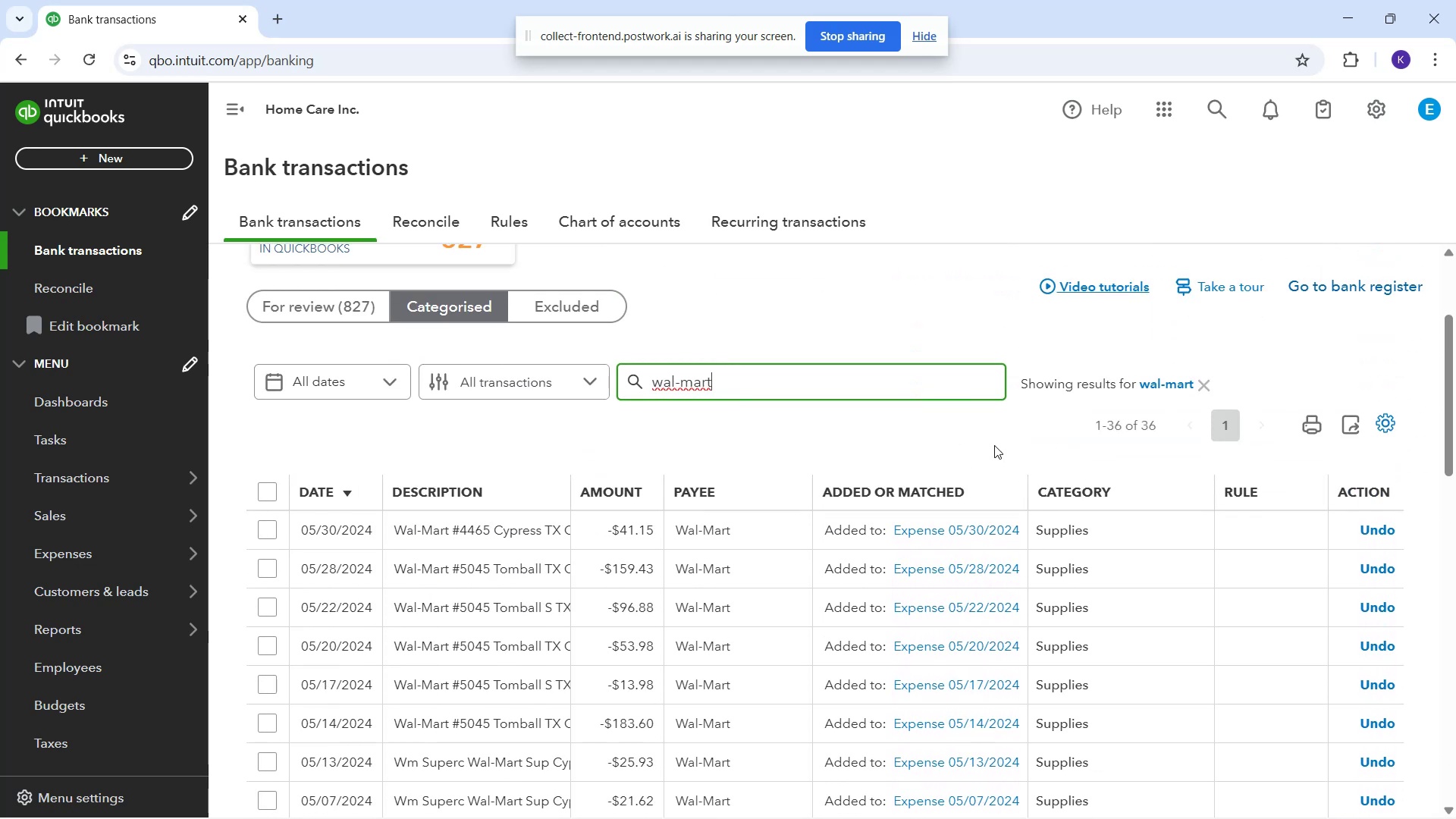 
scroll: coordinate [1034, 408], scroll_direction: down, amount: 15.0
 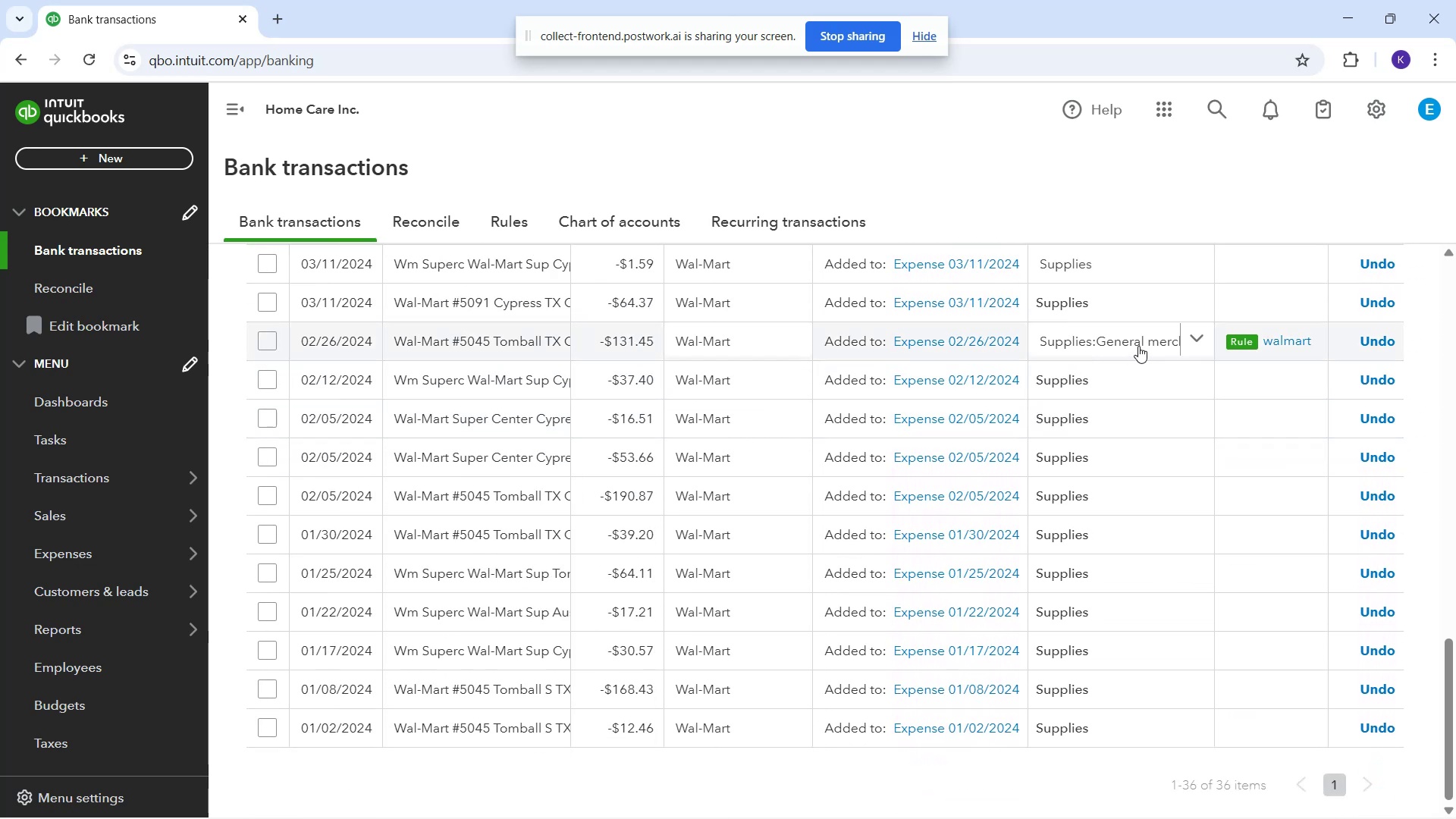 
scroll: coordinate [1141, 334], scroll_direction: up, amount: 12.0
 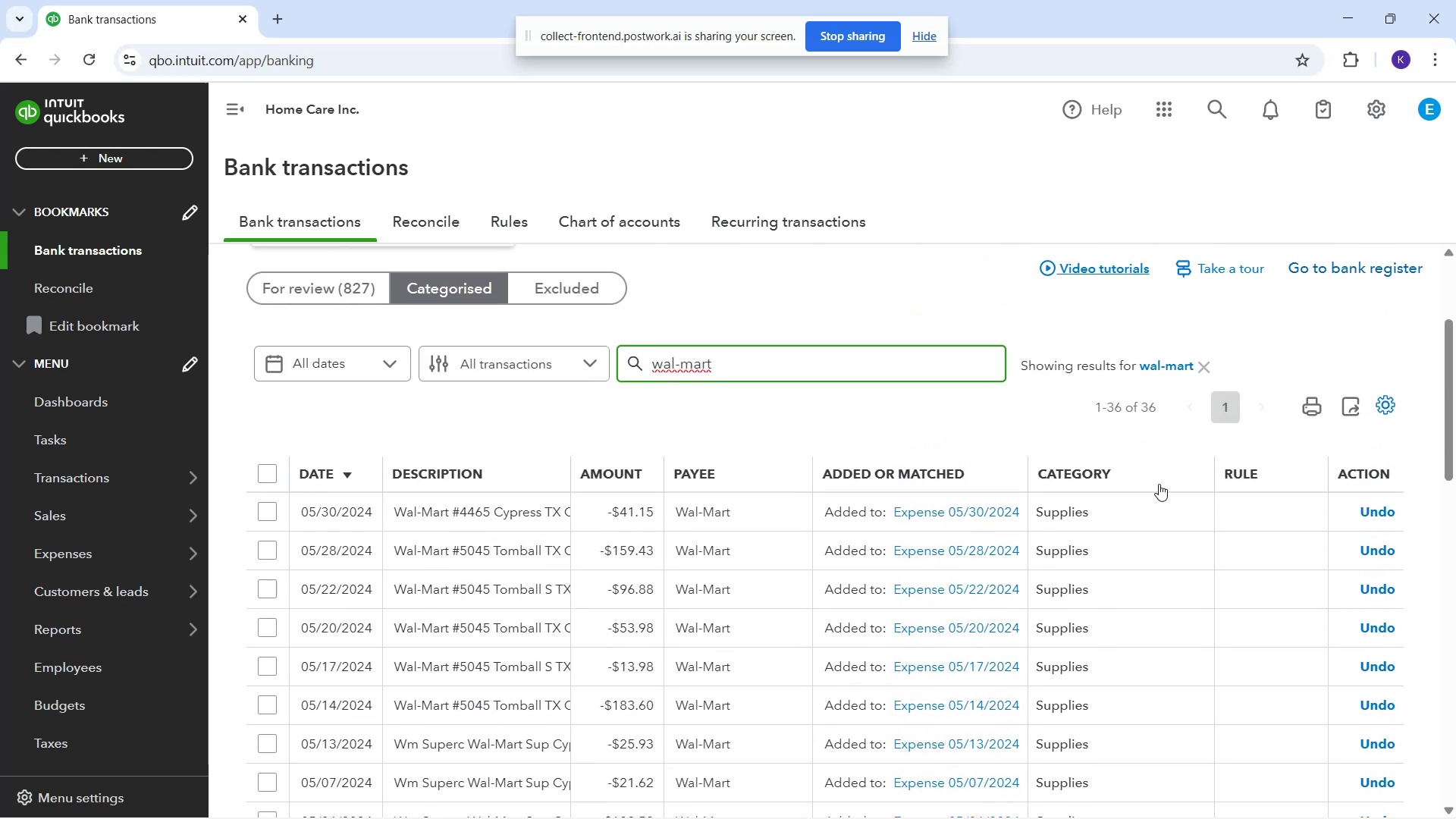 
scroll: coordinate [1156, 410], scroll_direction: down, amount: 10.0
 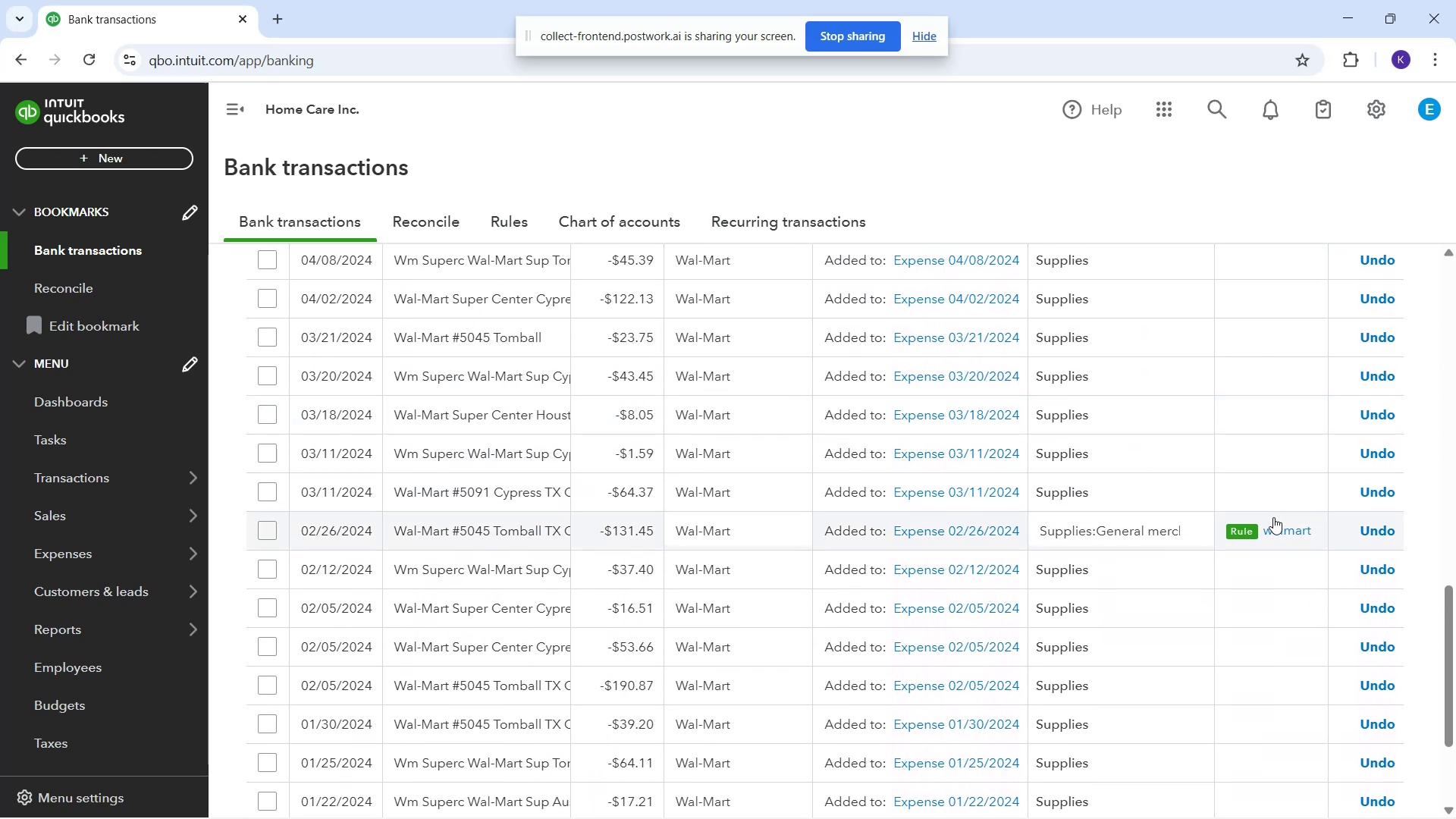 
left_click_drag(start_coordinate=[1269, 533], to_coordinate=[1265, 533])
 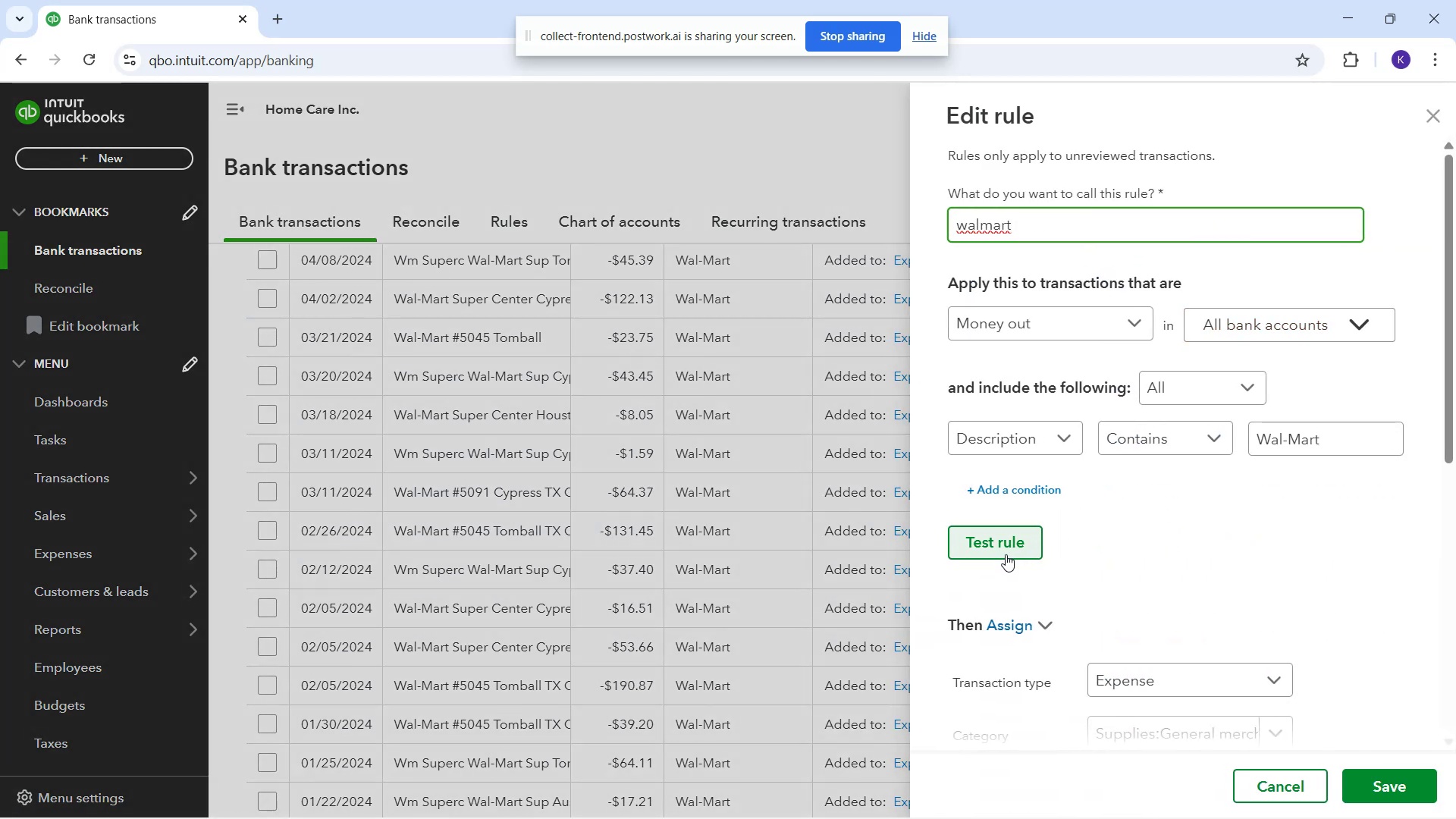 
wait(8.89)
 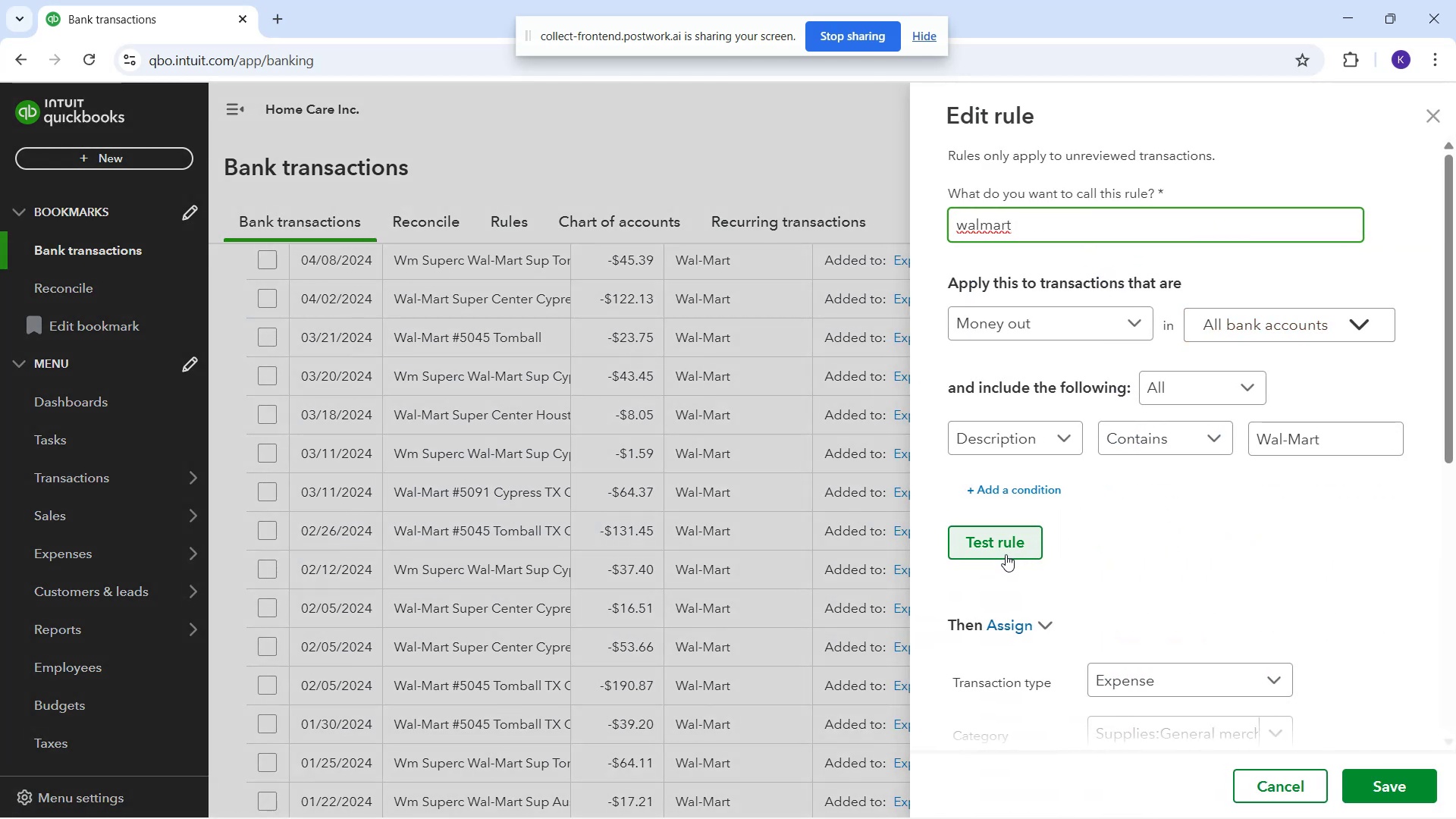 
scroll: coordinate [1175, 474], scroll_direction: down, amount: 2.0
 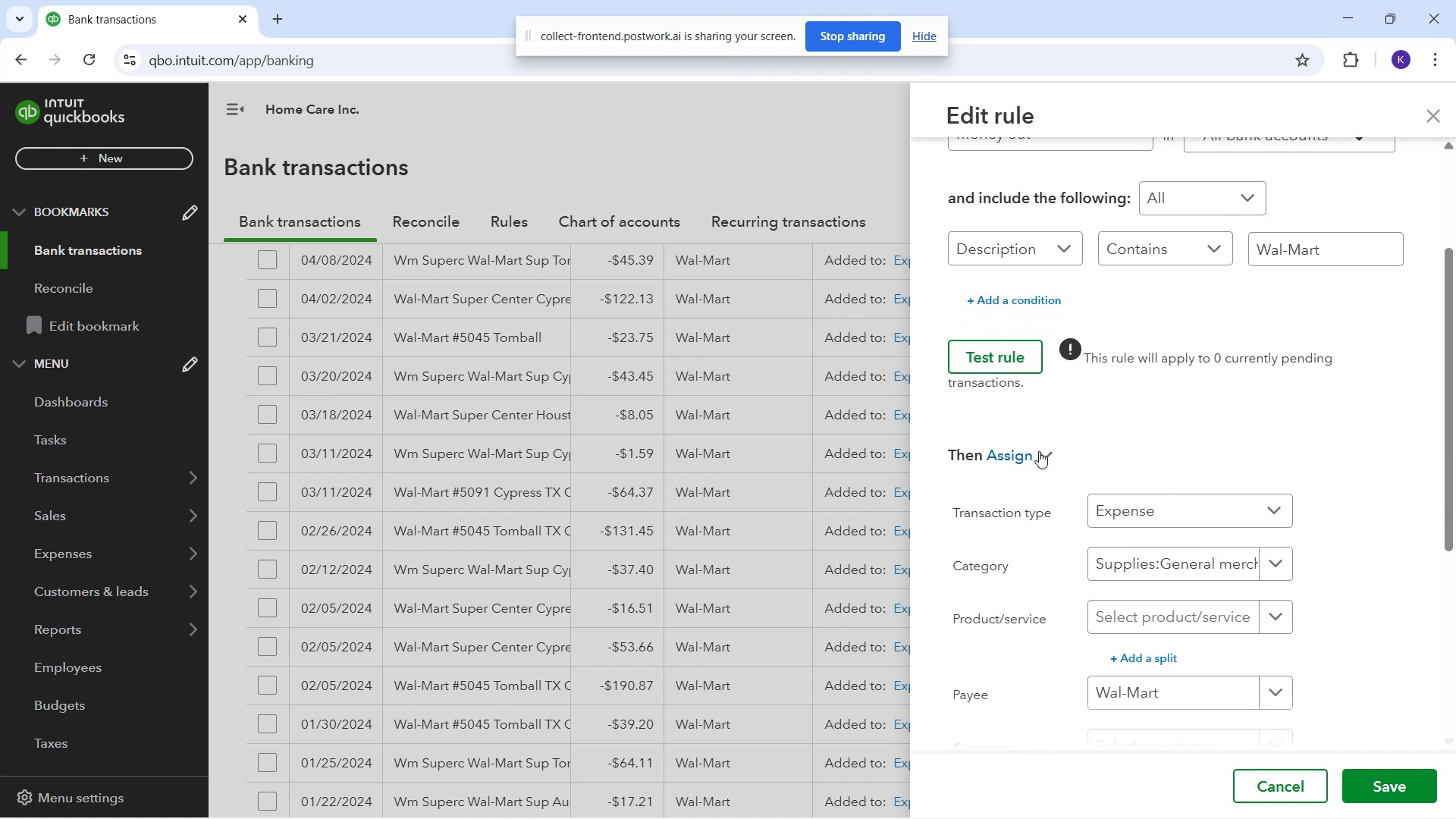 
scroll: coordinate [1156, 430], scroll_direction: up, amount: 4.0
 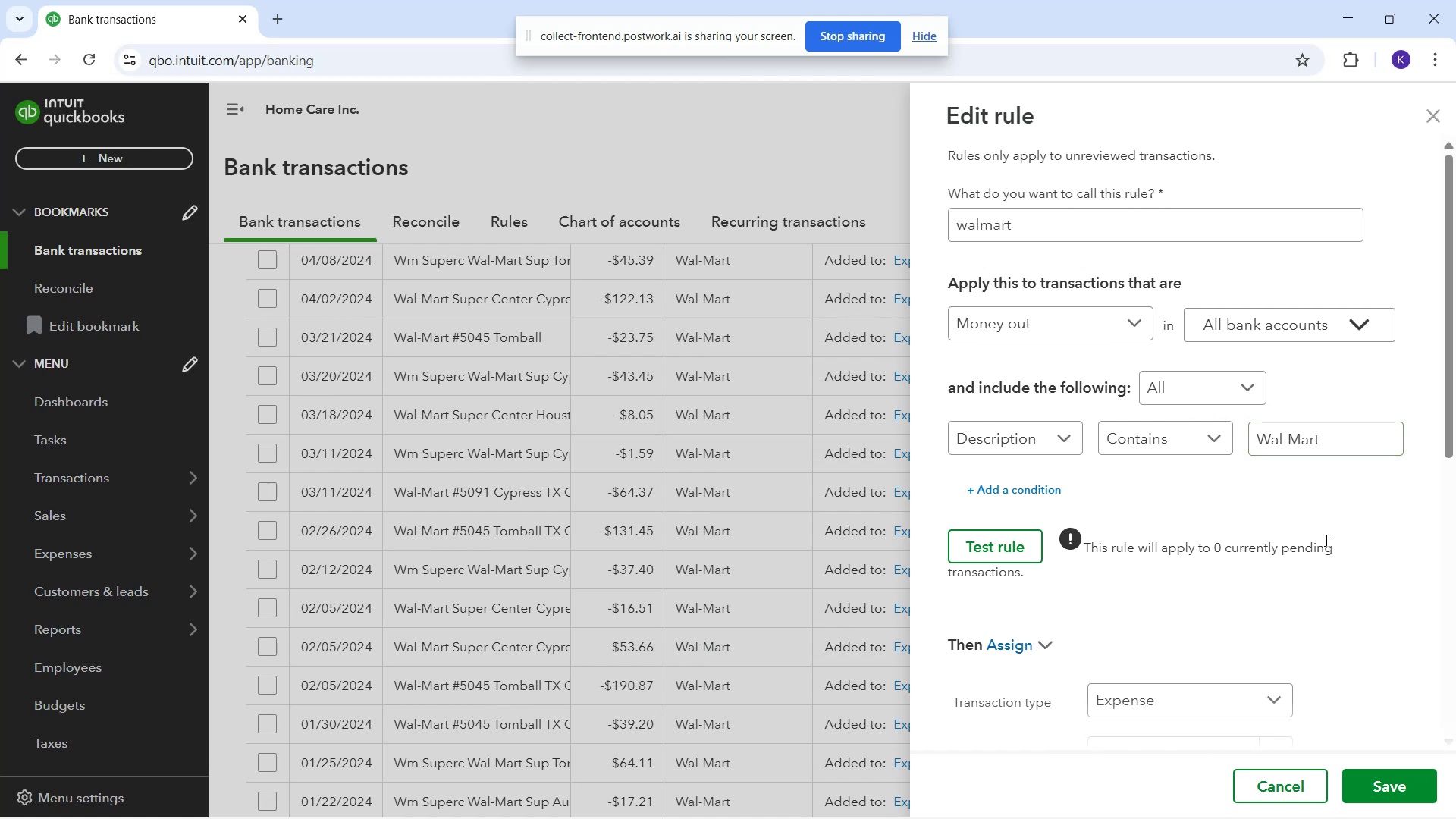 
scroll: coordinate [1061, 601], scroll_direction: down, amount: 9.0
 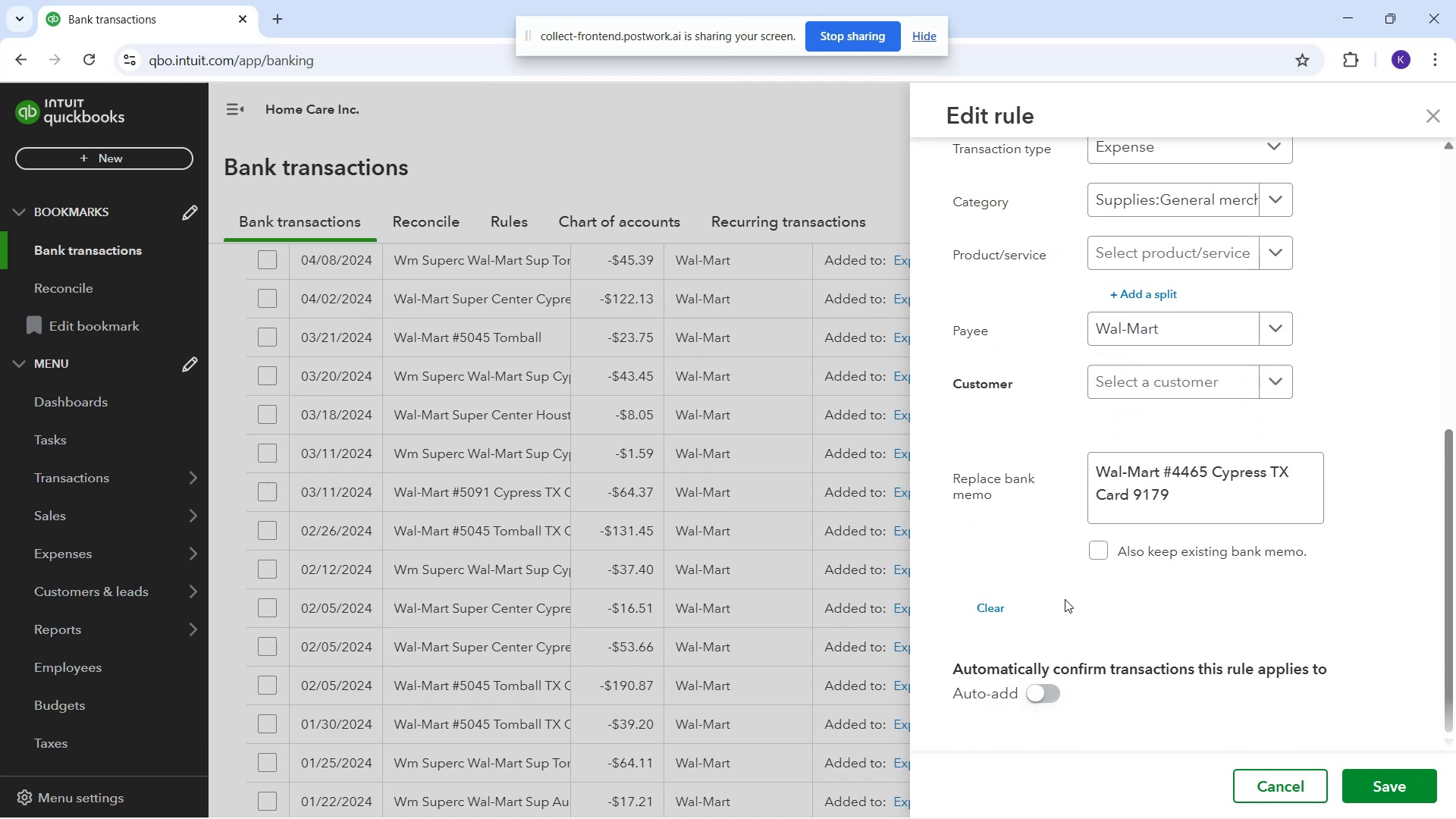 
scroll: coordinate [1027, 527], scroll_direction: up, amount: 7.0
 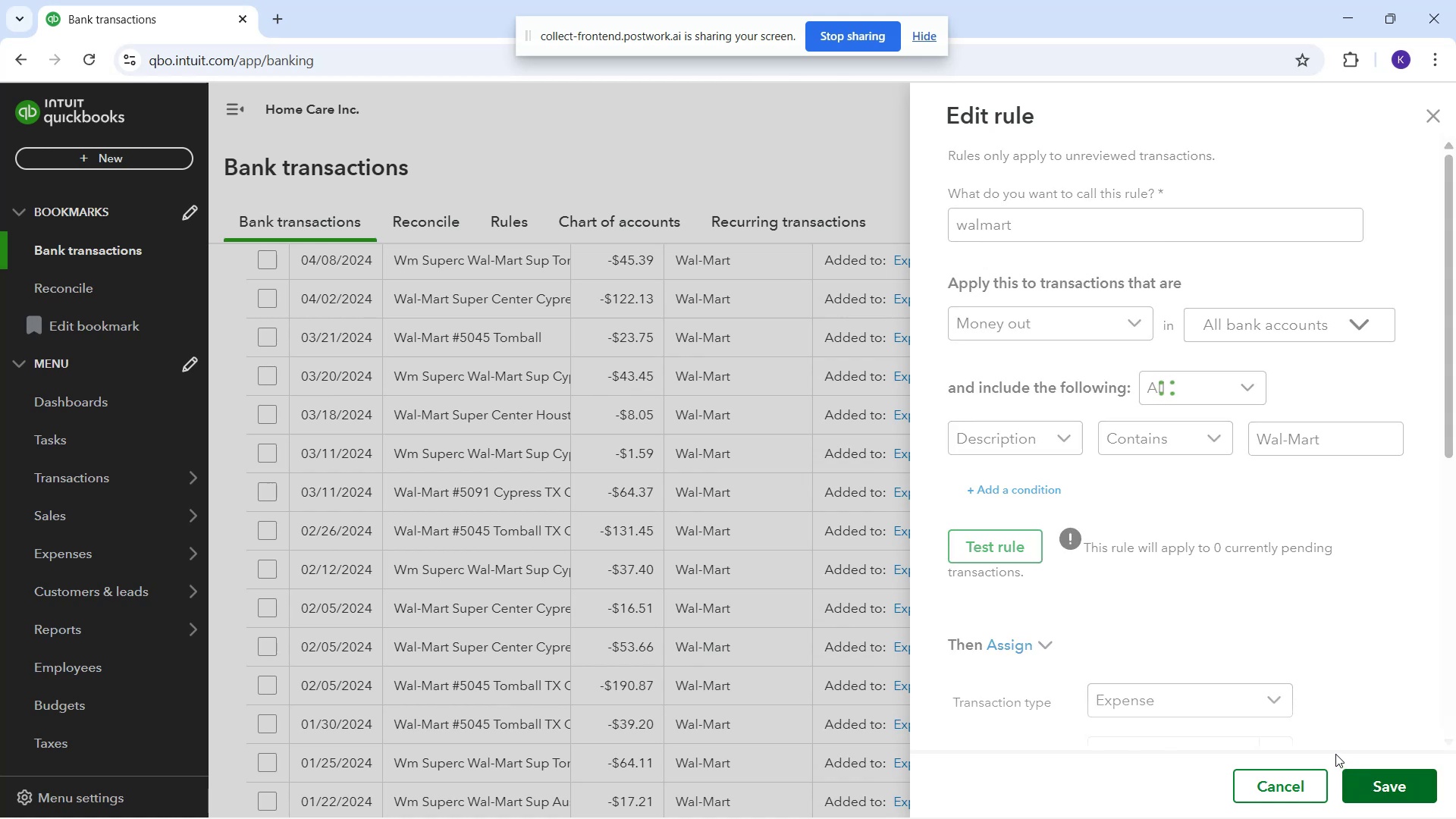 
wait(6.02)
 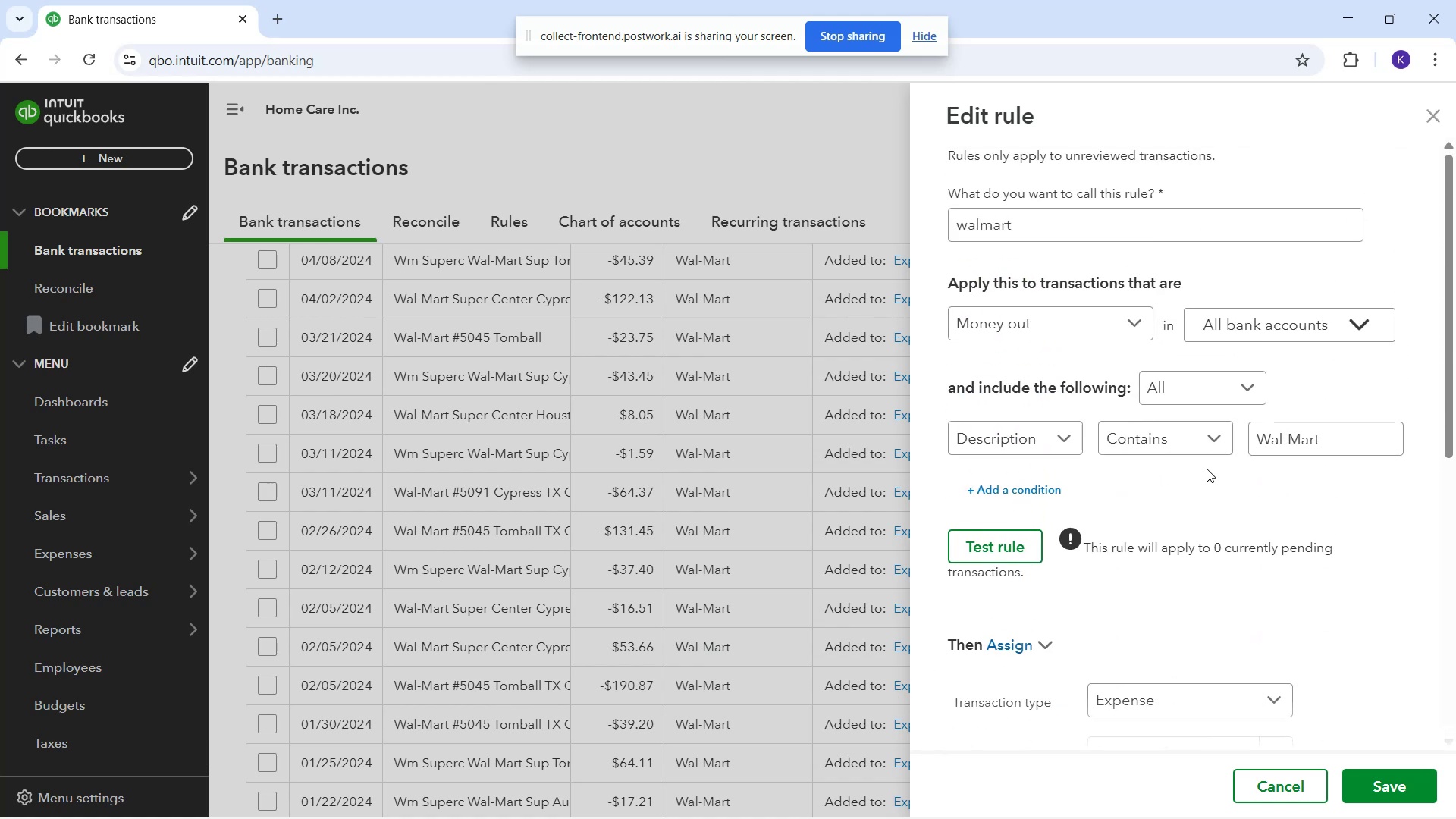 
scroll: coordinate [1148, 561], scroll_direction: up, amount: 11.0
 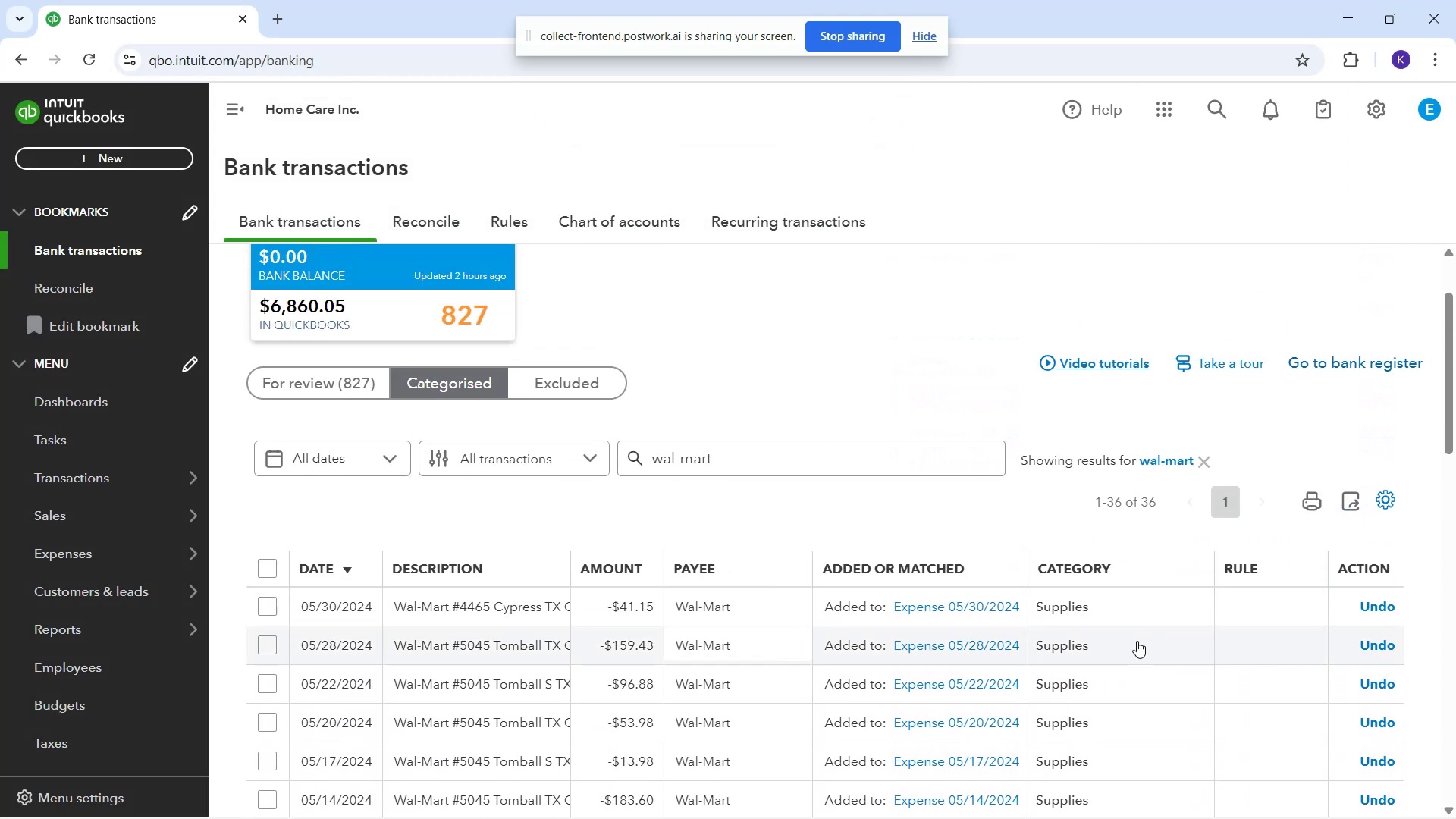 
left_click_drag(start_coordinate=[1125, 618], to_coordinate=[1124, 614])
 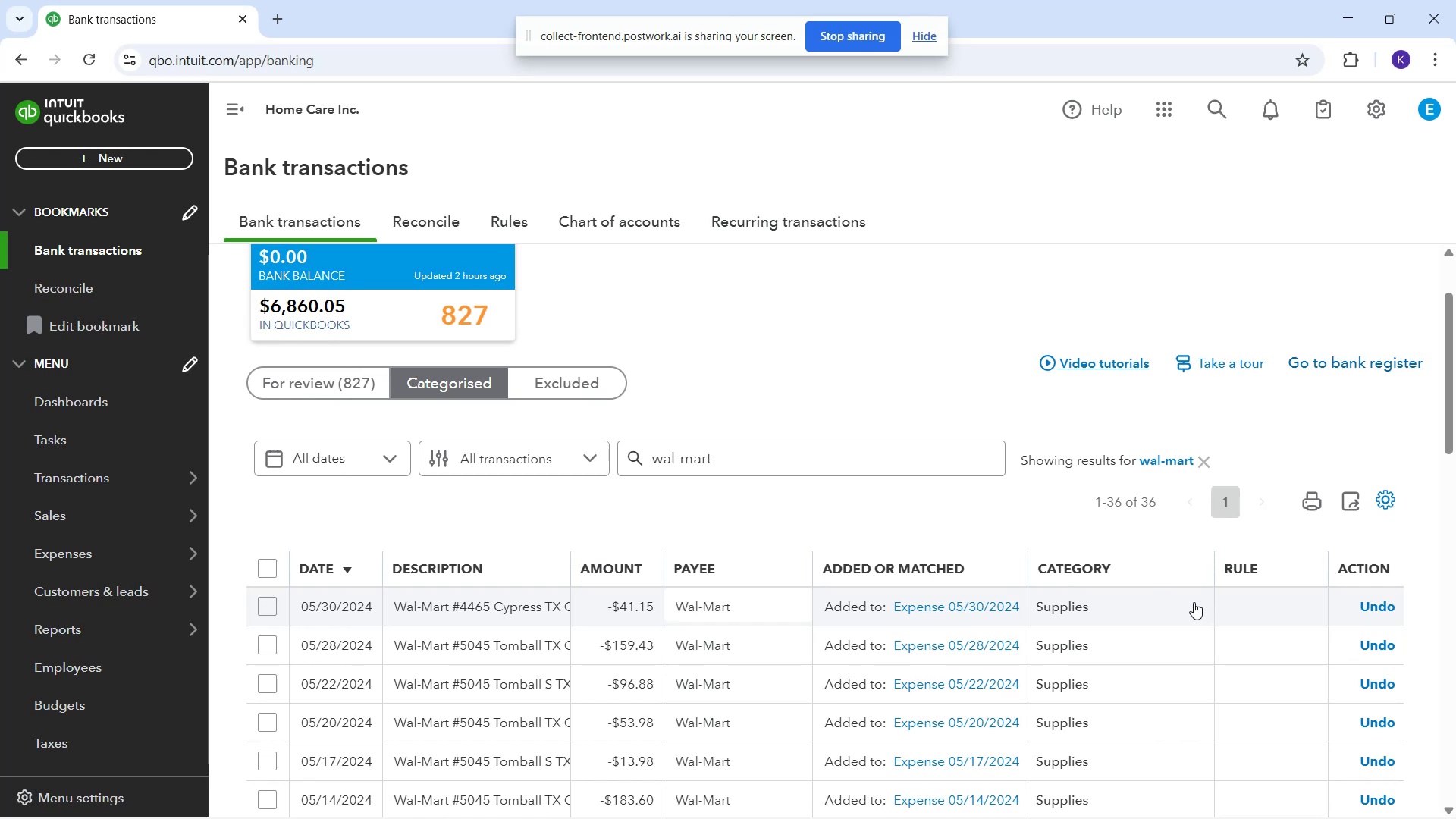 
wait(7.26)
 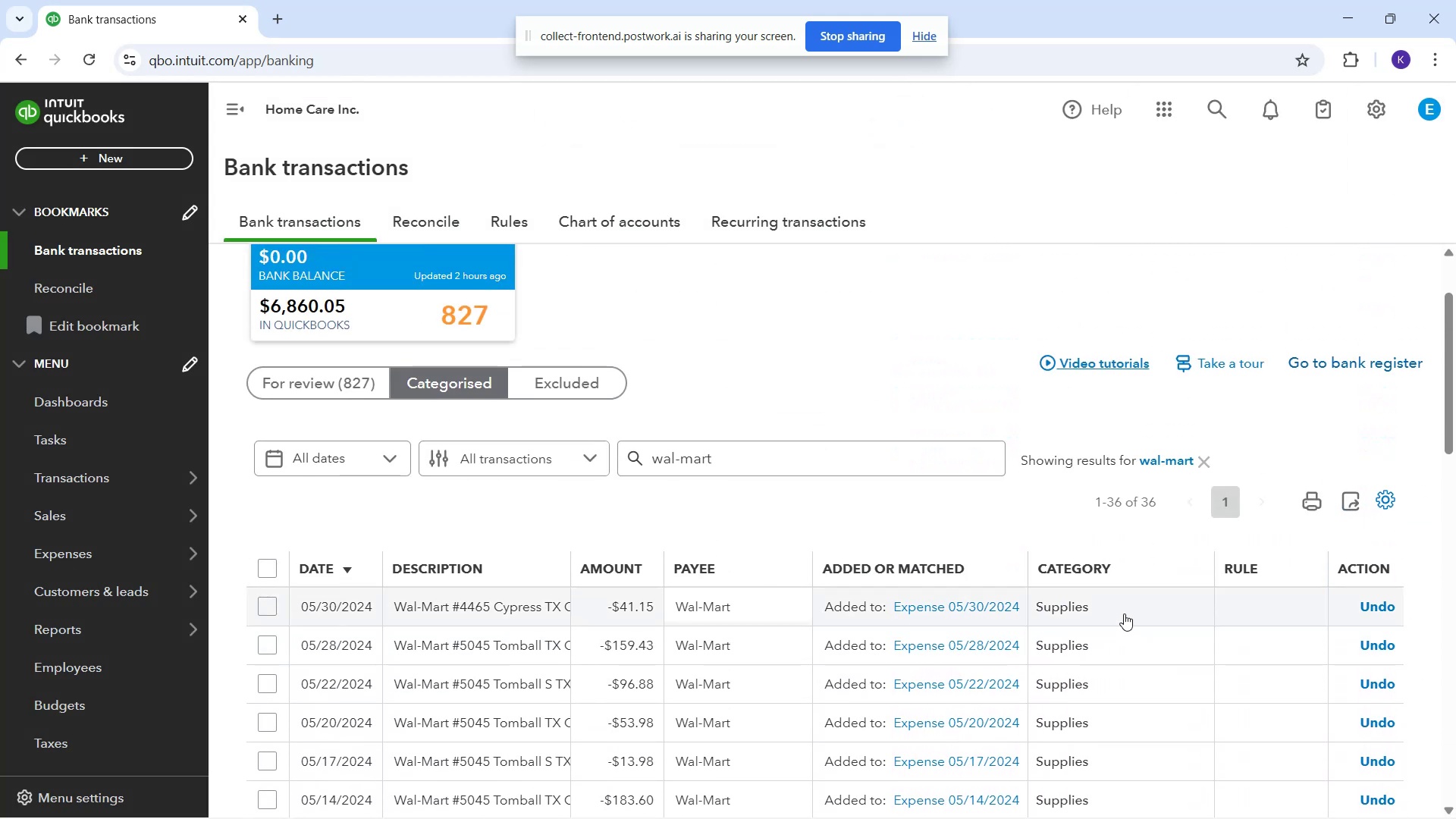 
scroll: coordinate [1163, 605], scroll_direction: down, amount: 12.0
 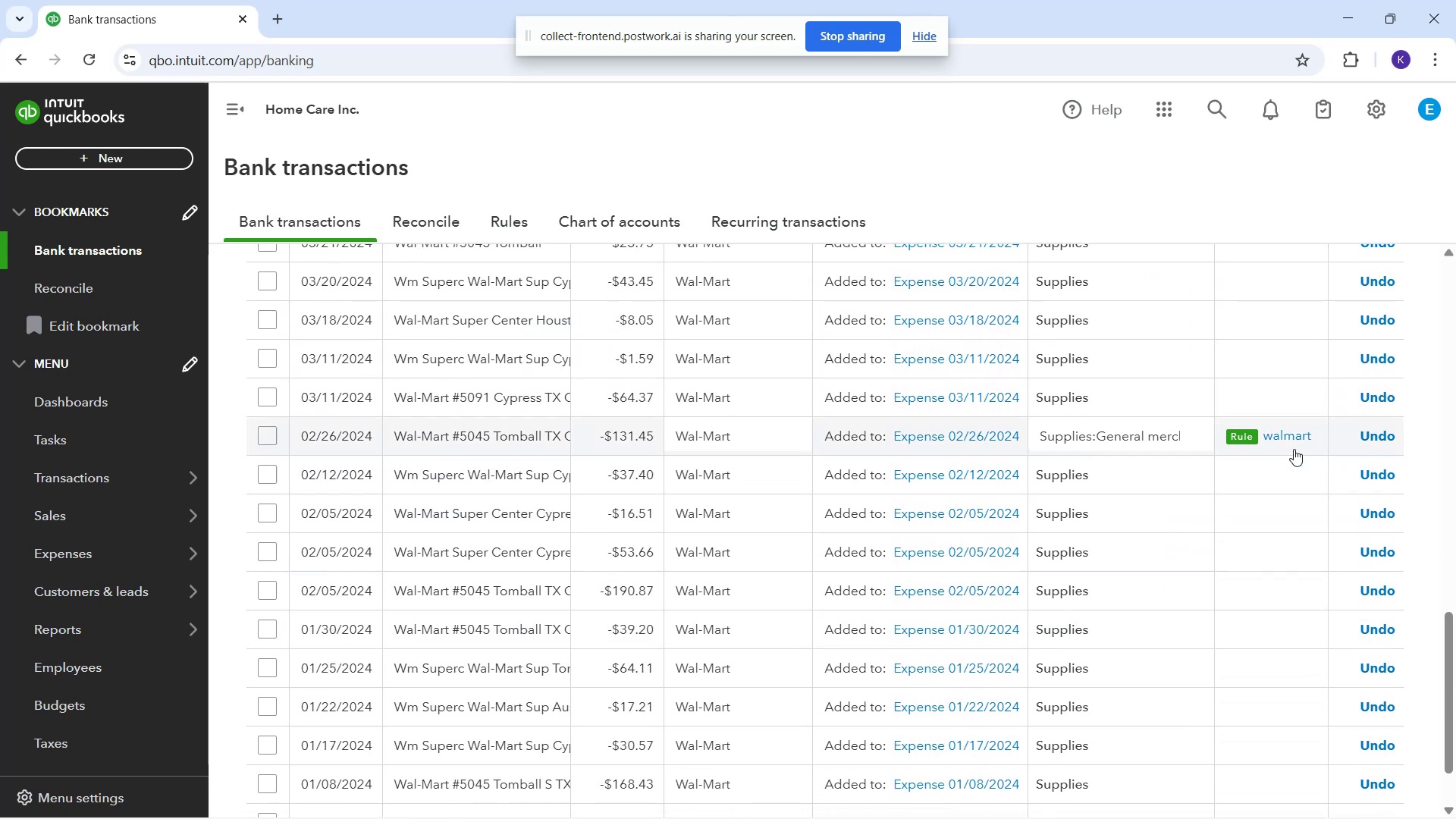 
left_click([1293, 438])
 